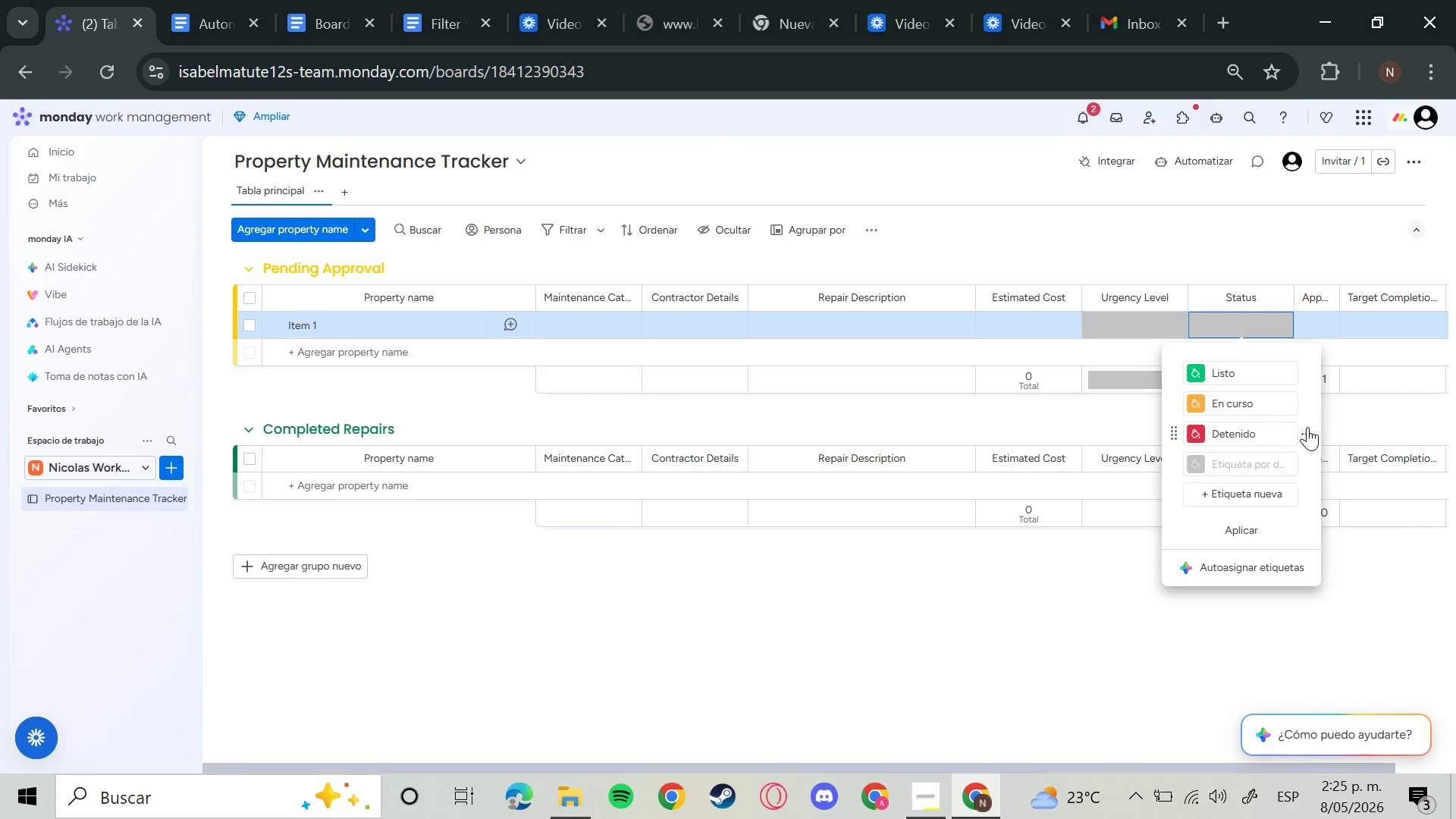 
left_click([1304, 431])
 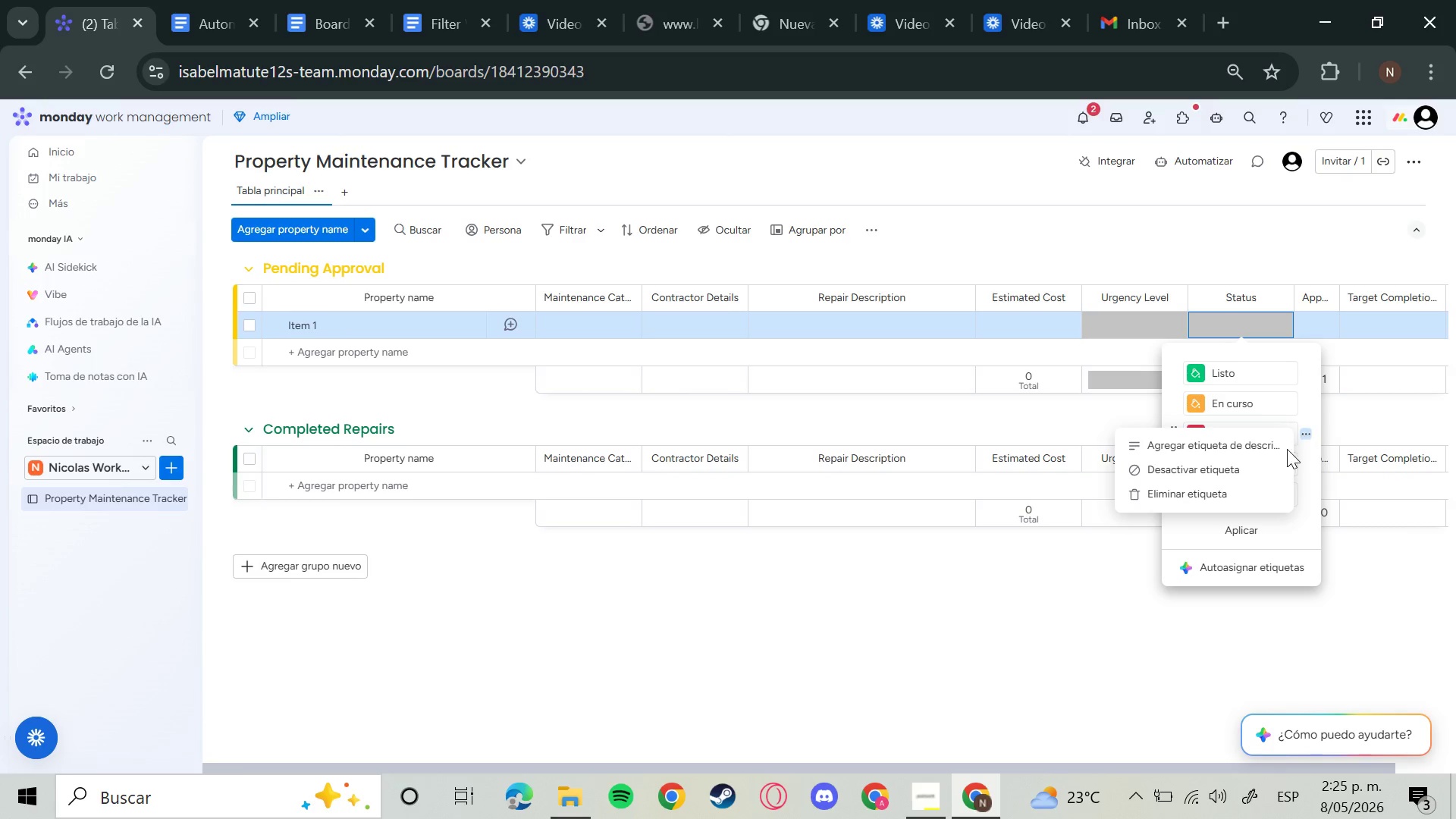 
left_click([1242, 490])
 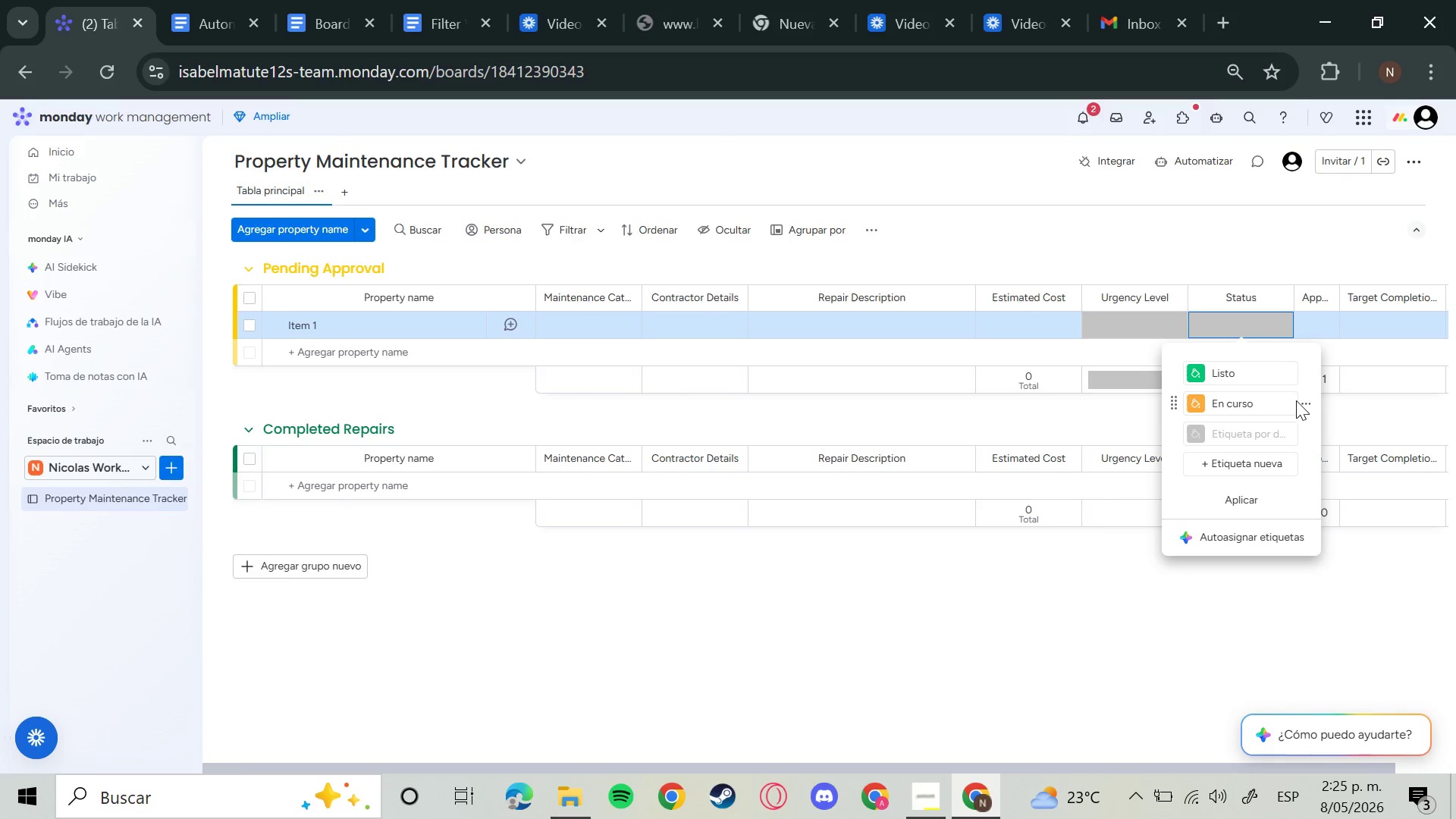 
left_click([1302, 399])
 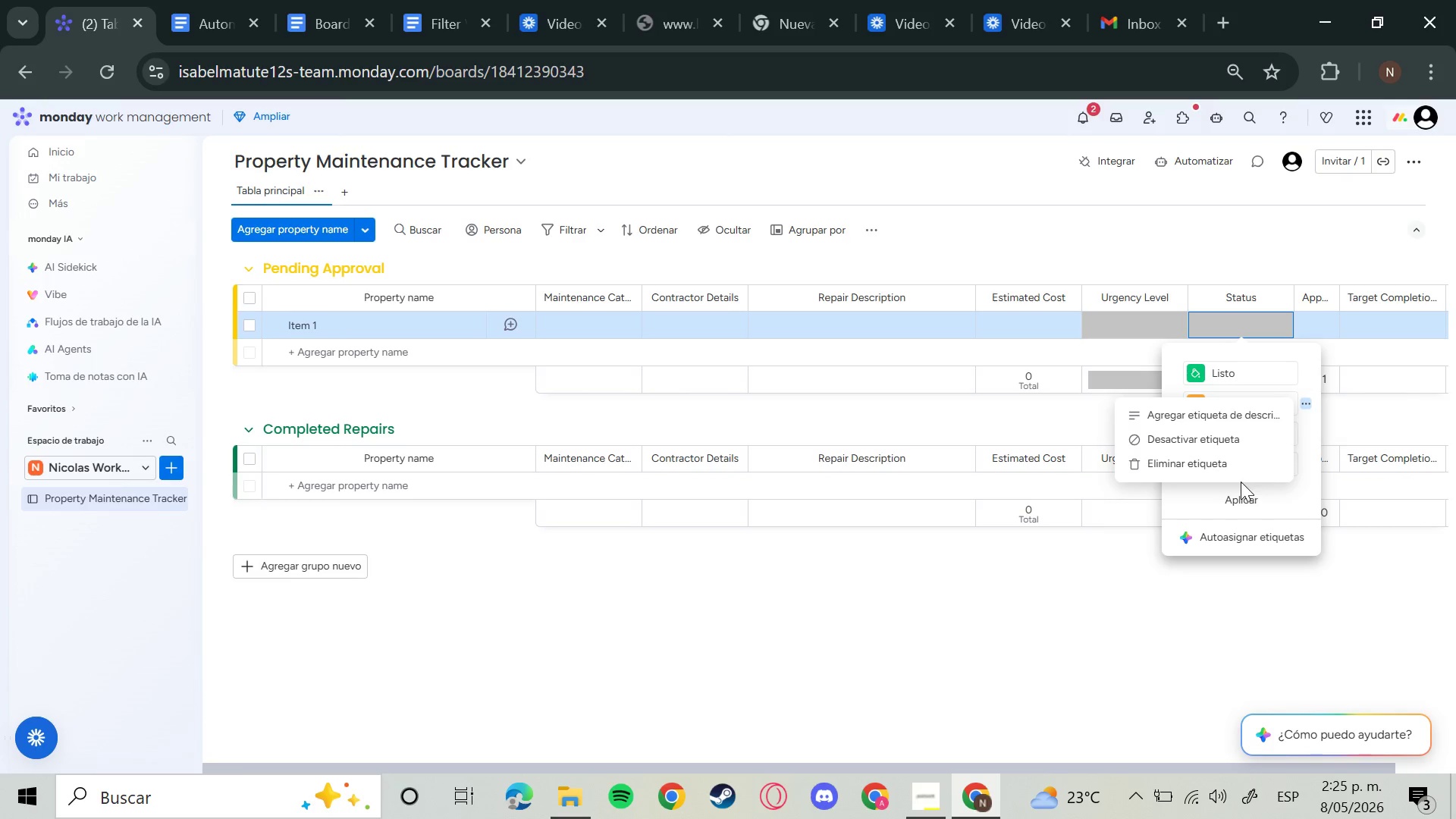 
left_click([1243, 461])
 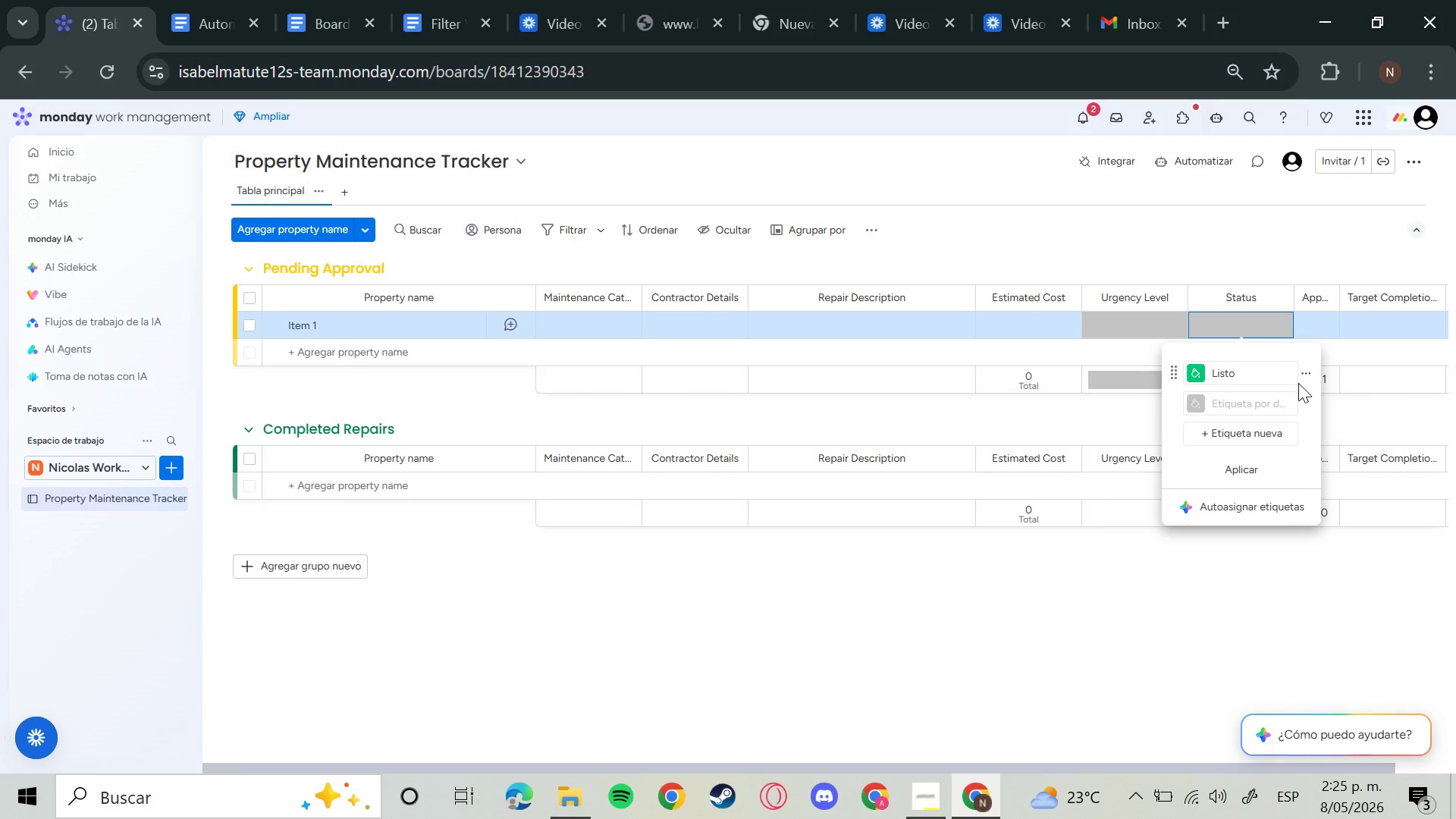 
left_click([1302, 372])
 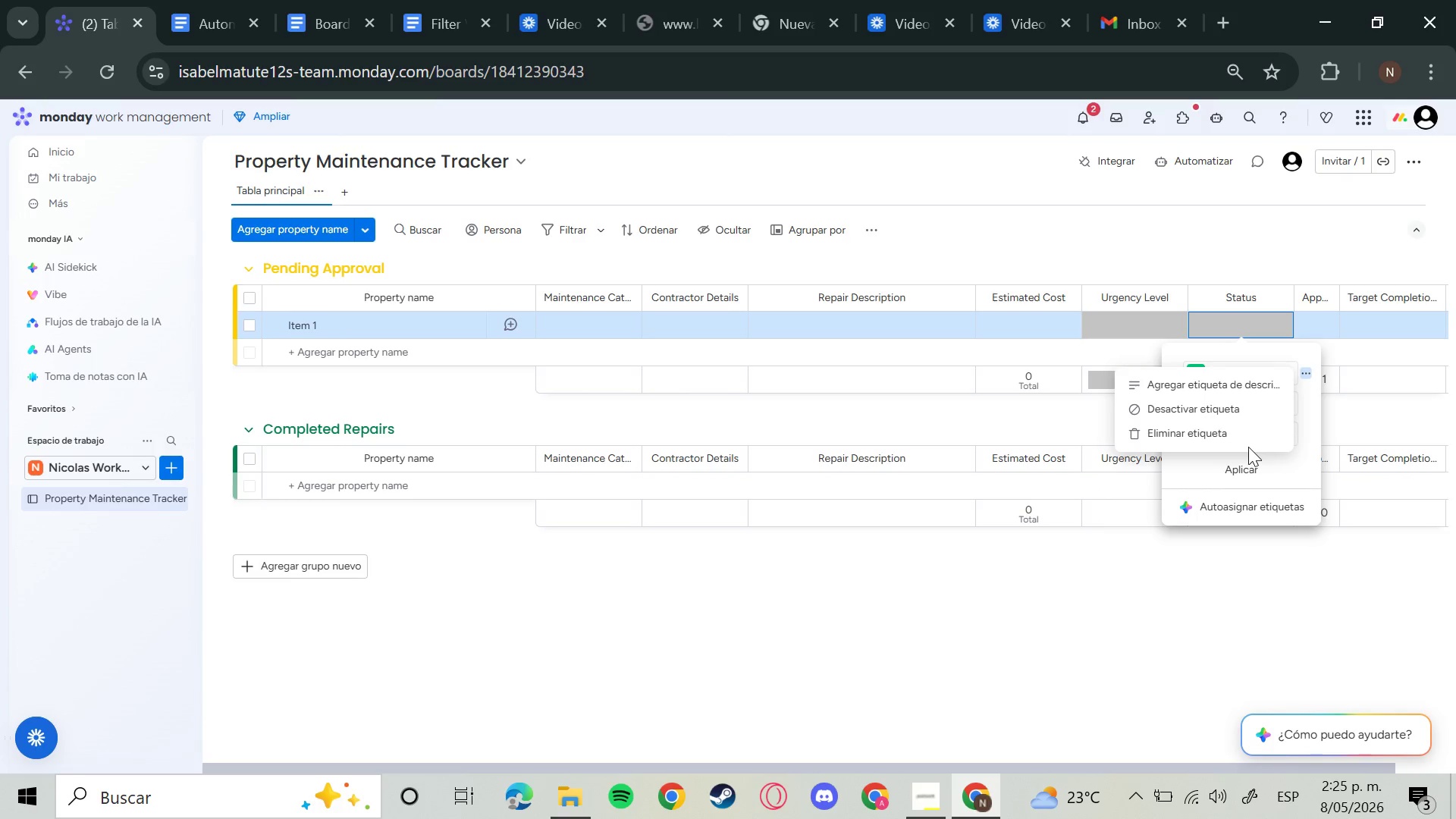 
double_click([1247, 445])
 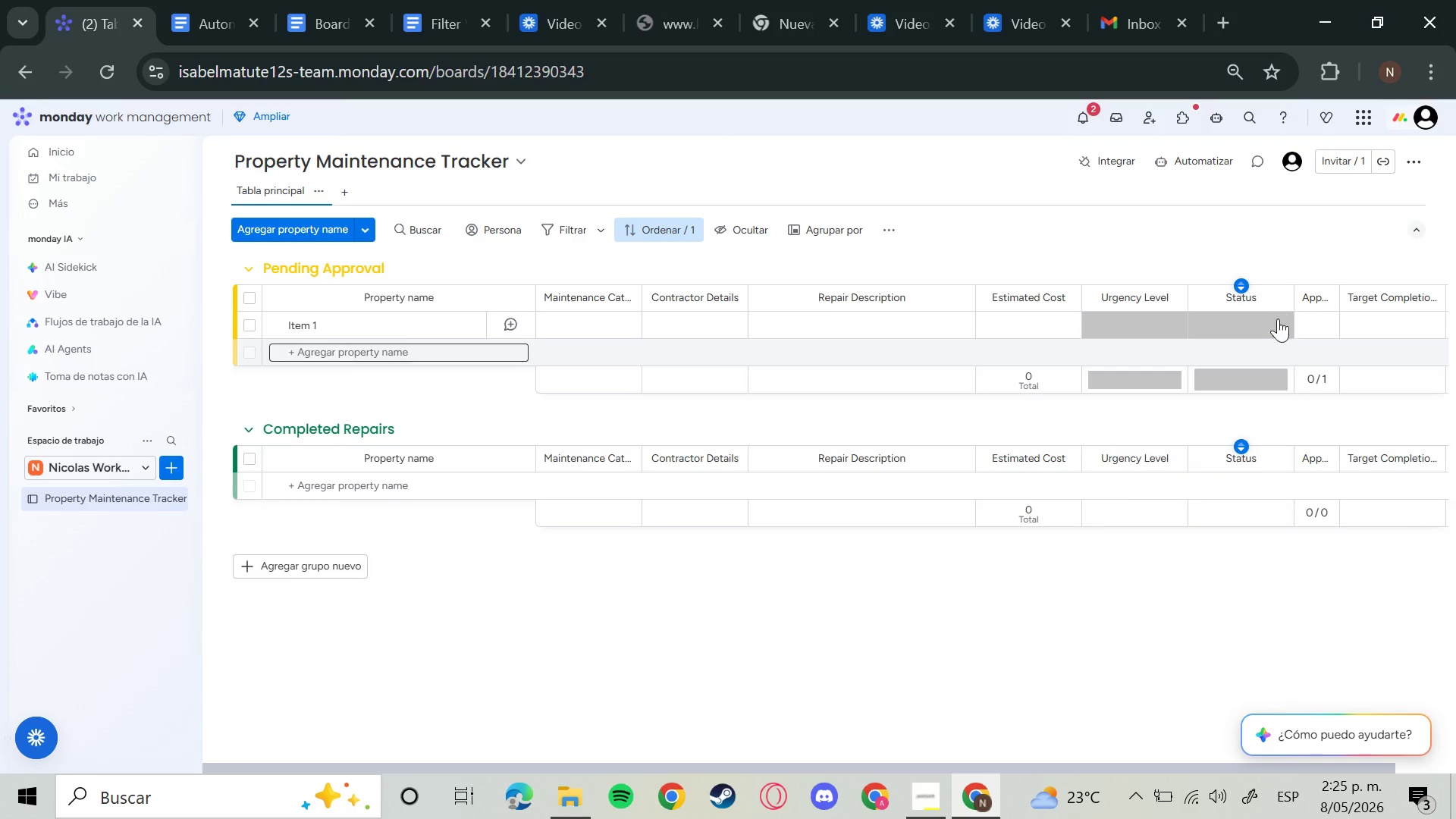 
left_click([1266, 315])
 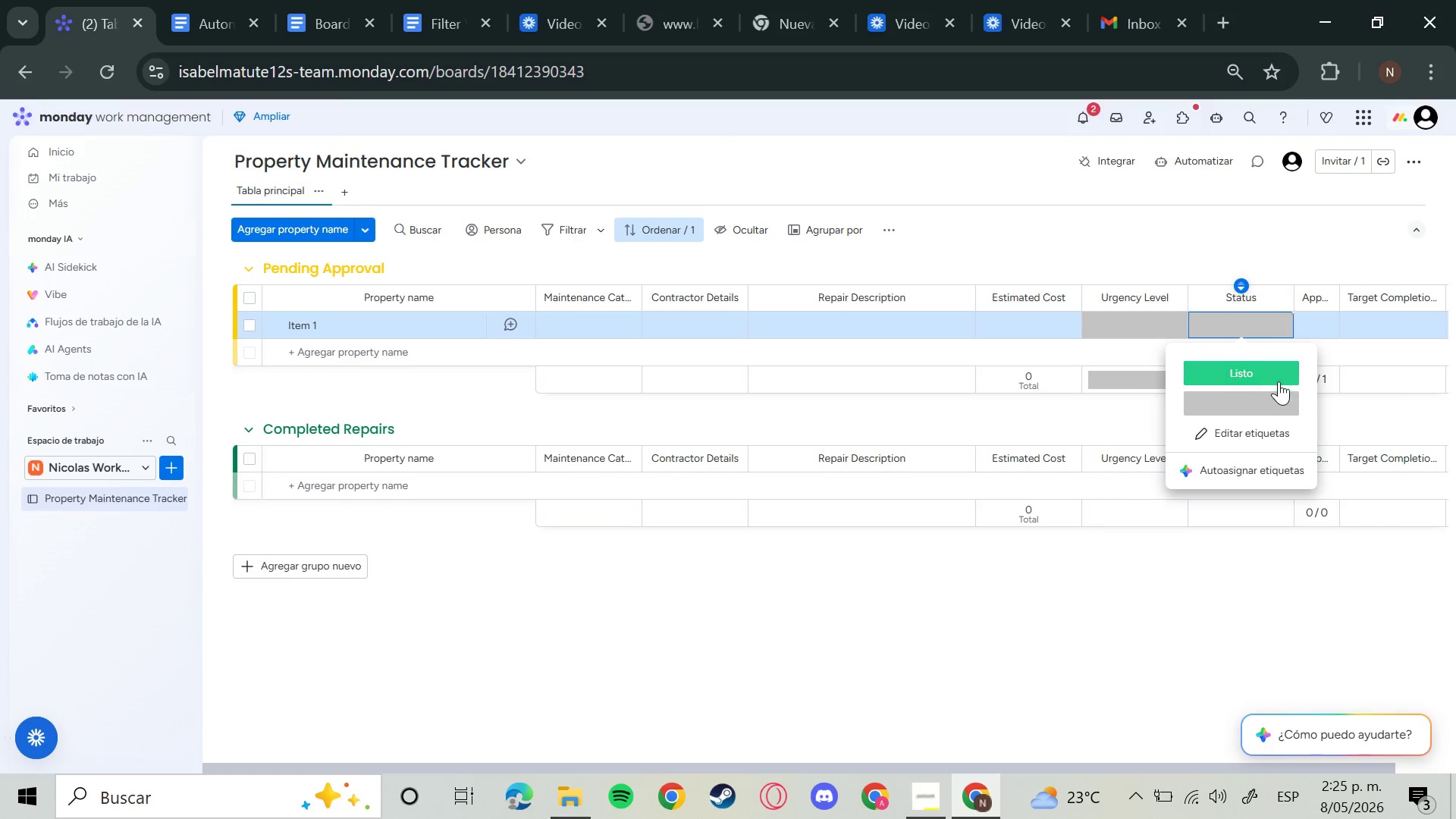 
left_click([1279, 381])
 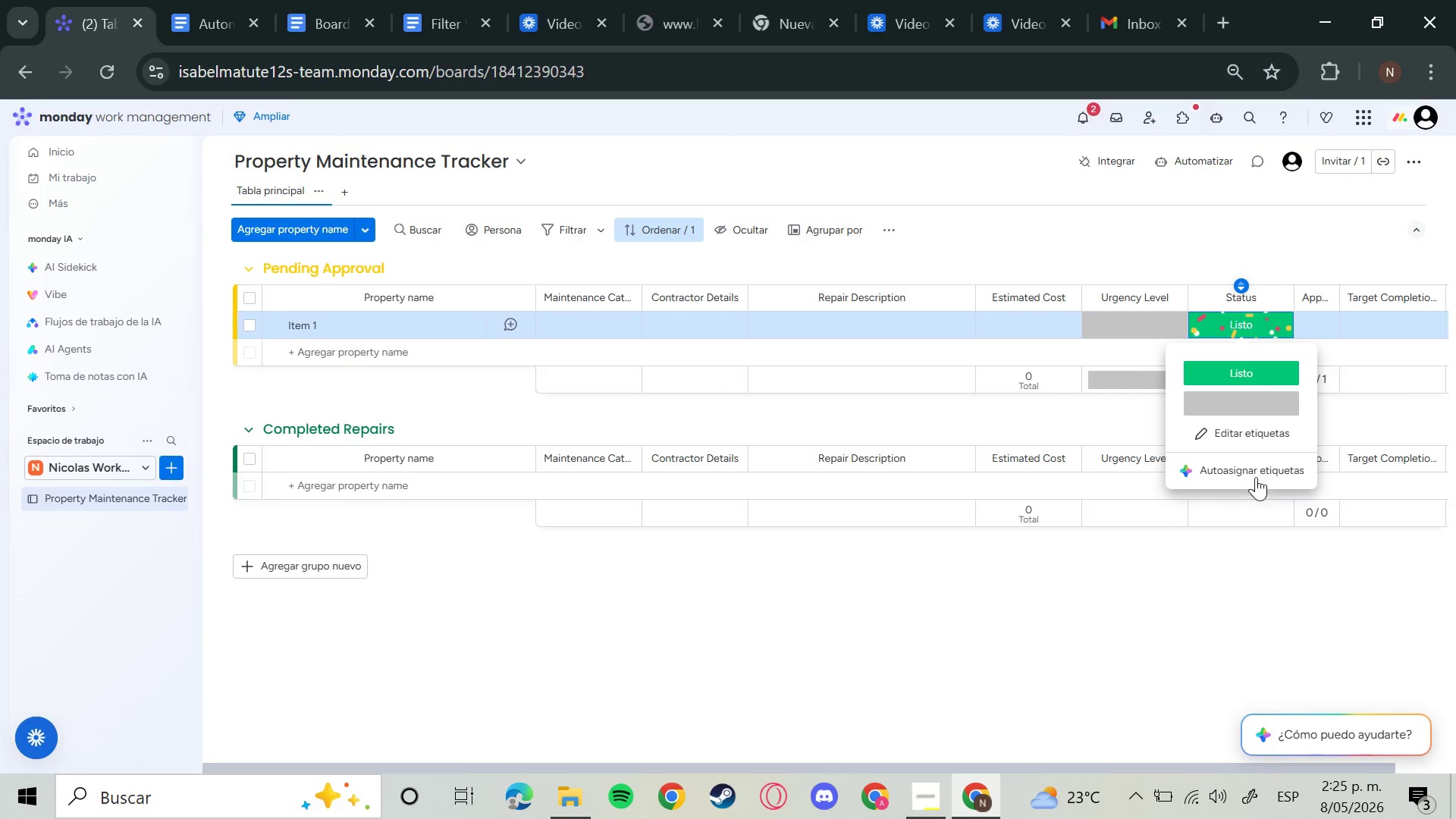 
left_click([1257, 437])
 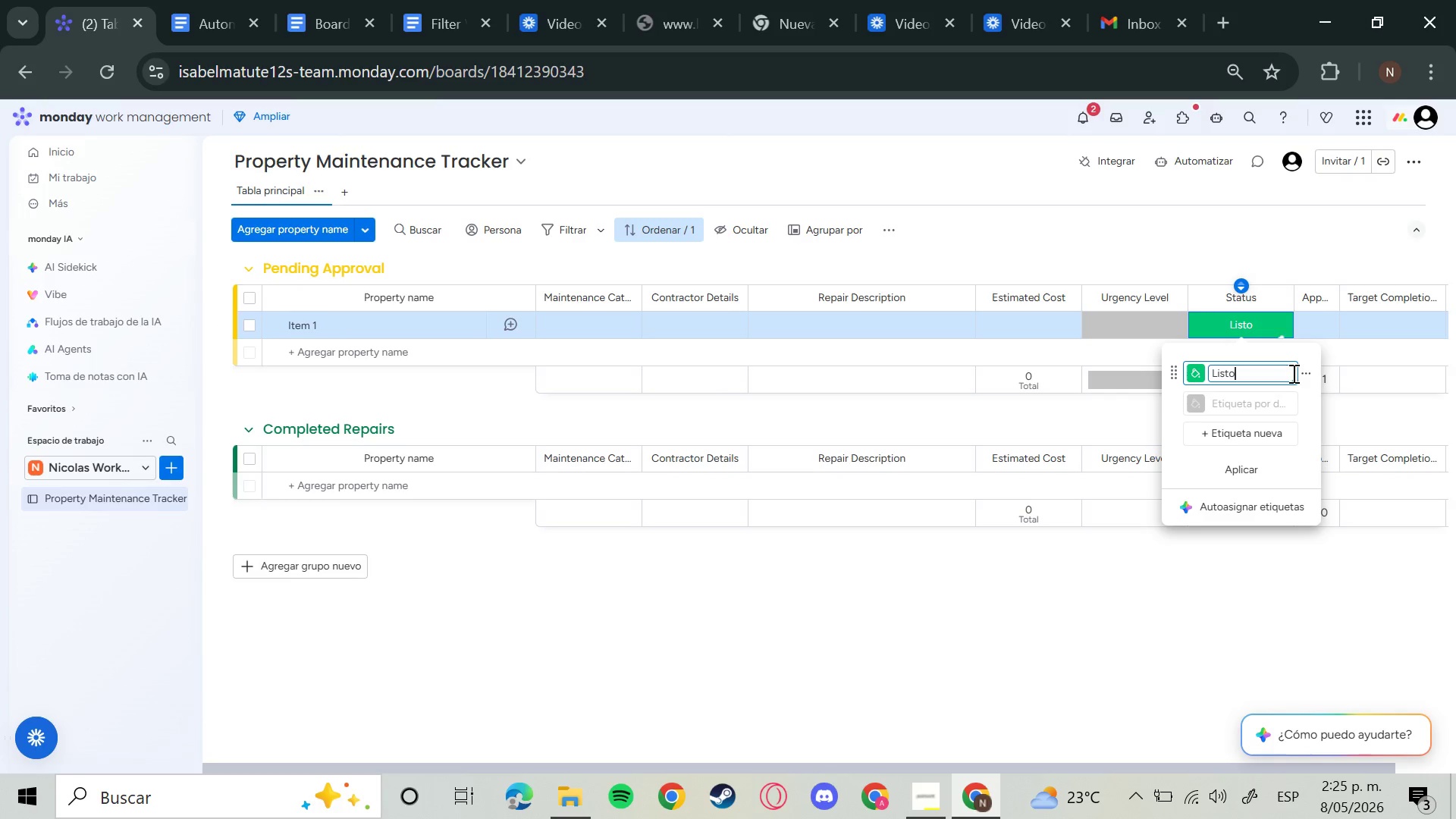 
left_click([1300, 372])
 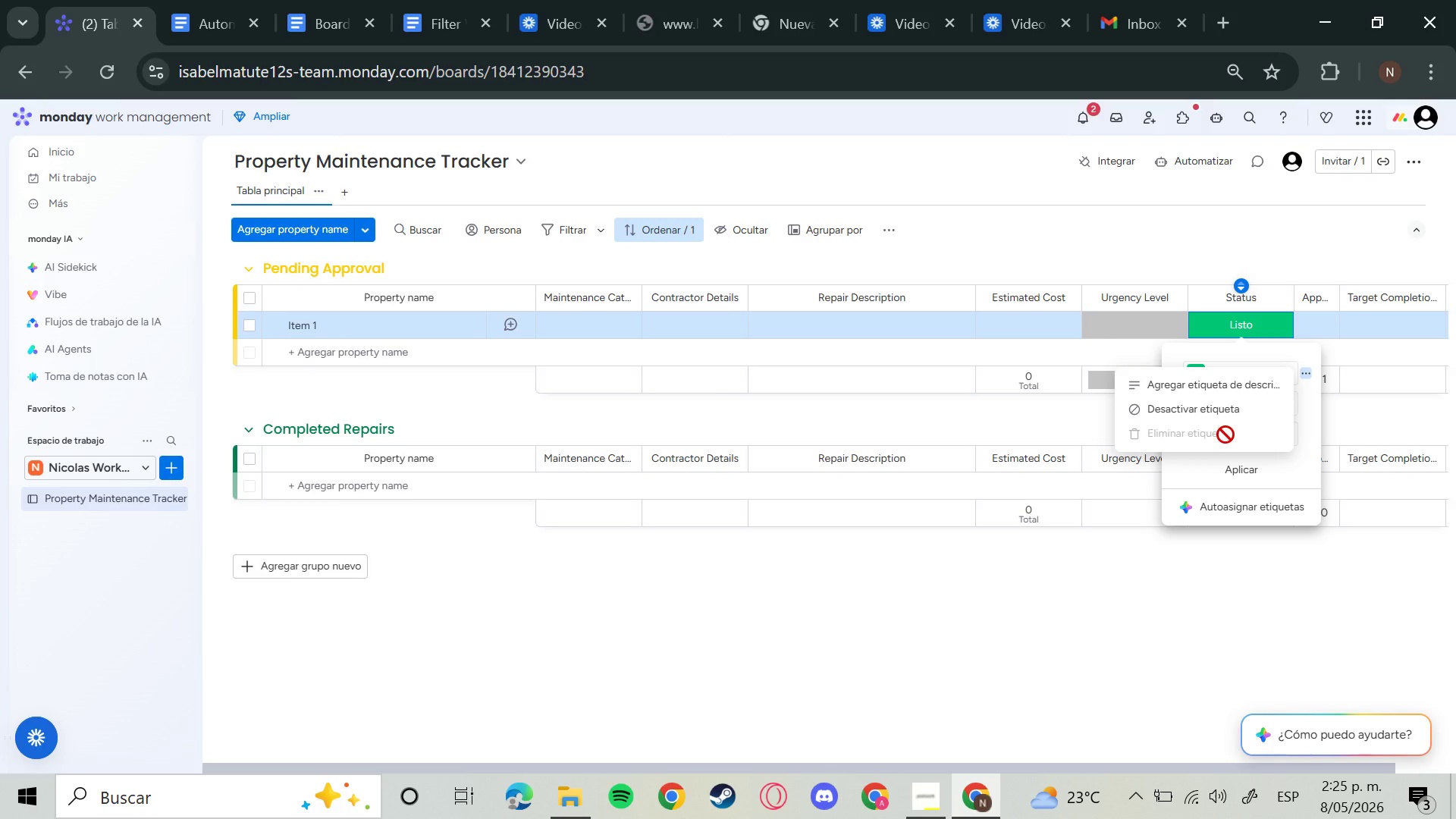 
left_click([1301, 425])
 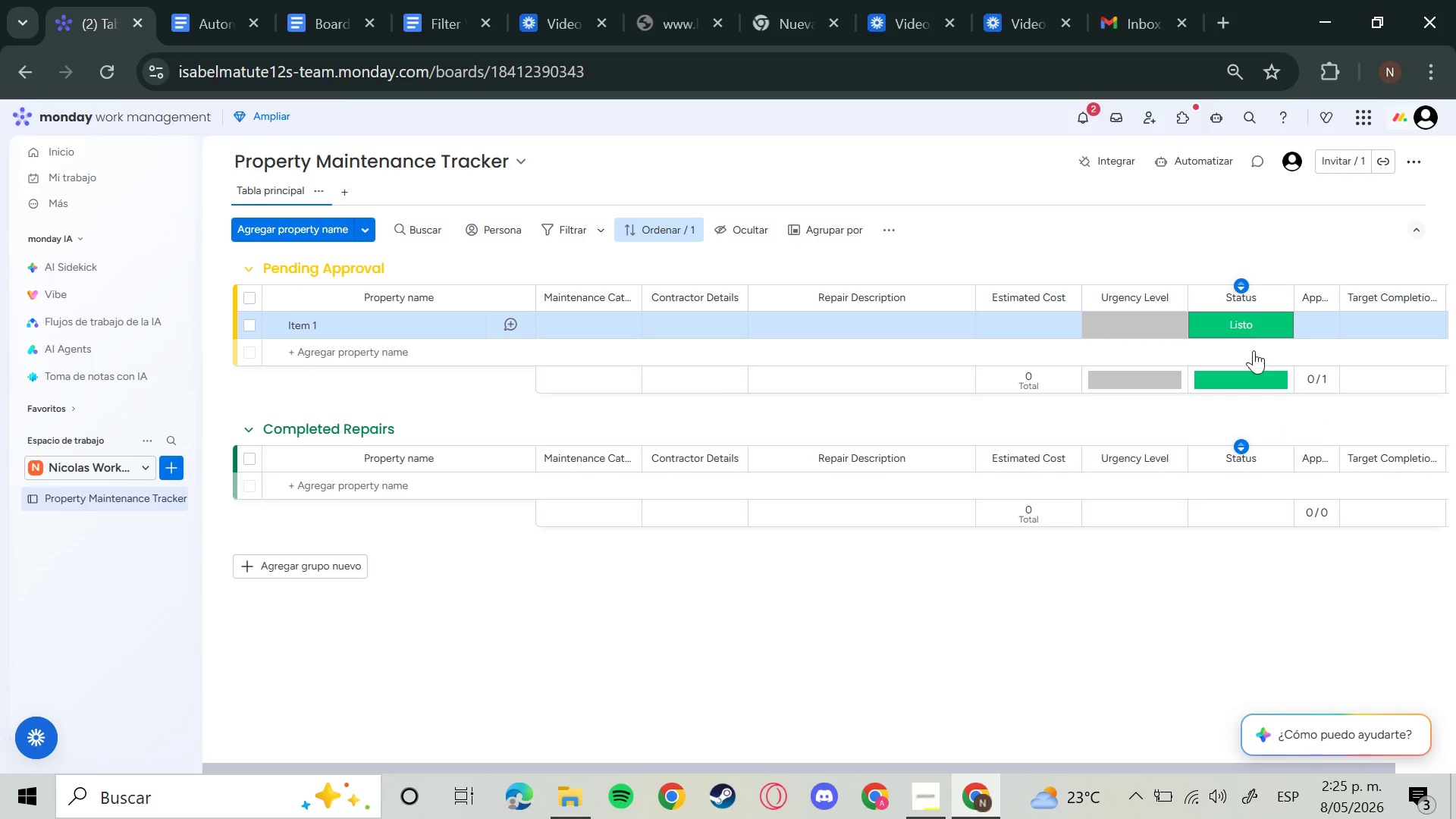 
left_click([1253, 325])
 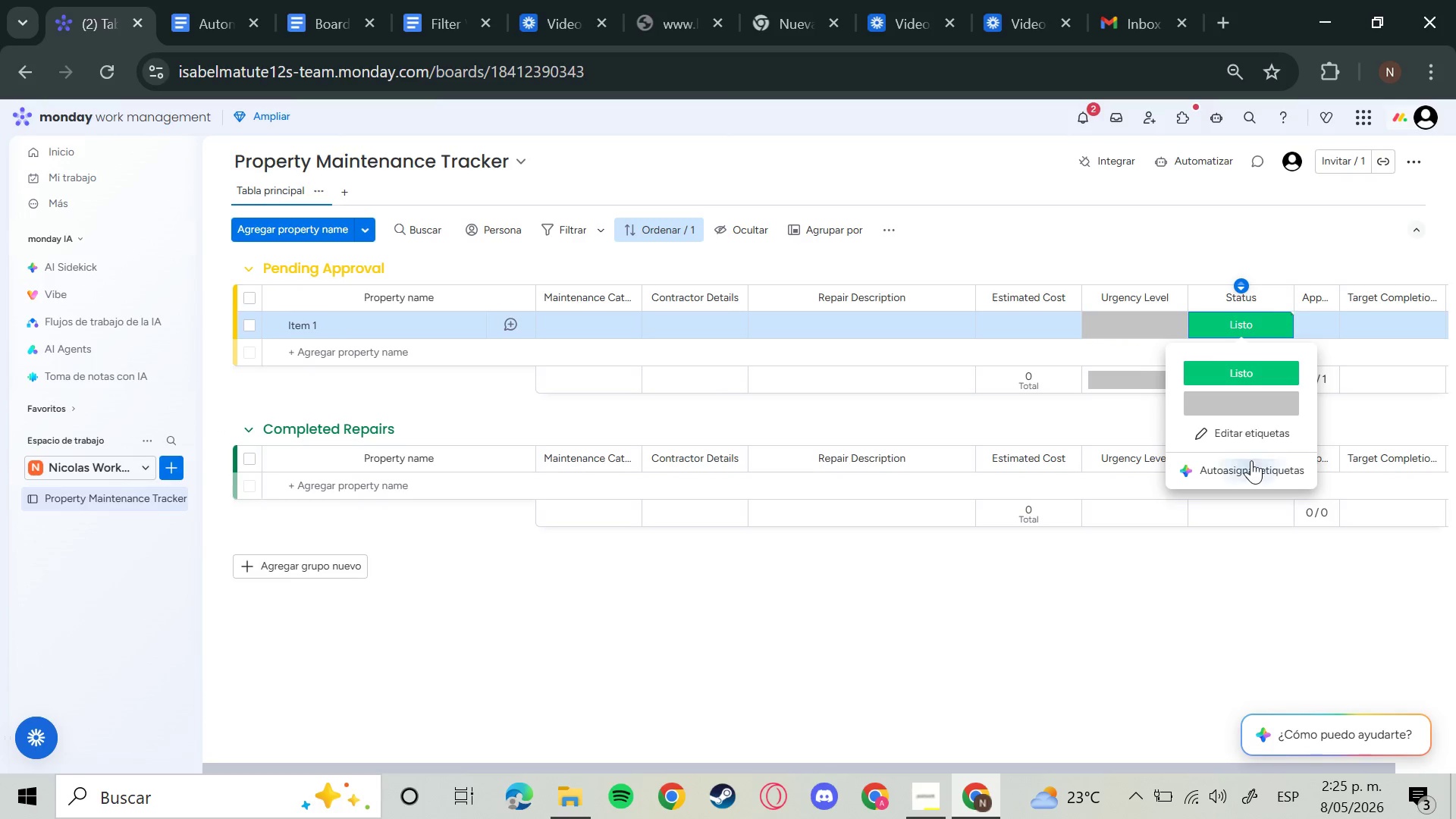 
left_click([1250, 425])
 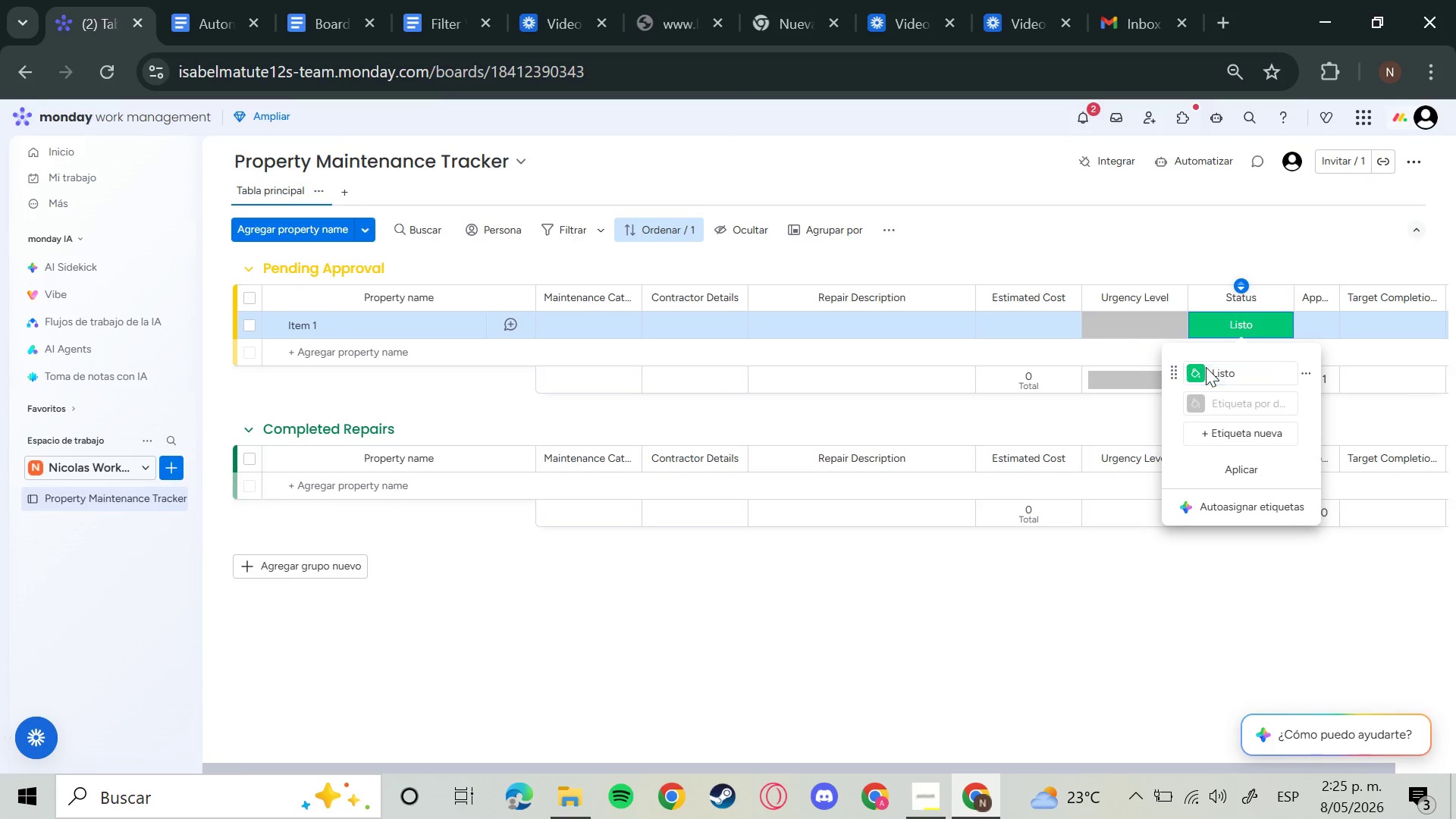 
double_click([1197, 373])
 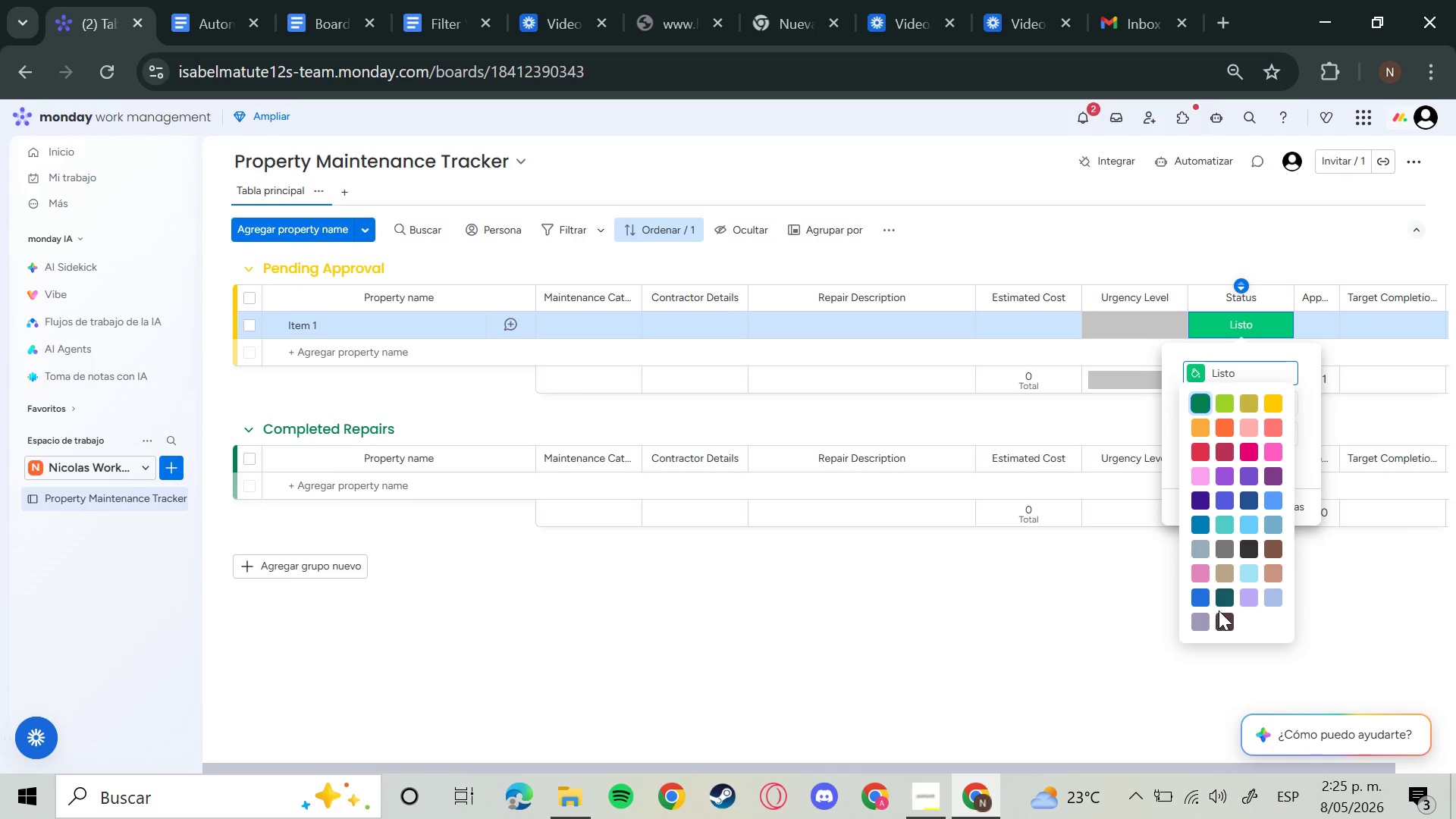 
left_click([1225, 544])
 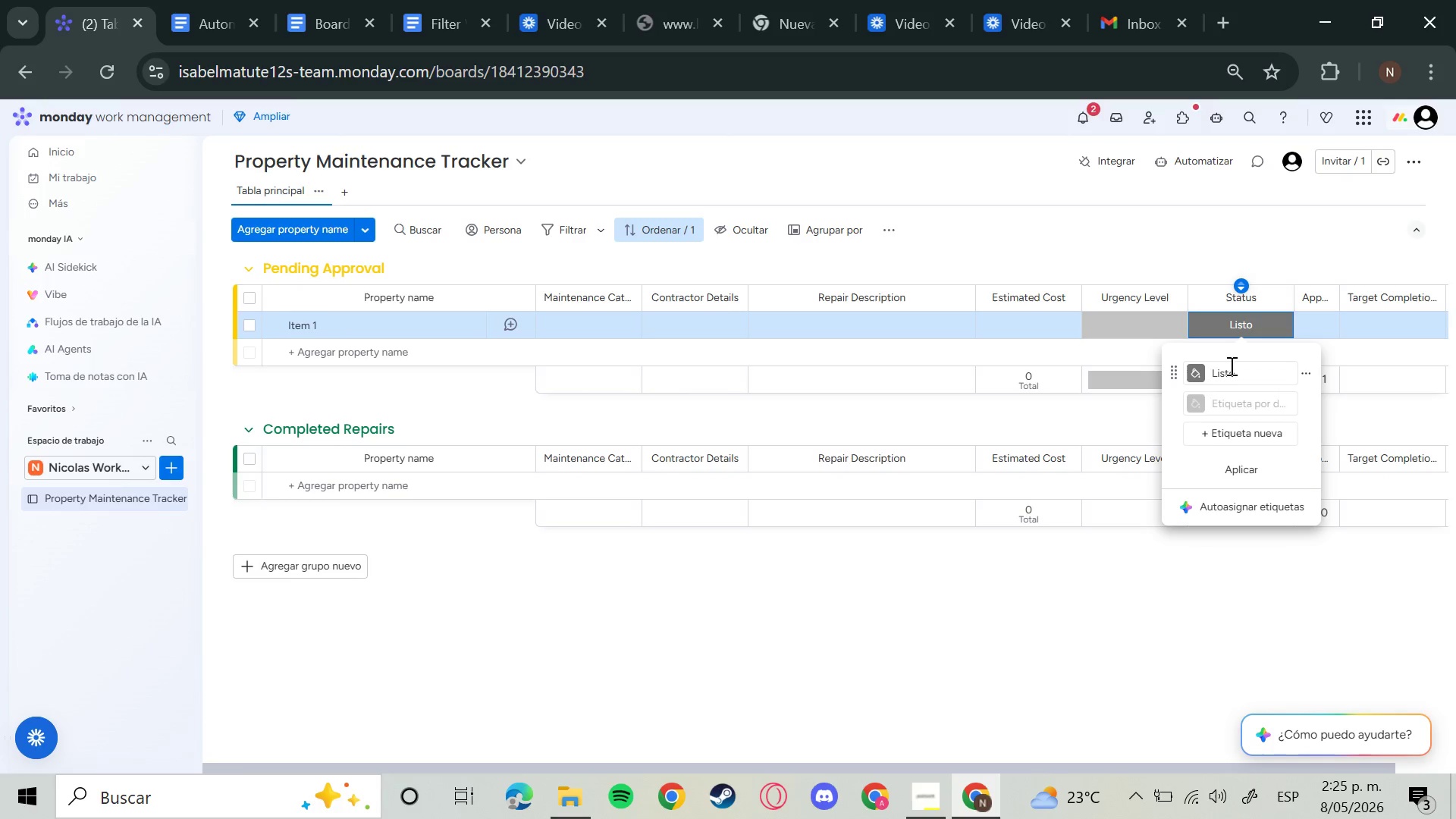 
left_click([1234, 367])
 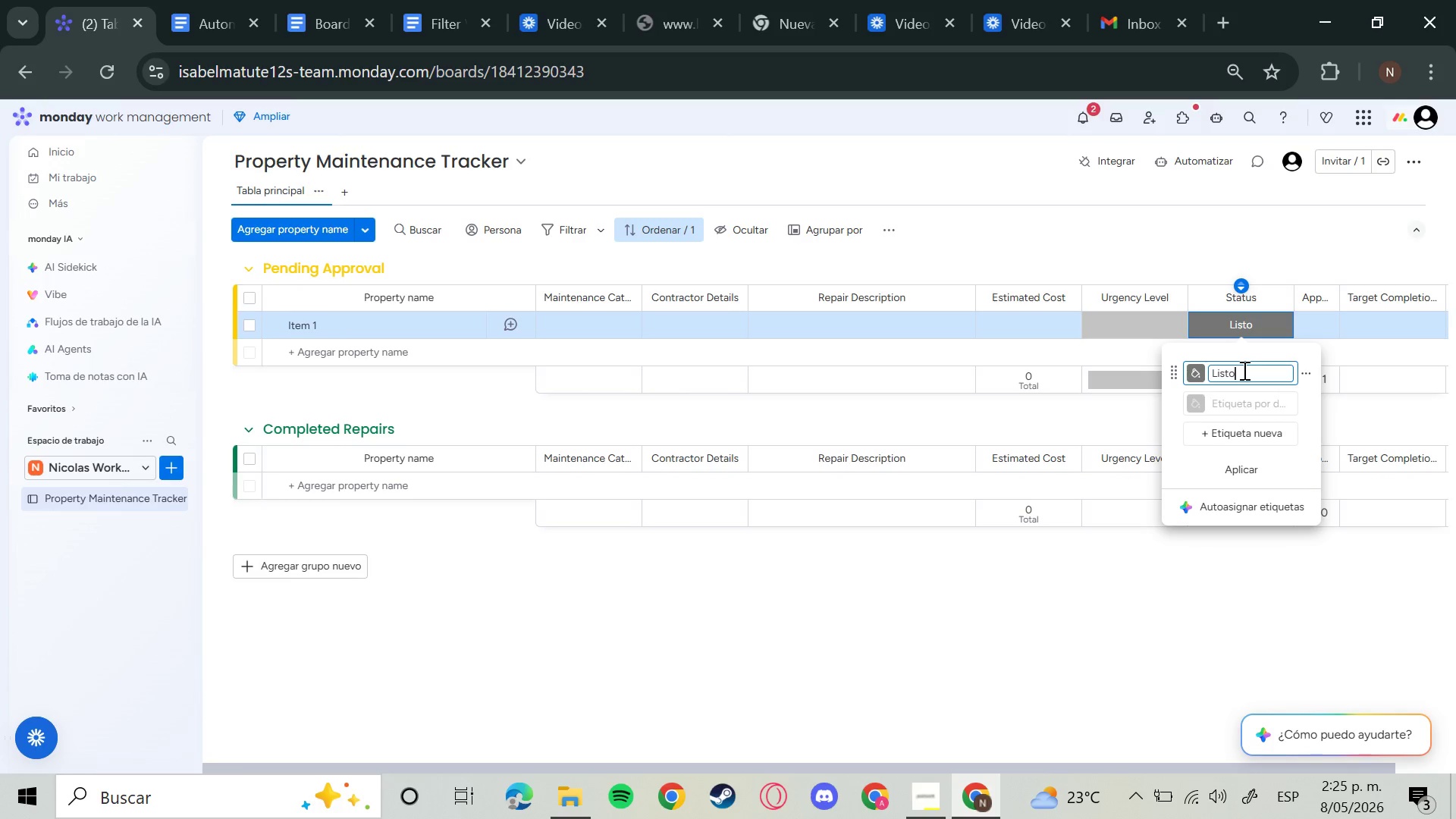 
key(Backspace)
key(Backspace)
key(Backspace)
key(Backspace)
key(Backspace)
key(Backspace)
type(Nre)
key(Backspace)
key(Backspace)
type(ew Re)
key(Tab)
type(u)
 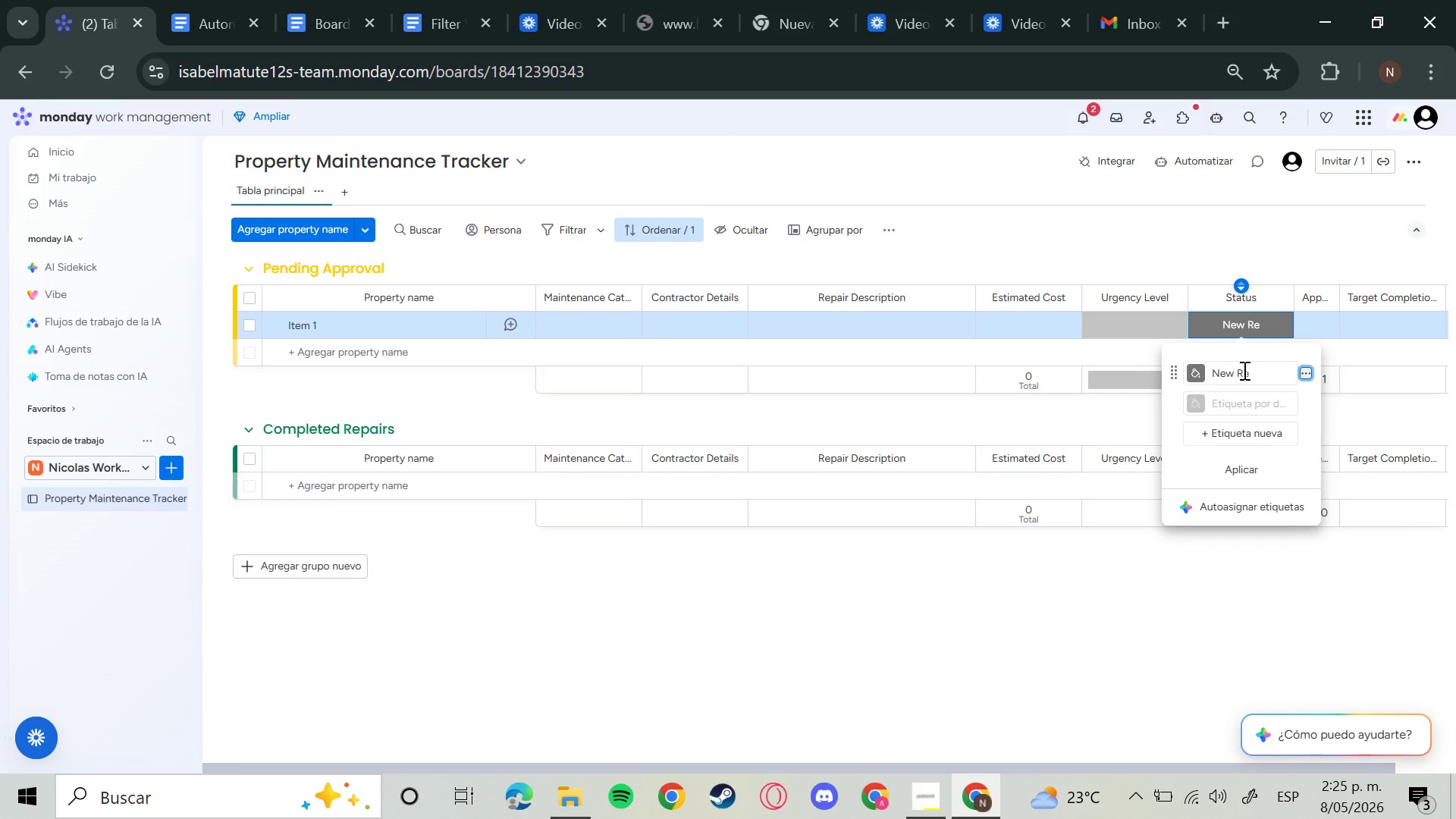 
left_click([1243, 370])
 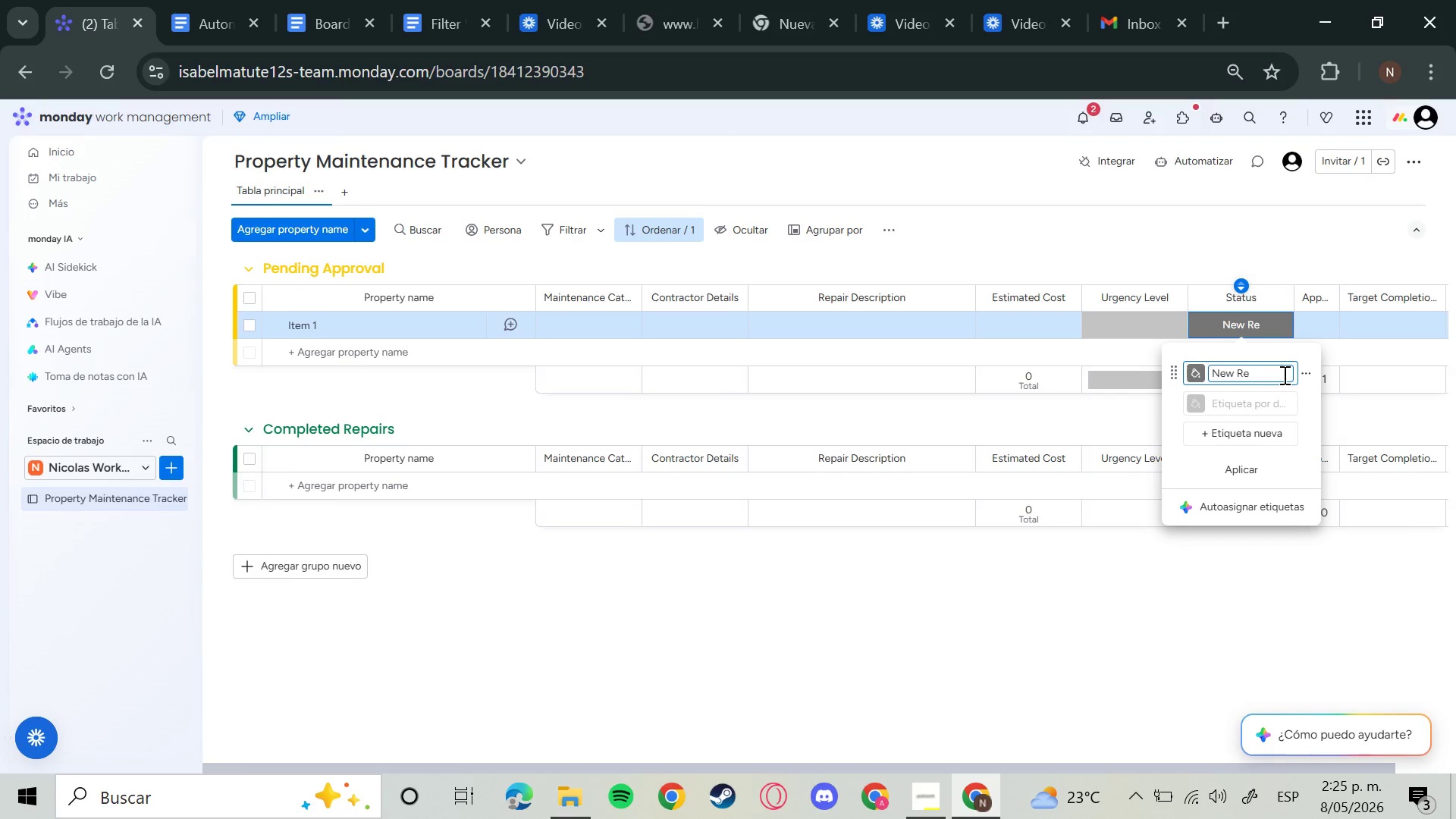 
type(quest)
 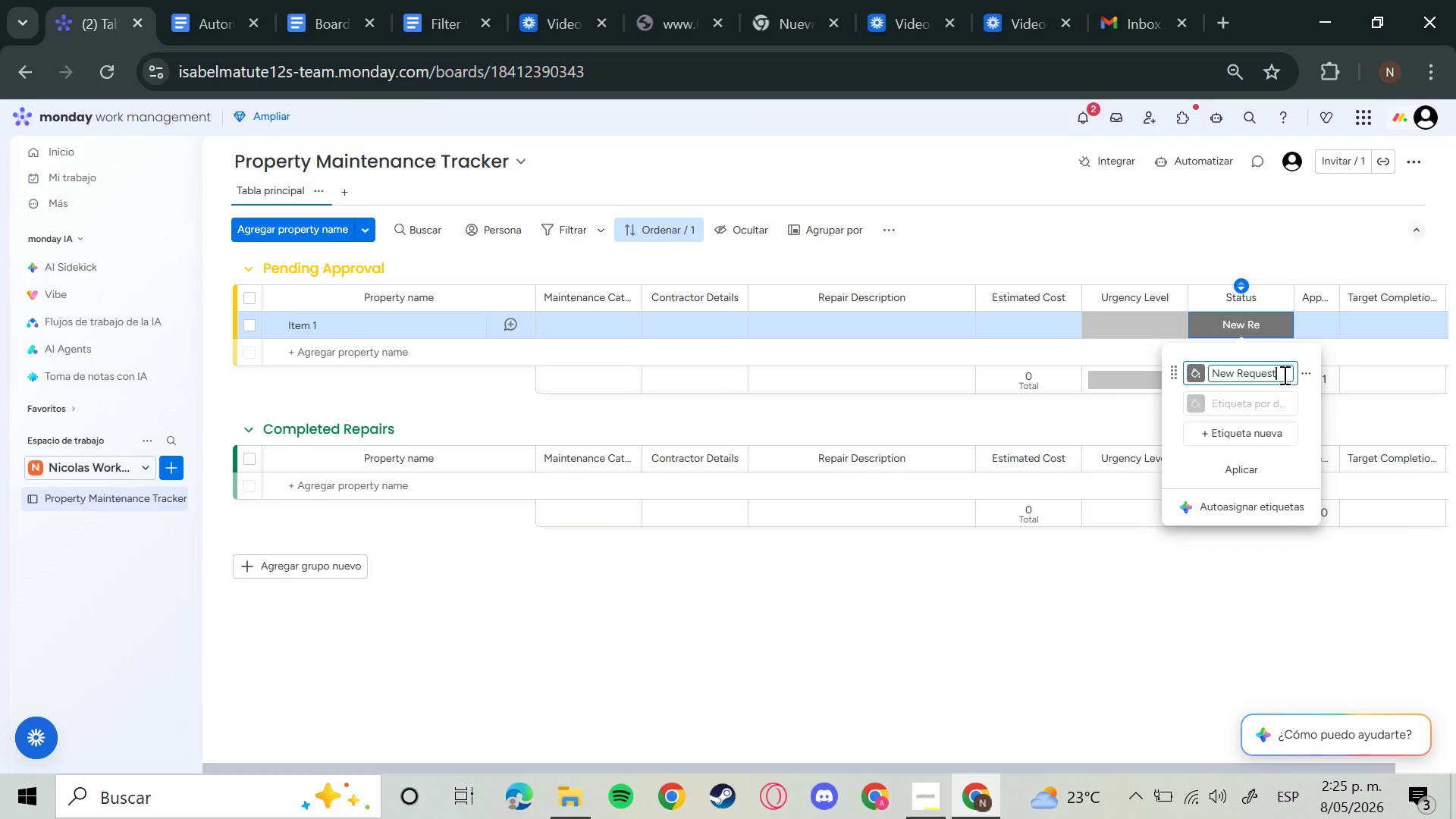 
left_click([1259, 438])
 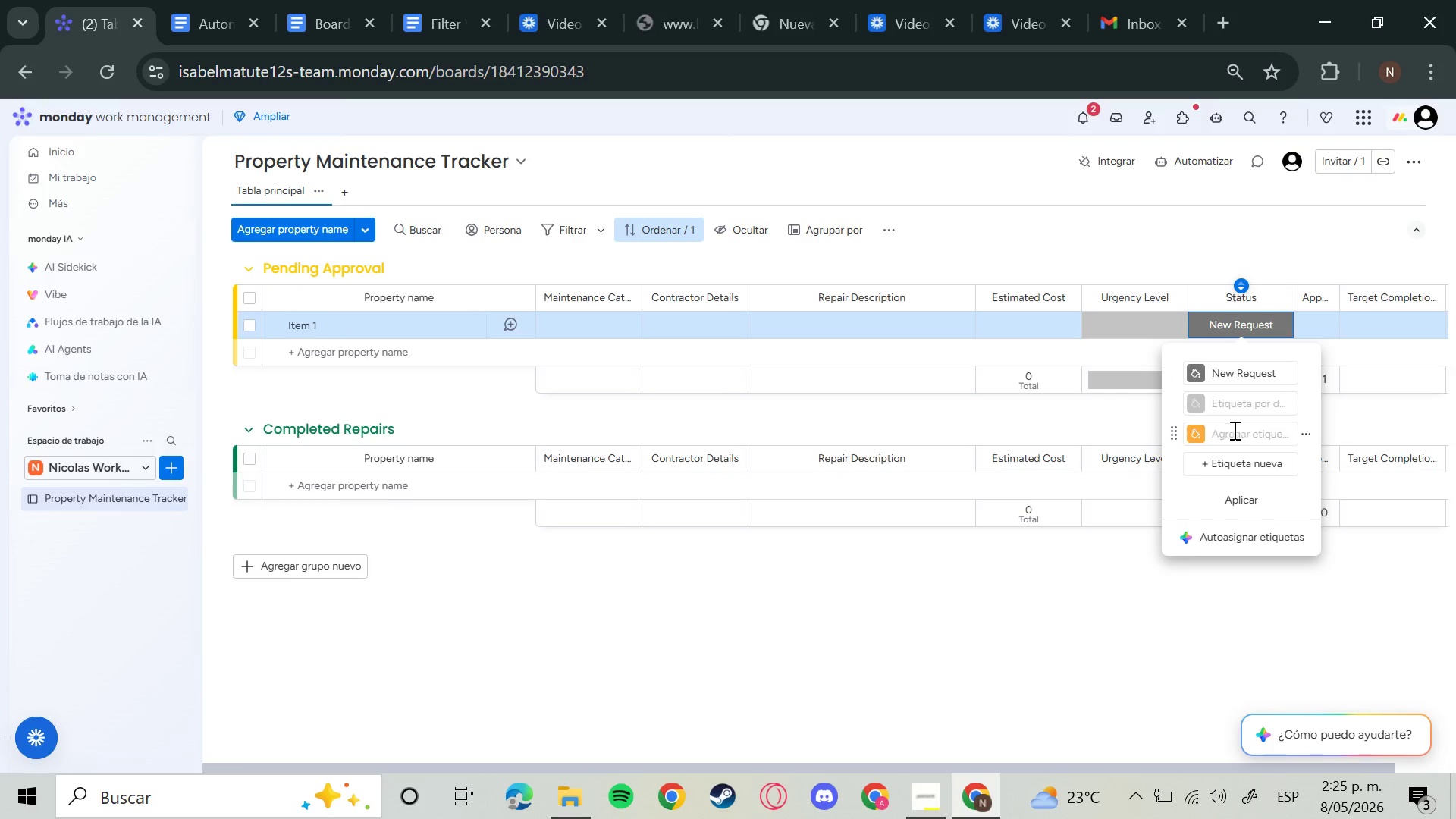 
left_click([1194, 437])
 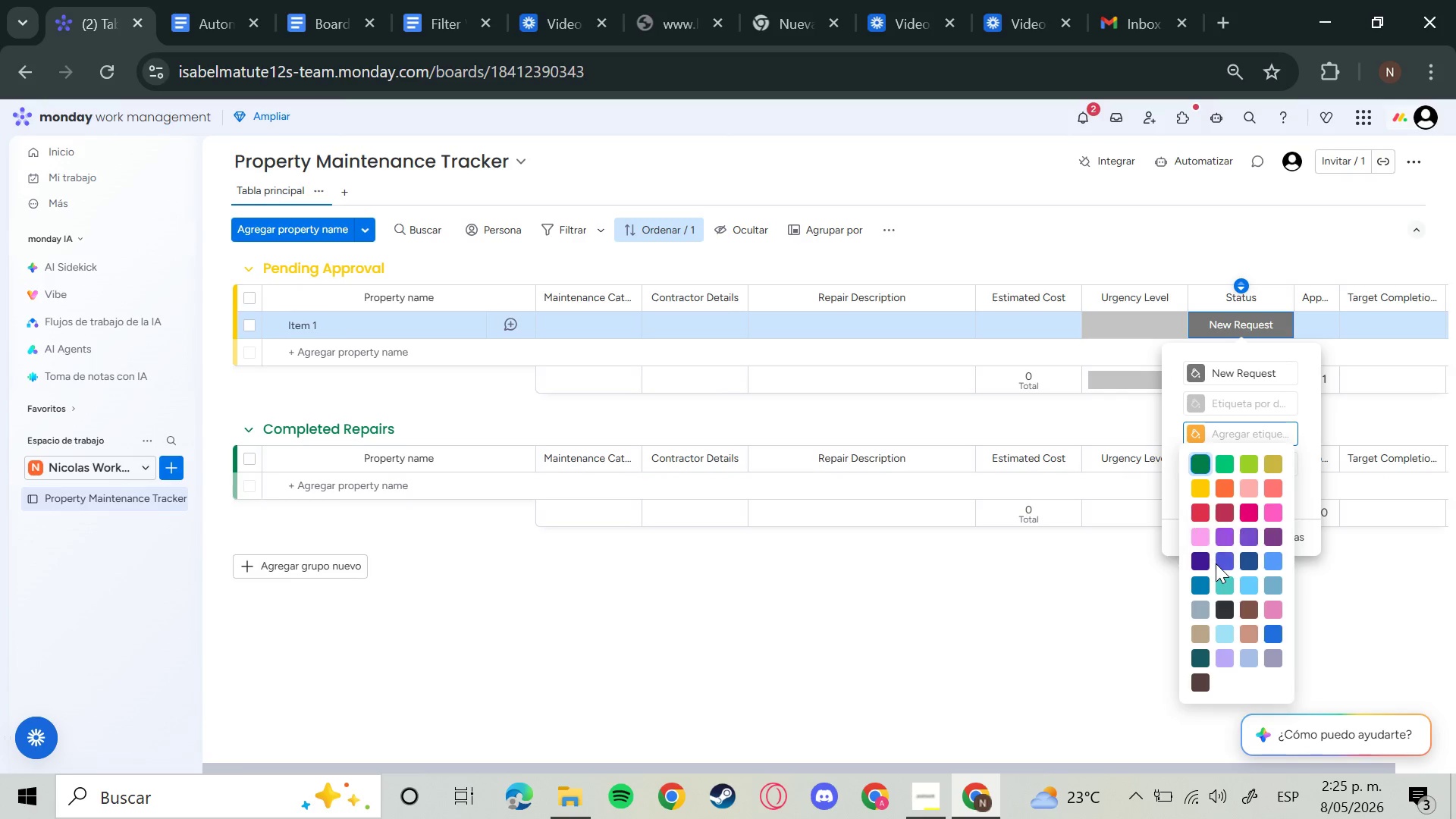 
mouse_move([1263, 547])
 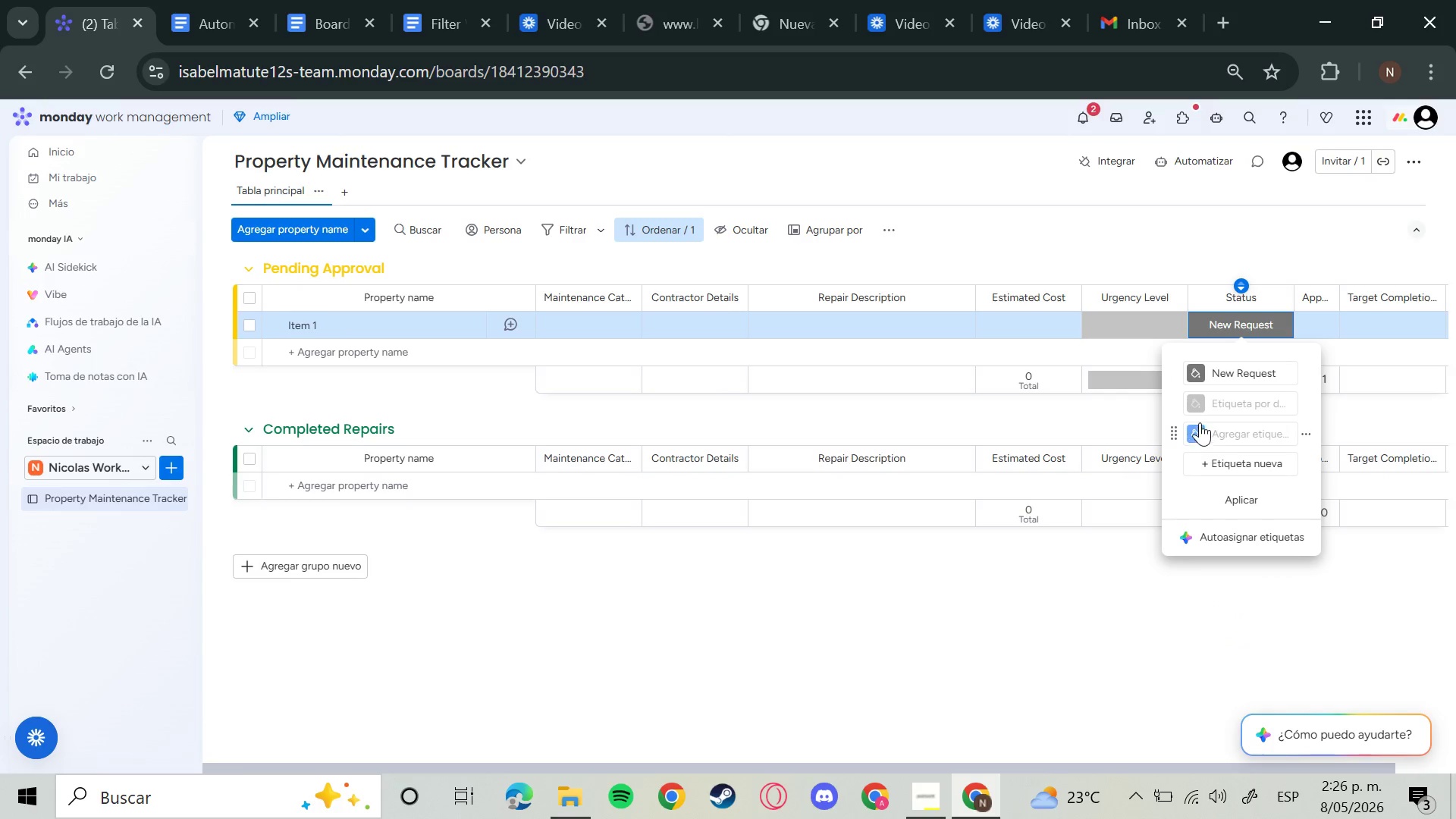 
left_click([1254, 436])
 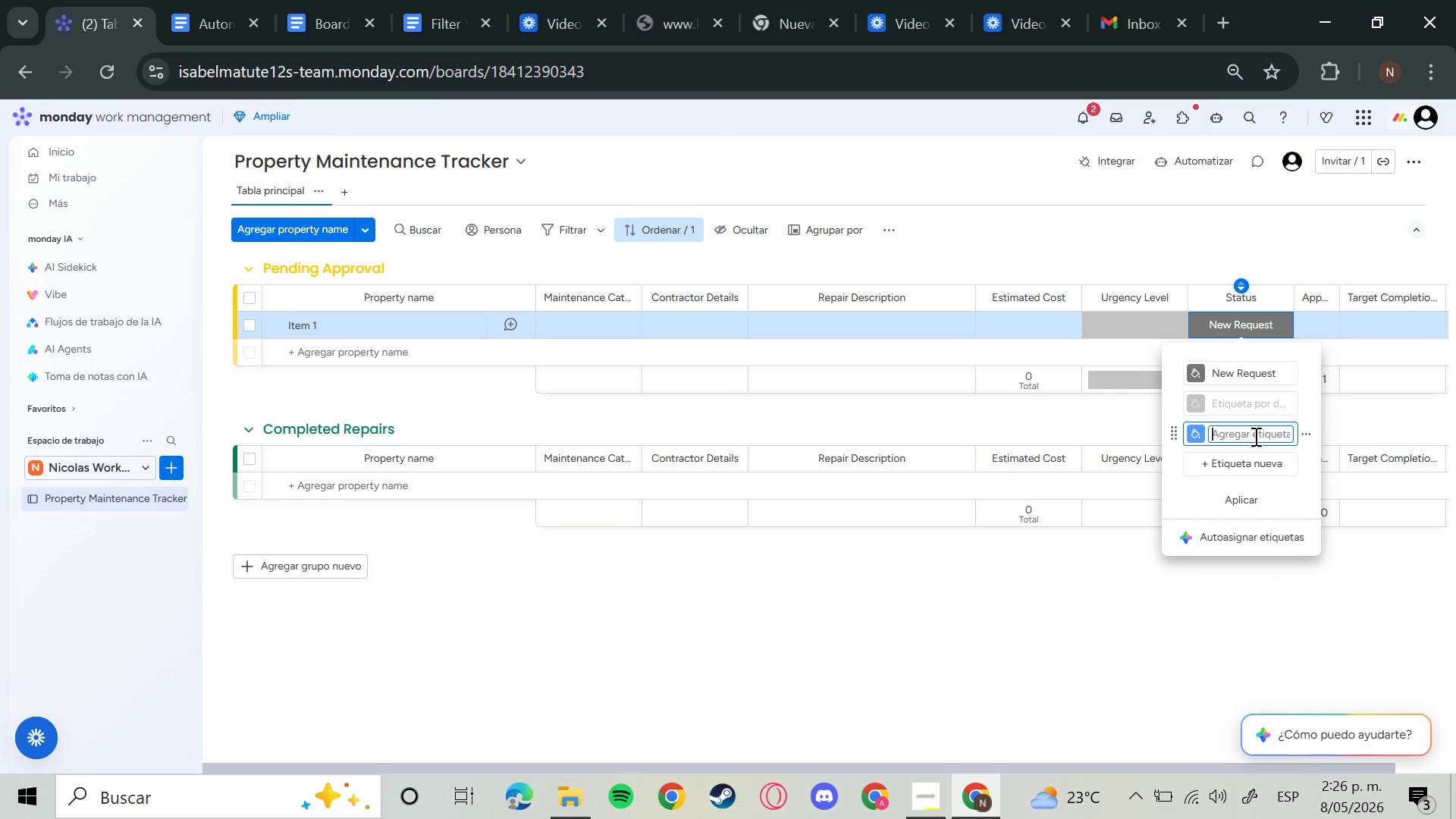 
type(R)
key(Backspace)
type(Estimating)
 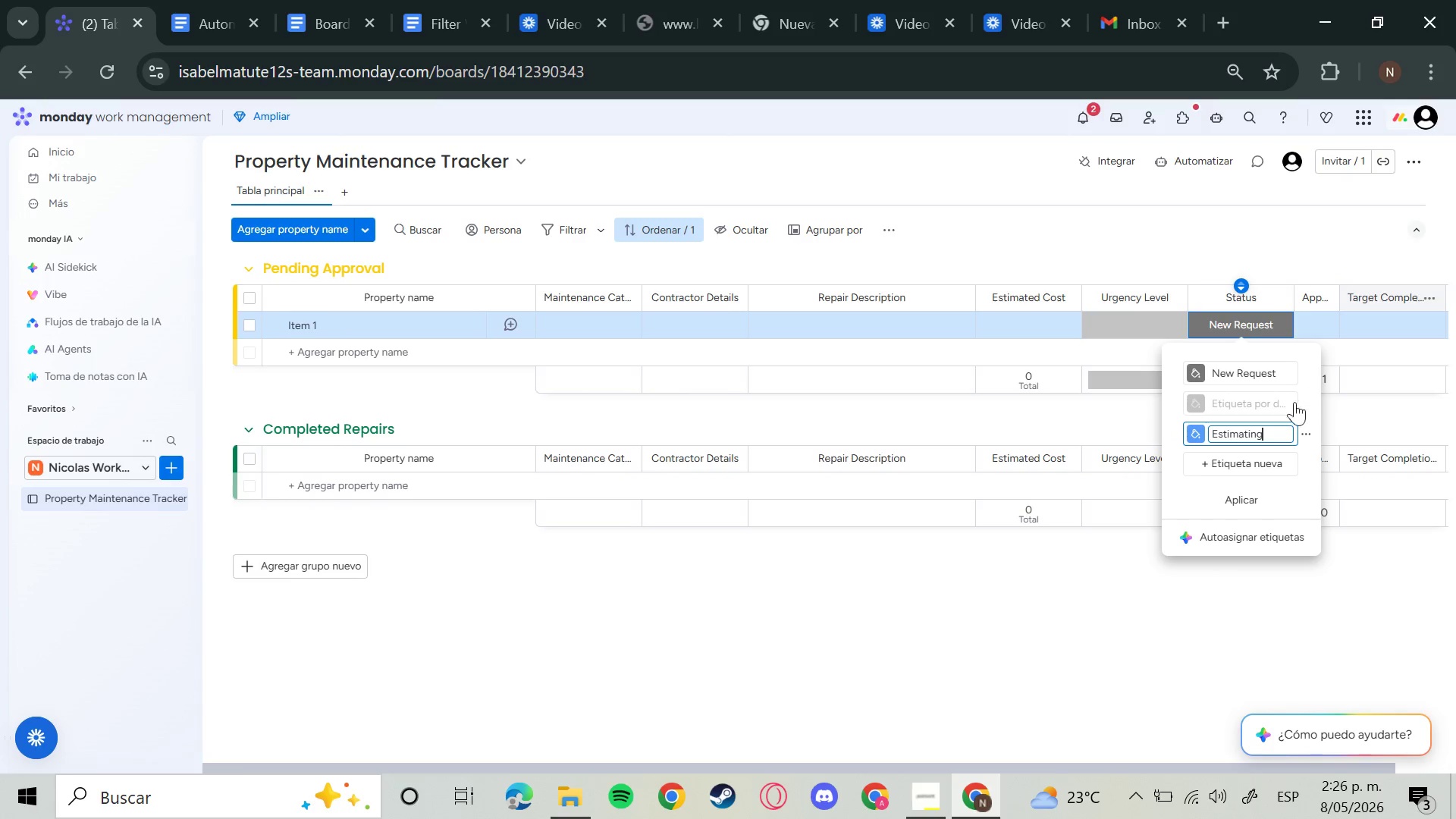 
left_click([1235, 466])
 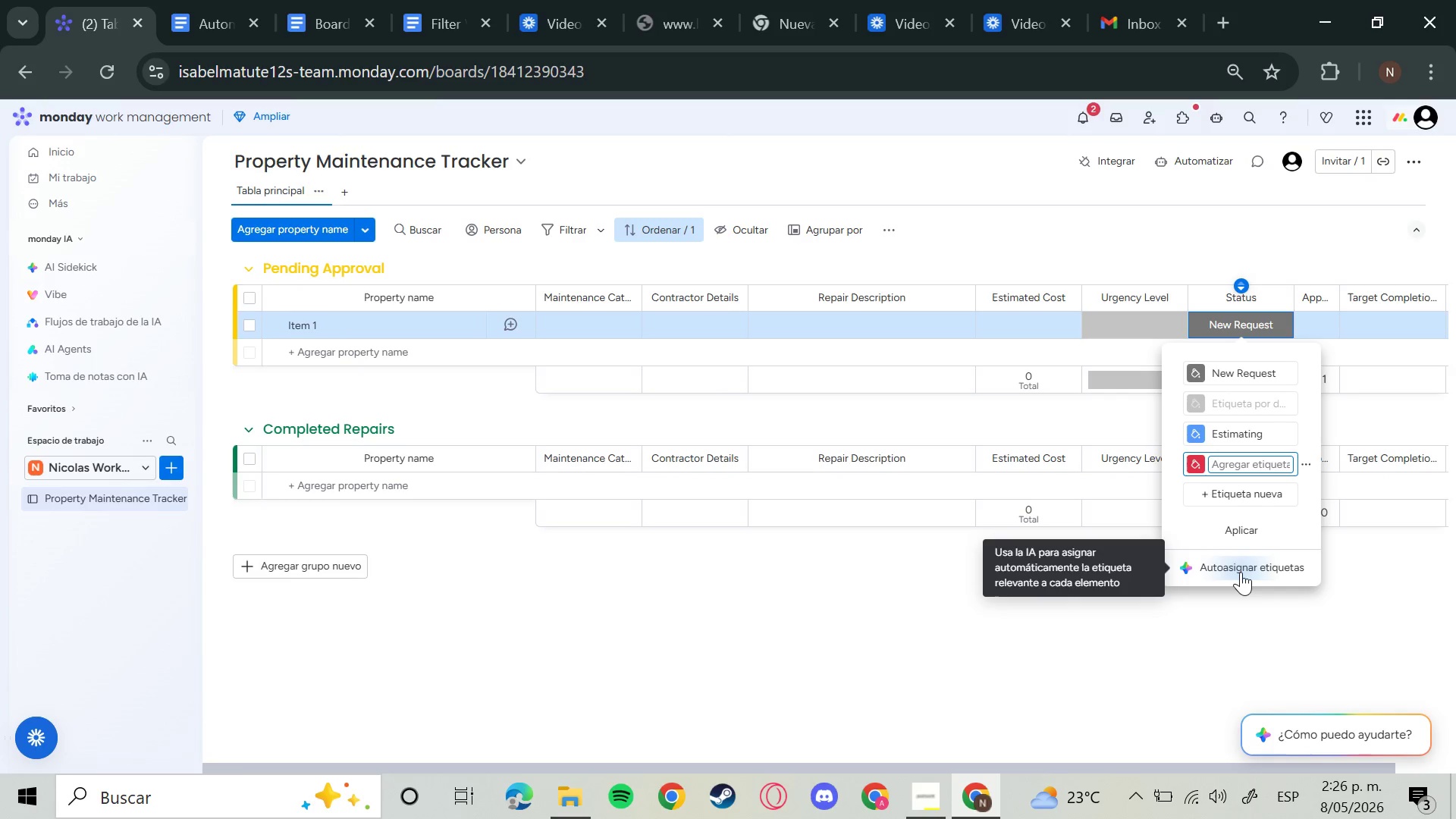 
wait(22.45)
 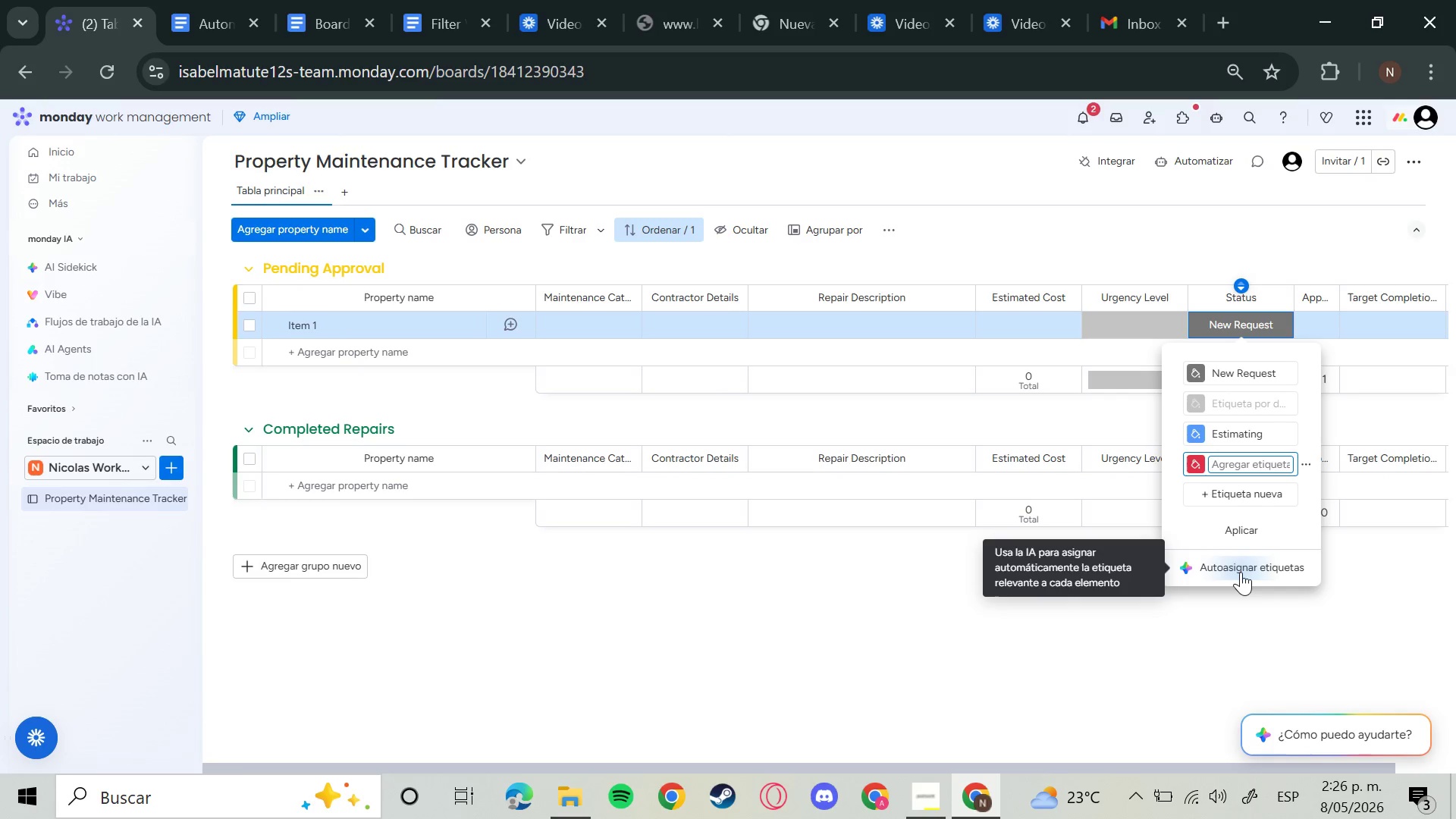 
left_click([1191, 468])
 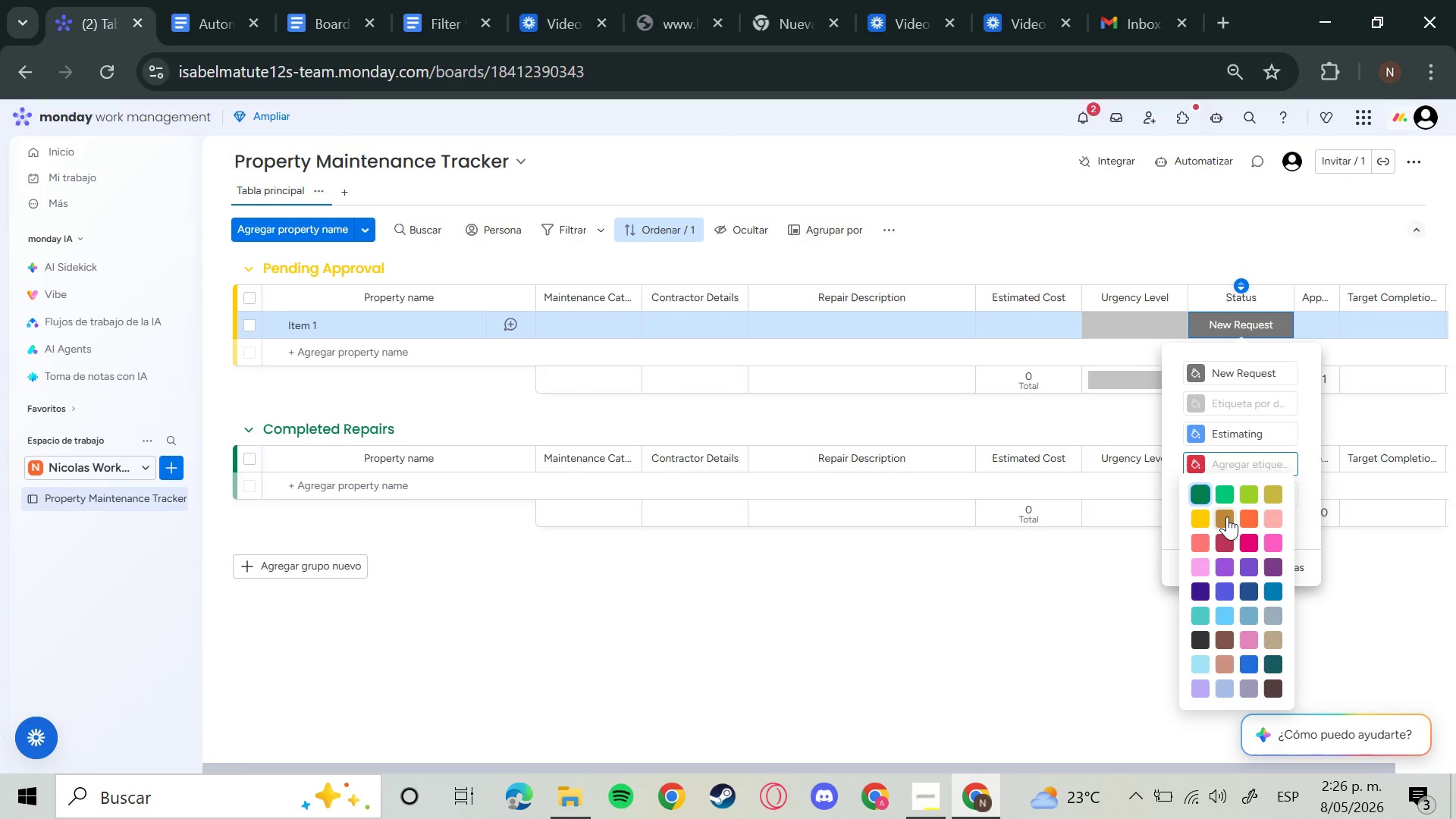 
left_click([1202, 518])
 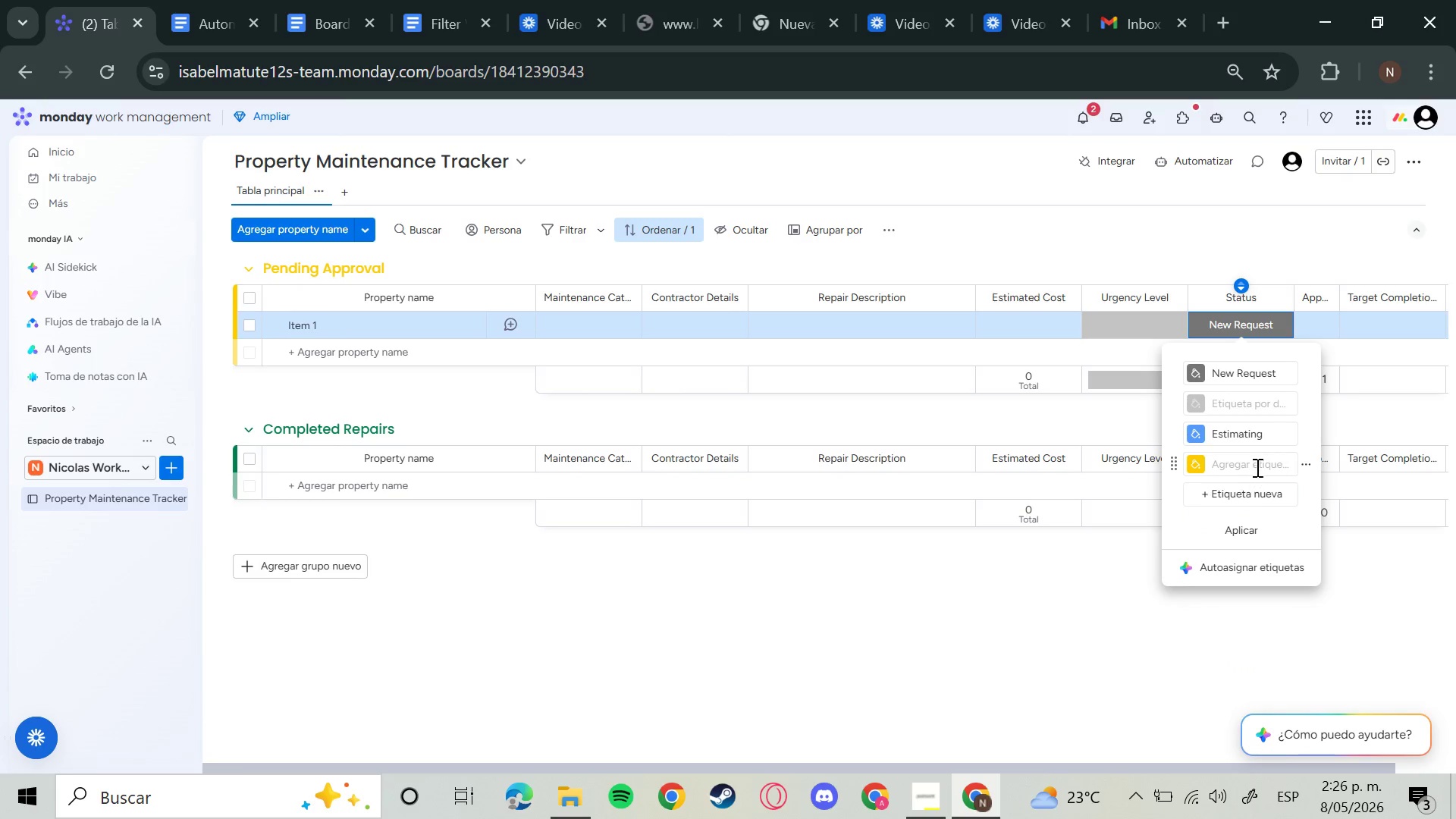 
left_click([1256, 467])
 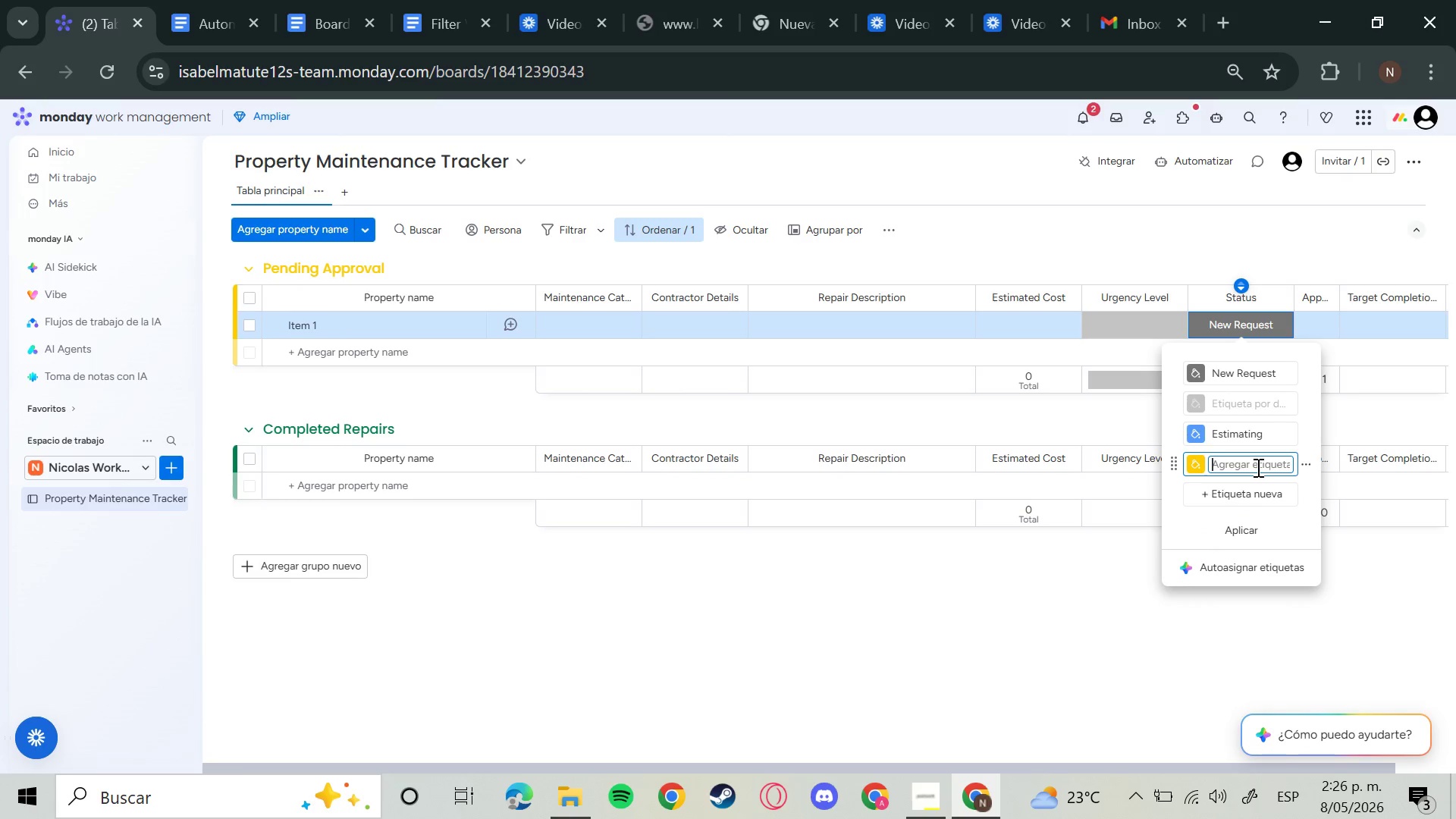 
type(Pending Approval)
 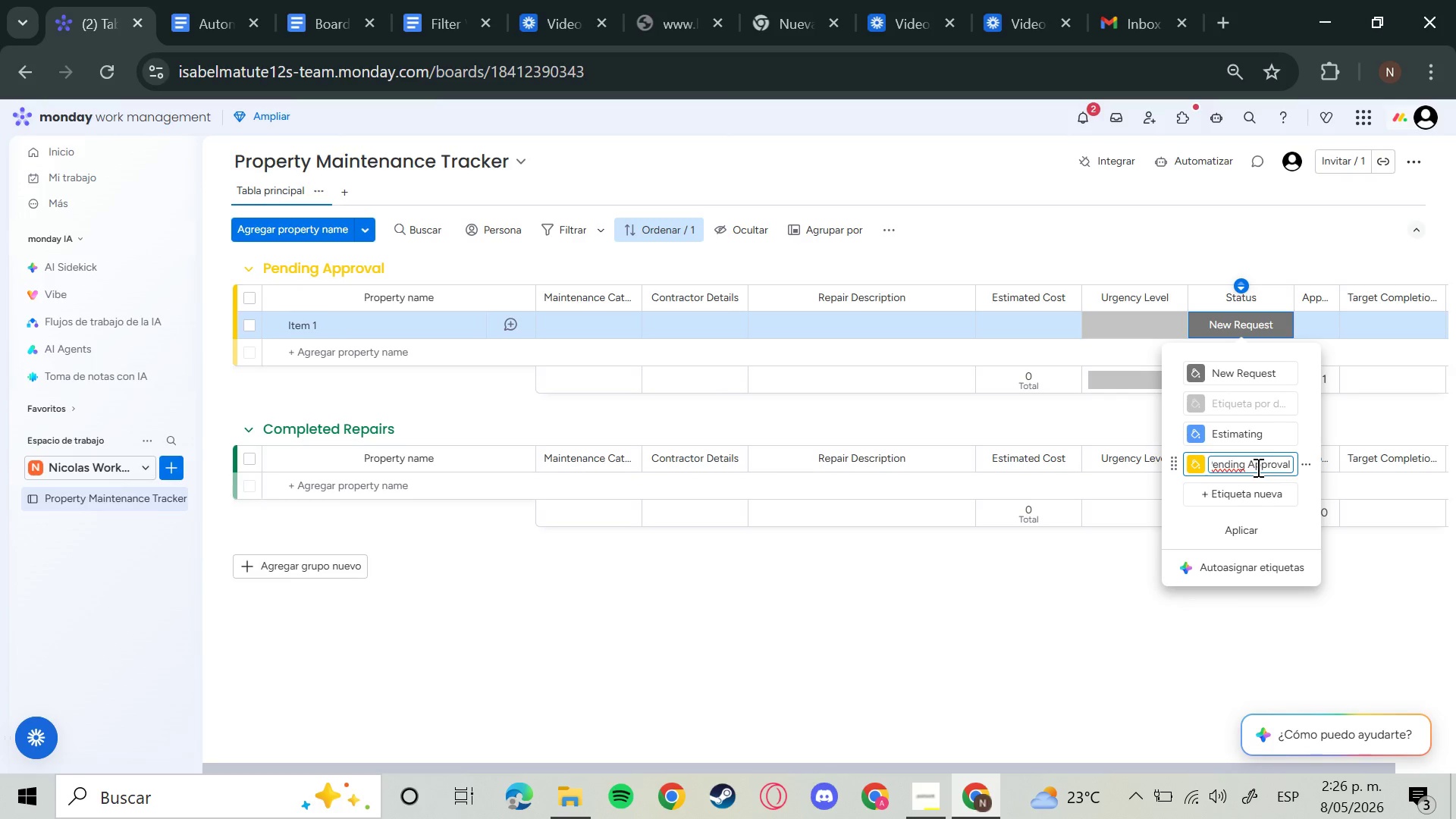 
left_click([1221, 490])
 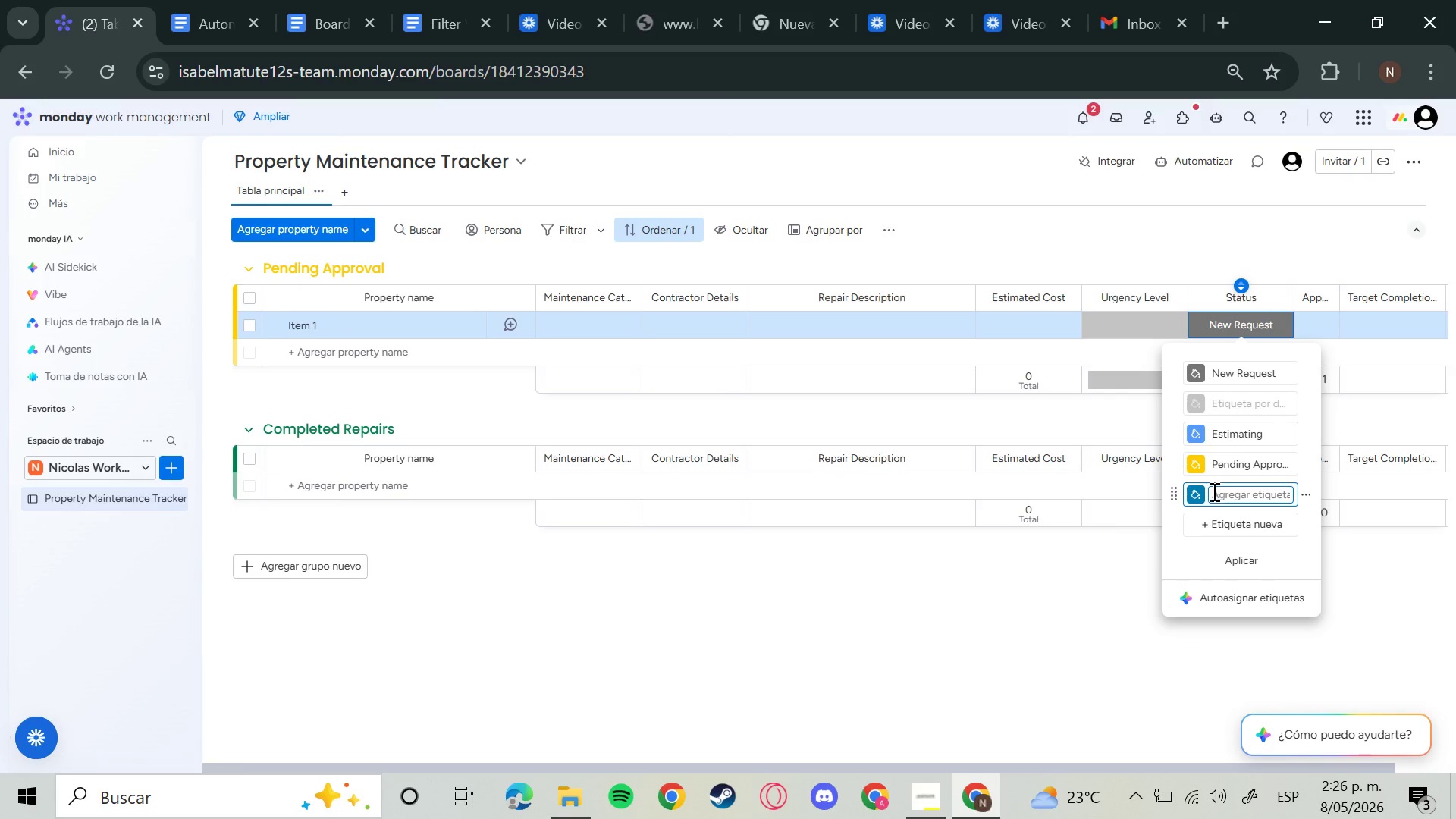 
left_click([1187, 494])
 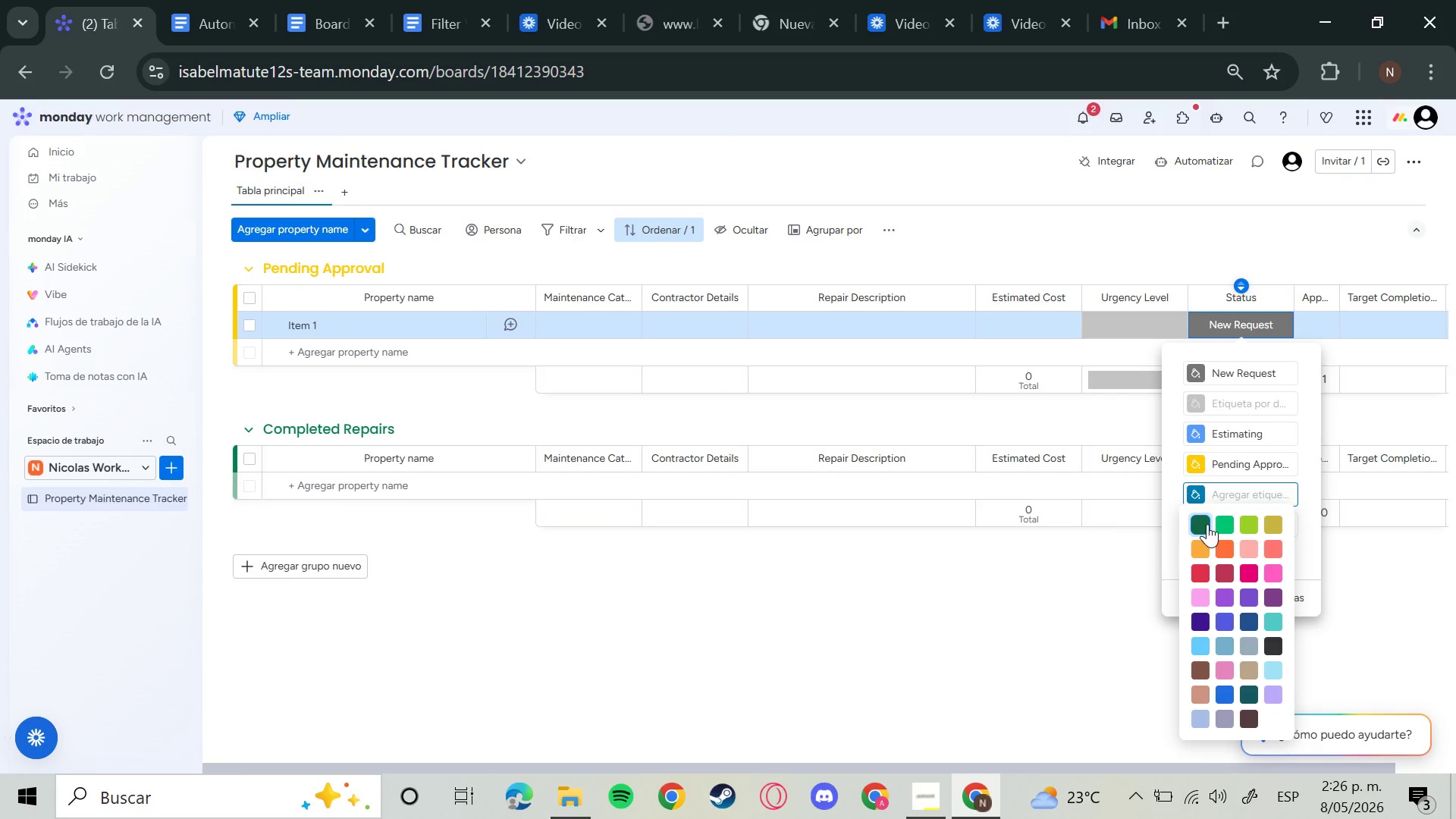 
left_click([1206, 523])
 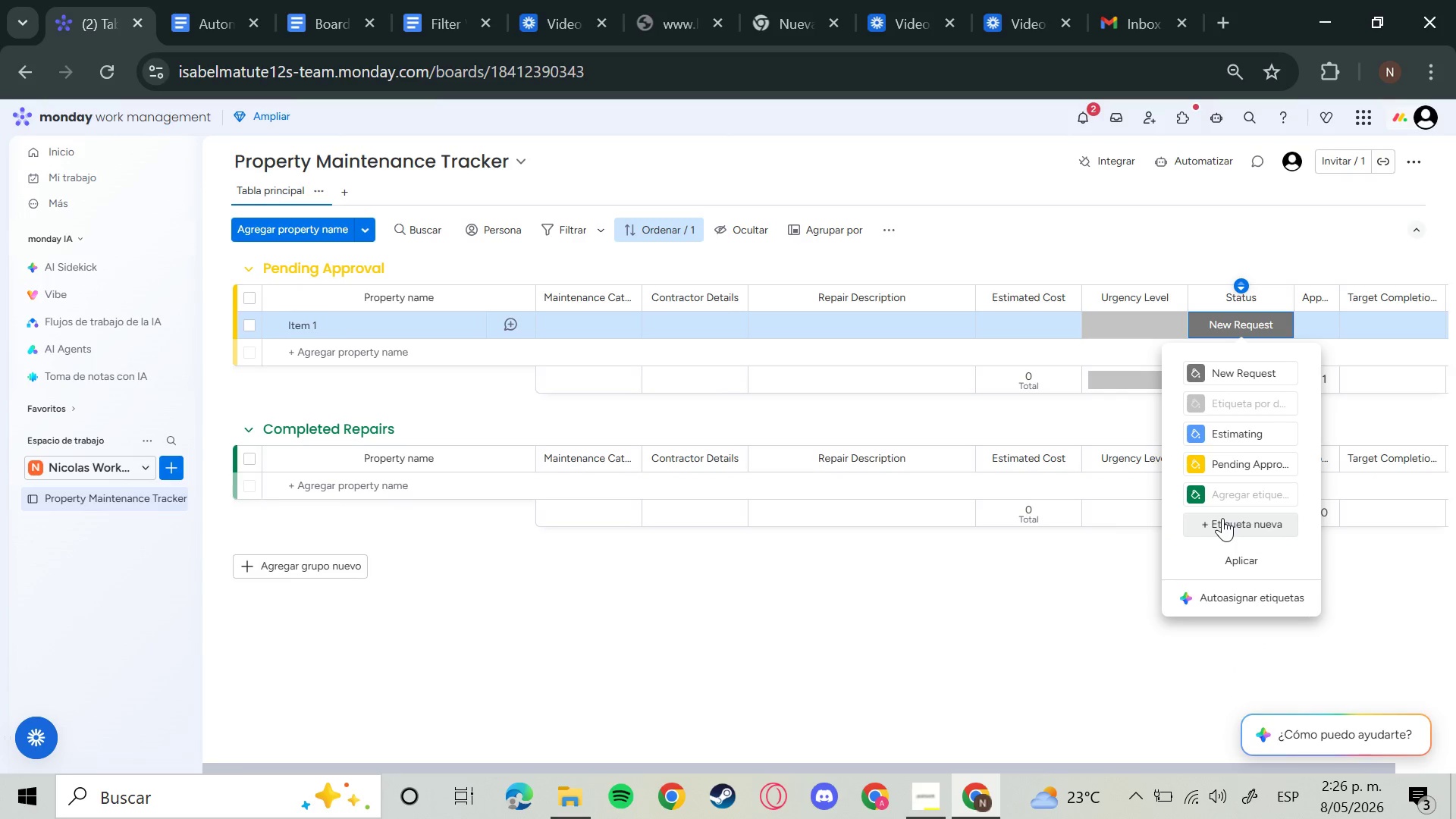 
left_click([1203, 497])
 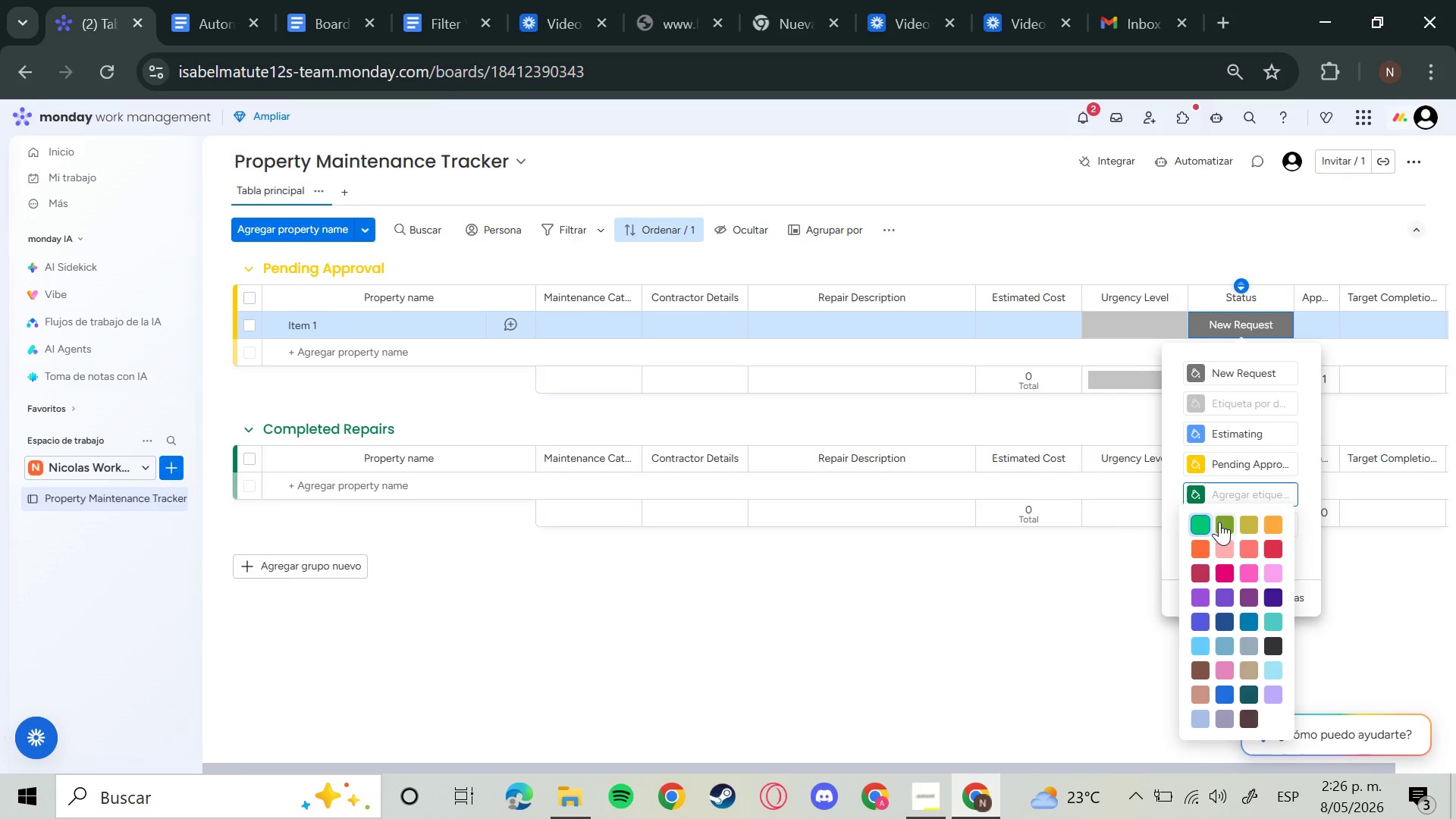 
left_click([1205, 522])
 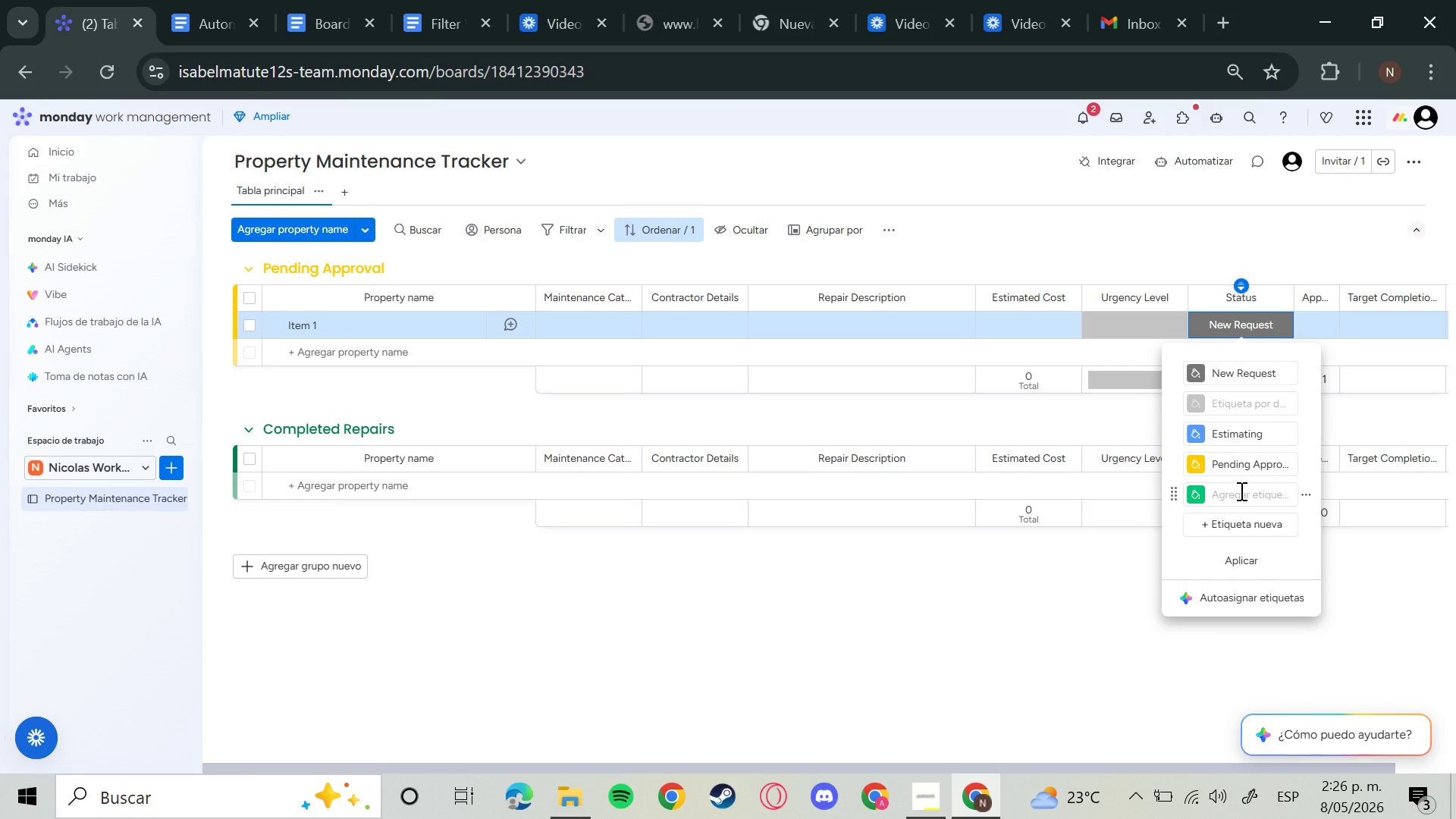 
left_click([1241, 490])
 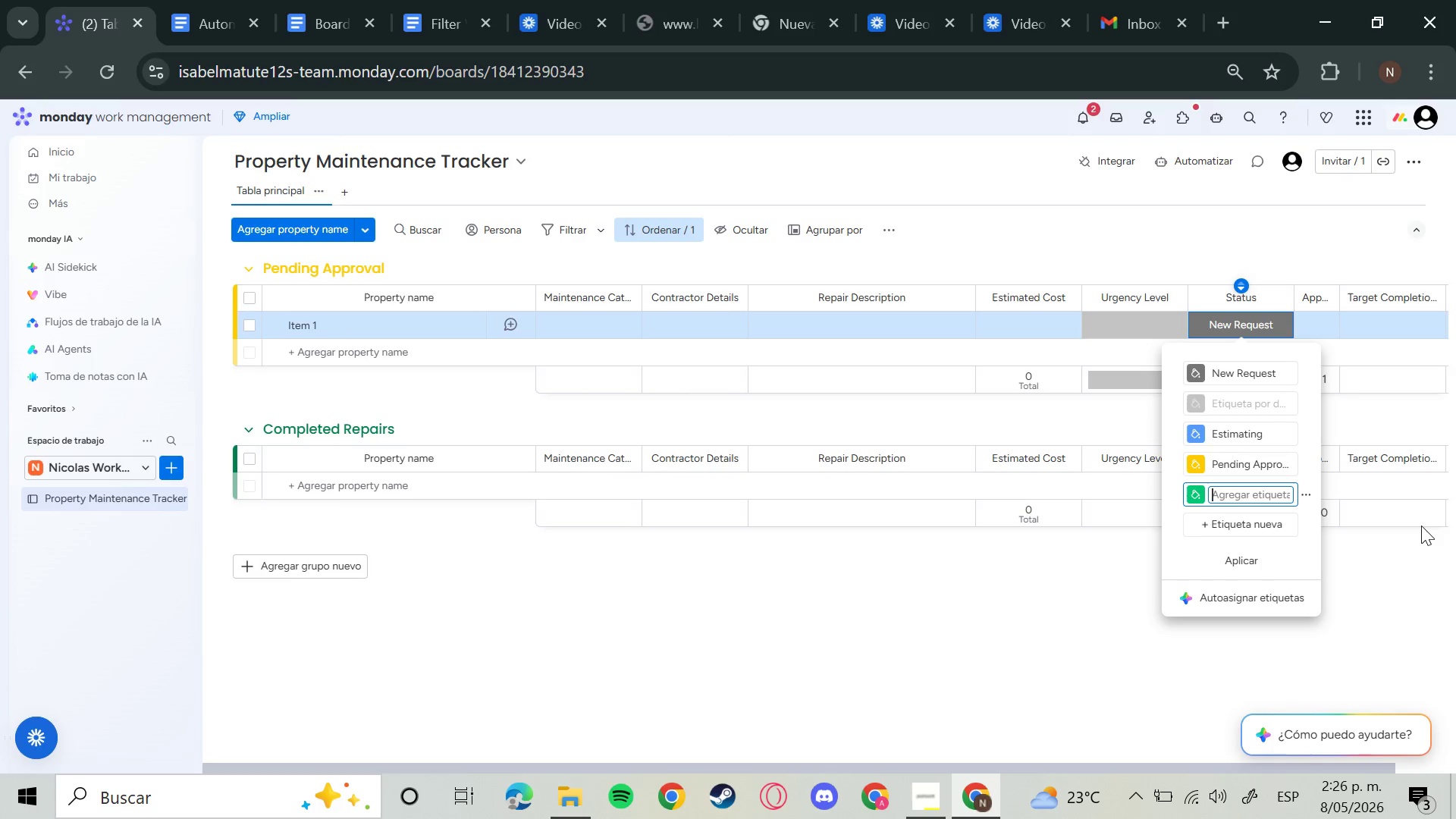 
type(Approved)
 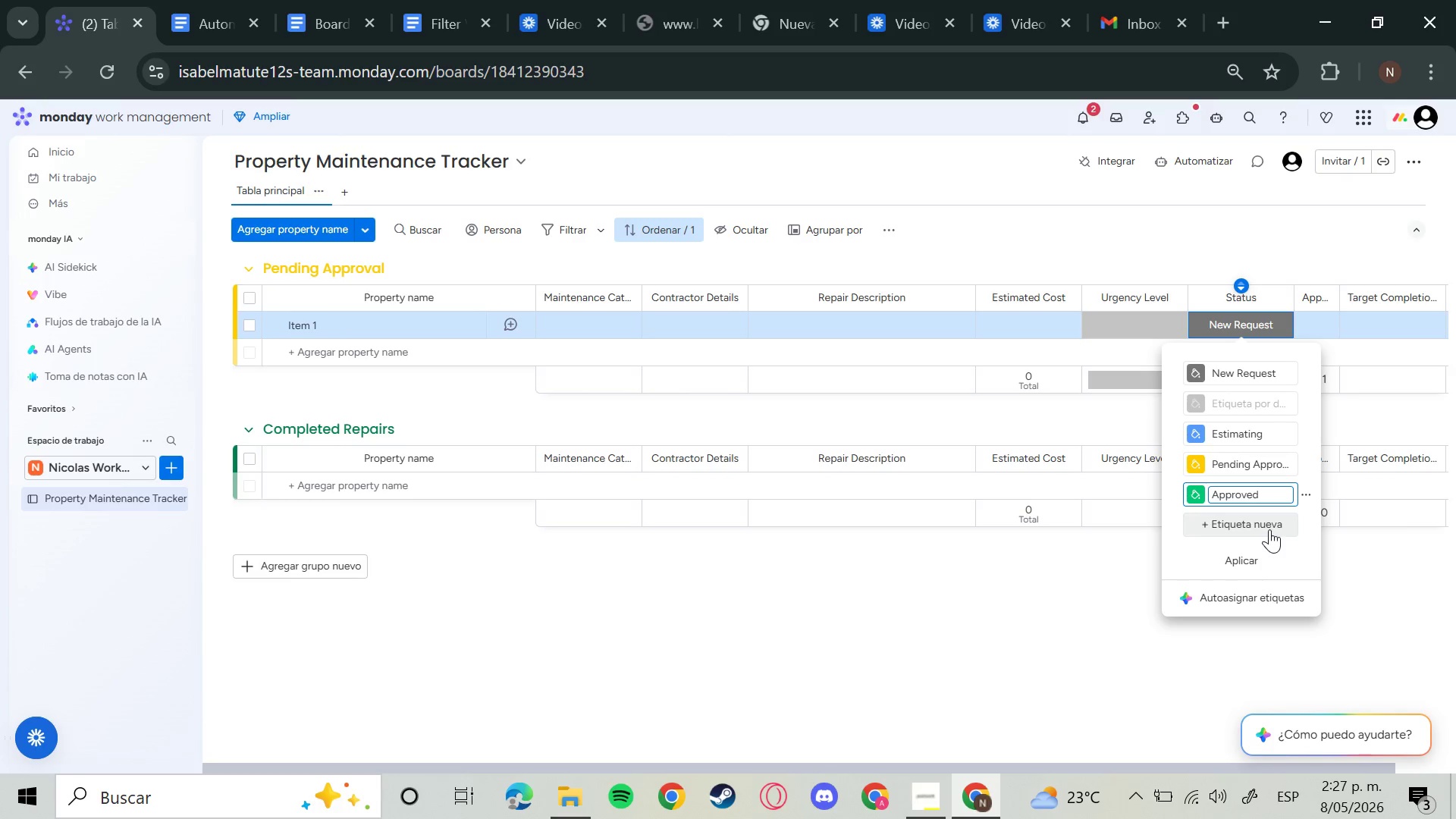 
wait(5.59)
 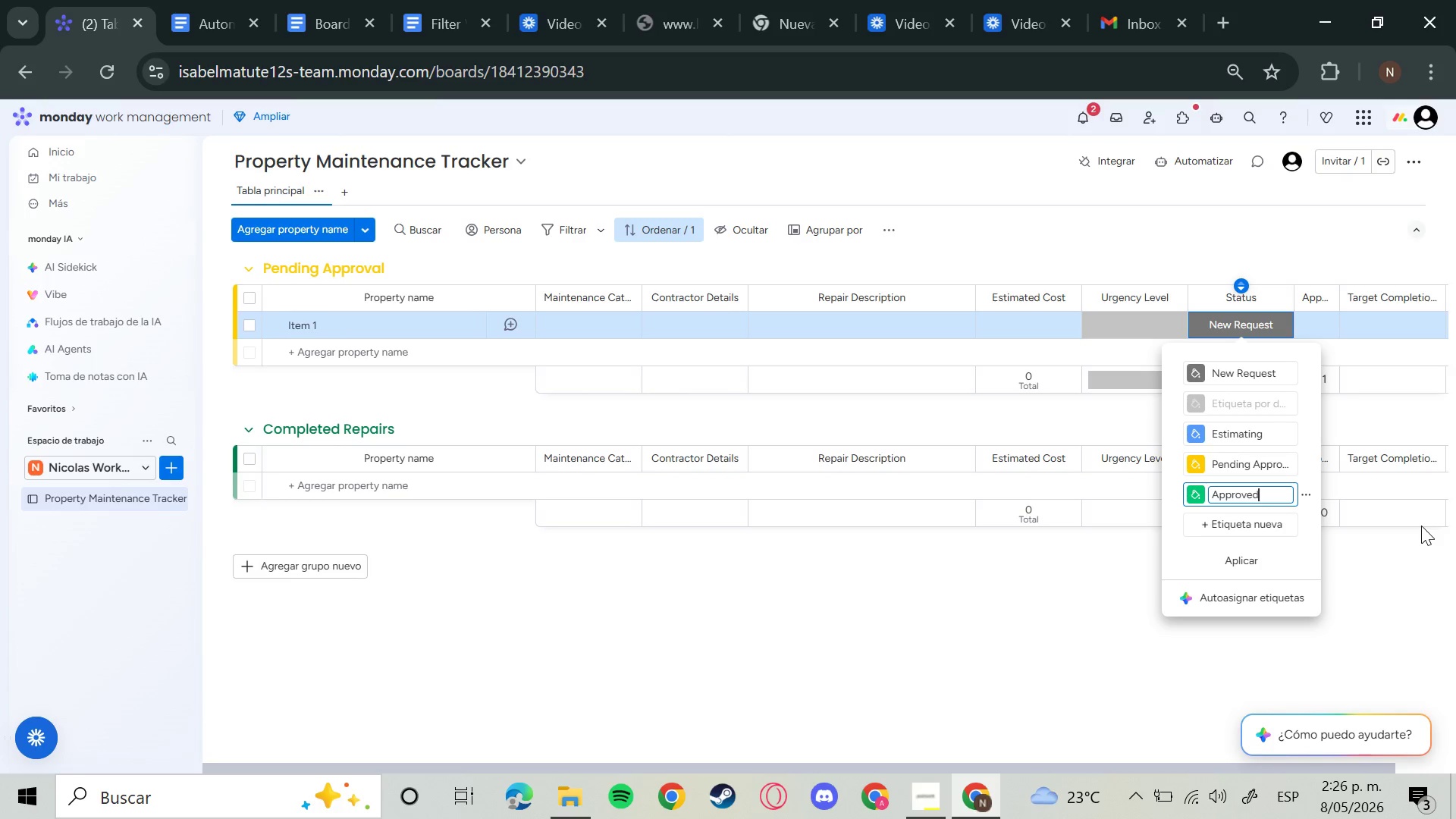 
left_click([1235, 518])
 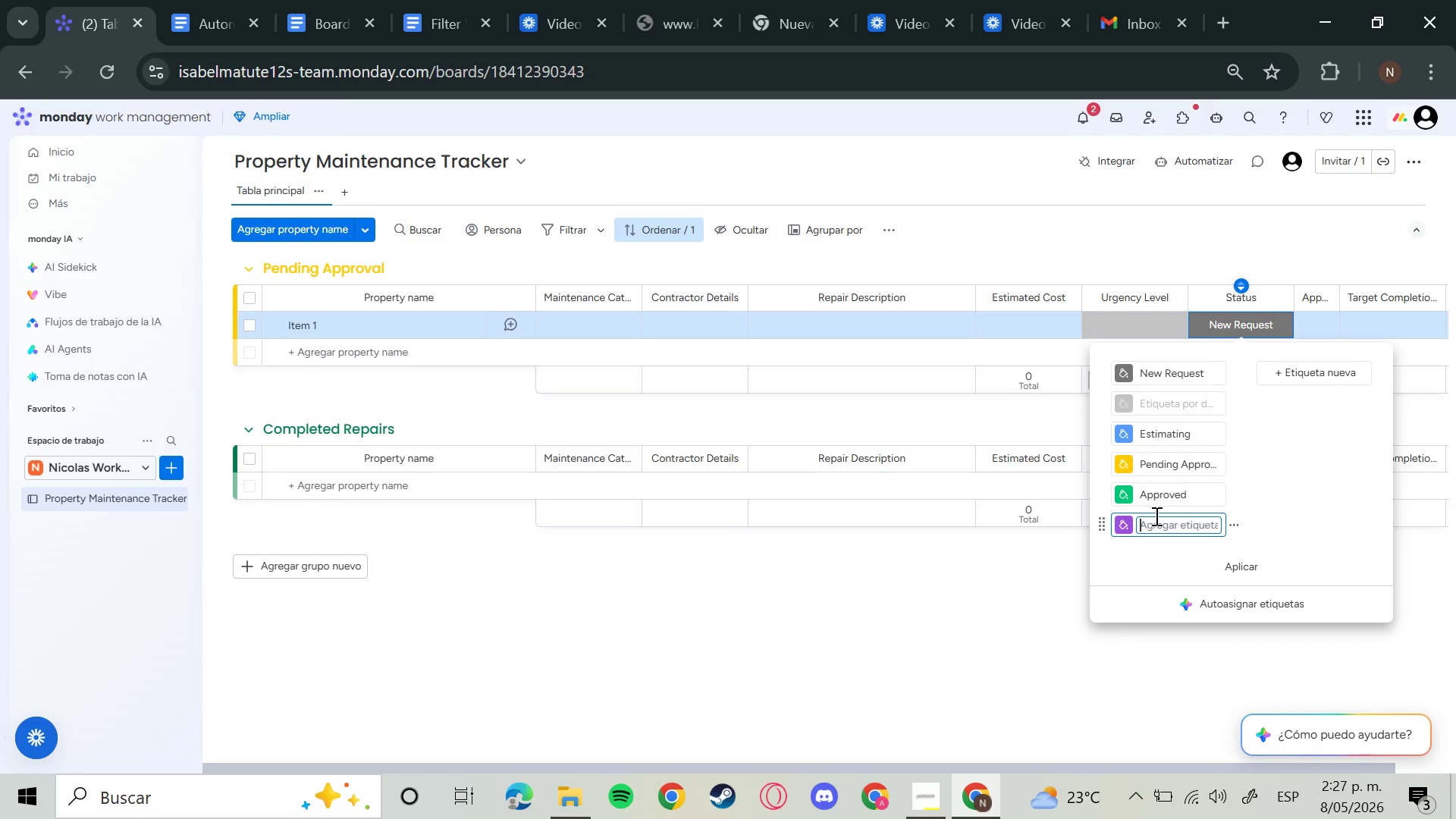 
type(Work I)
key(Backspace)
type(in PrO)
key(Backspace)
type(O)
key(Backspace)
type(ogress)
 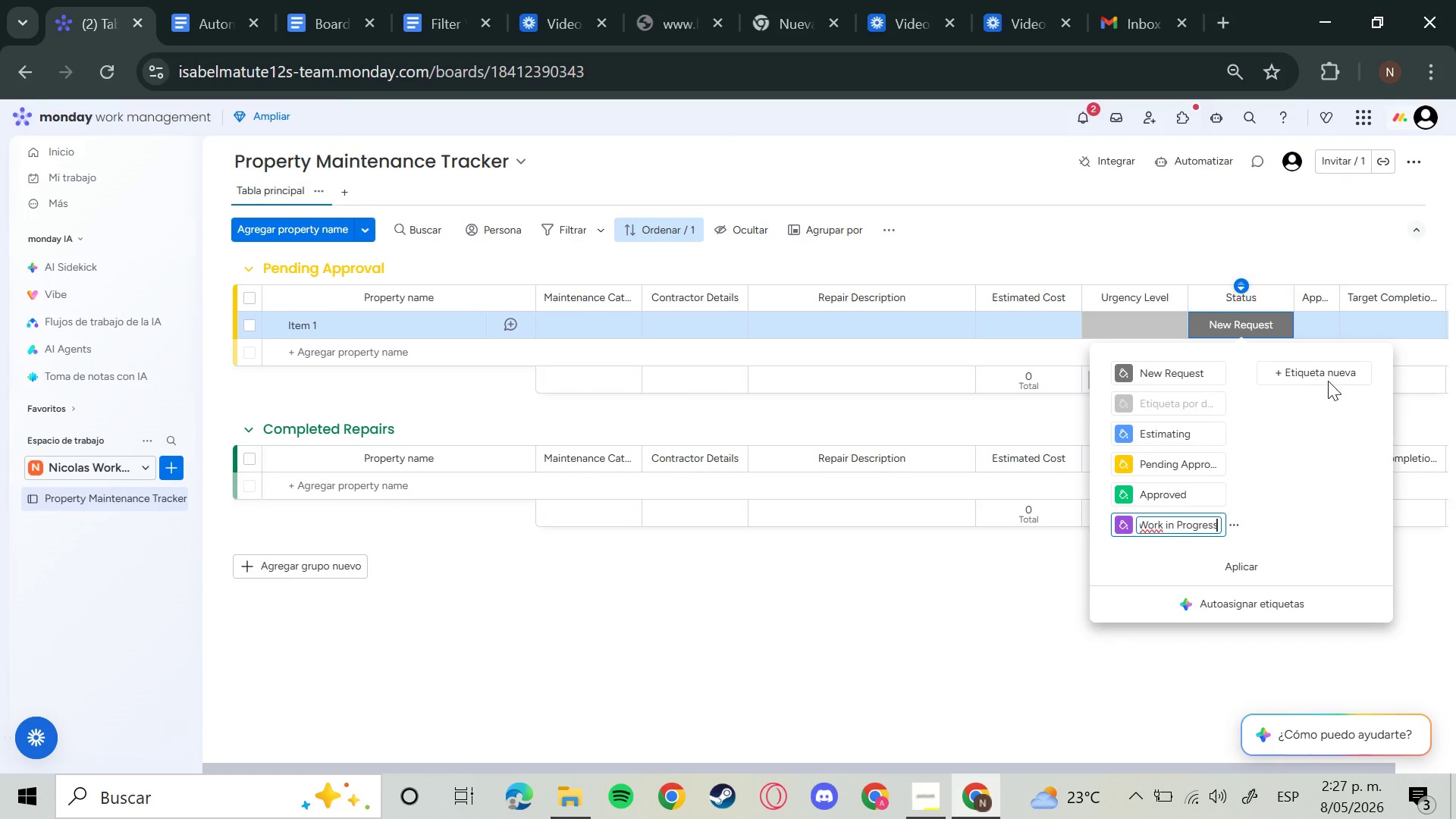 
left_click([1327, 380])
 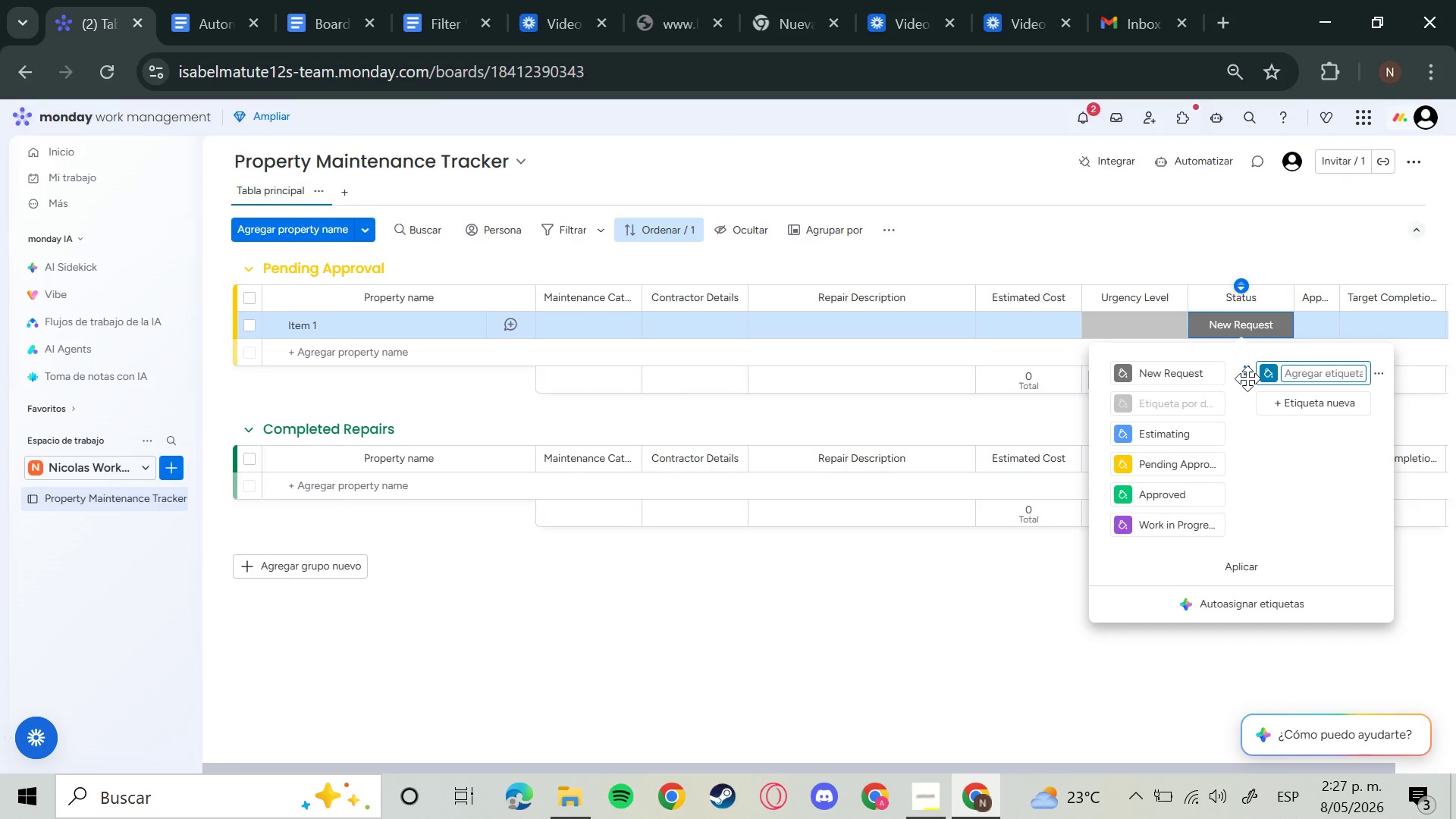 
left_click([1272, 369])
 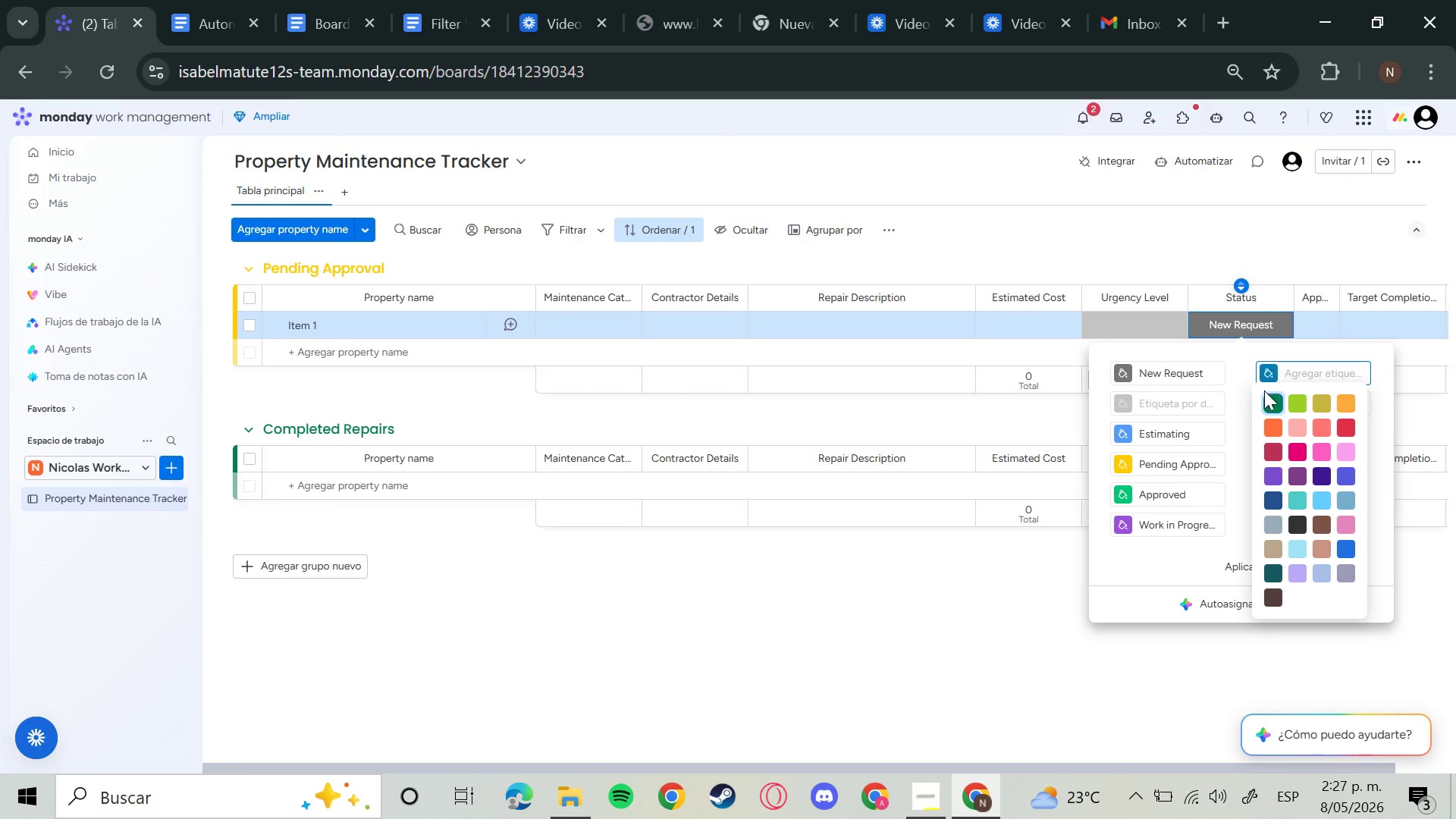 
left_click([1263, 403])
 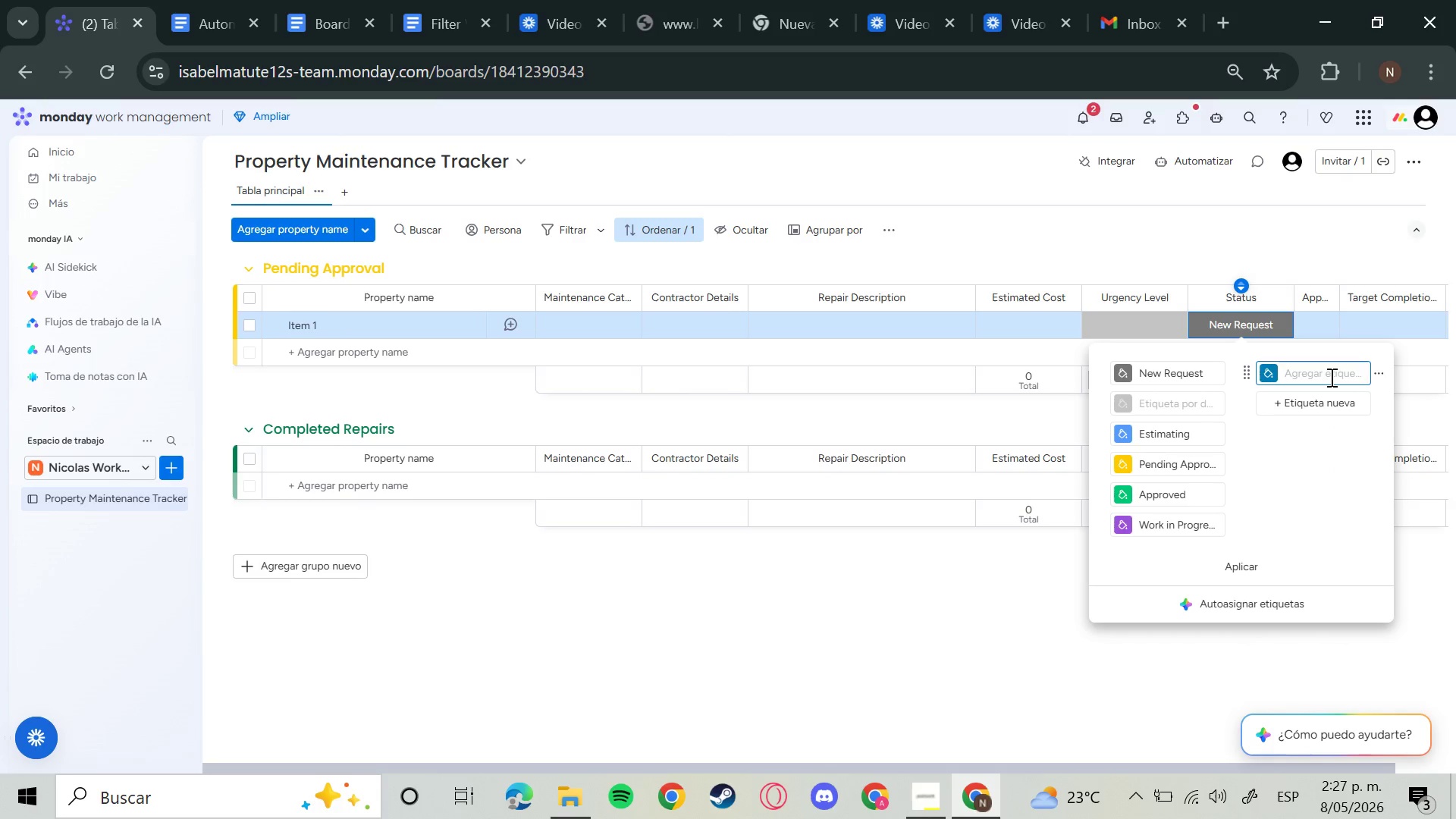 
left_click([1330, 377])
 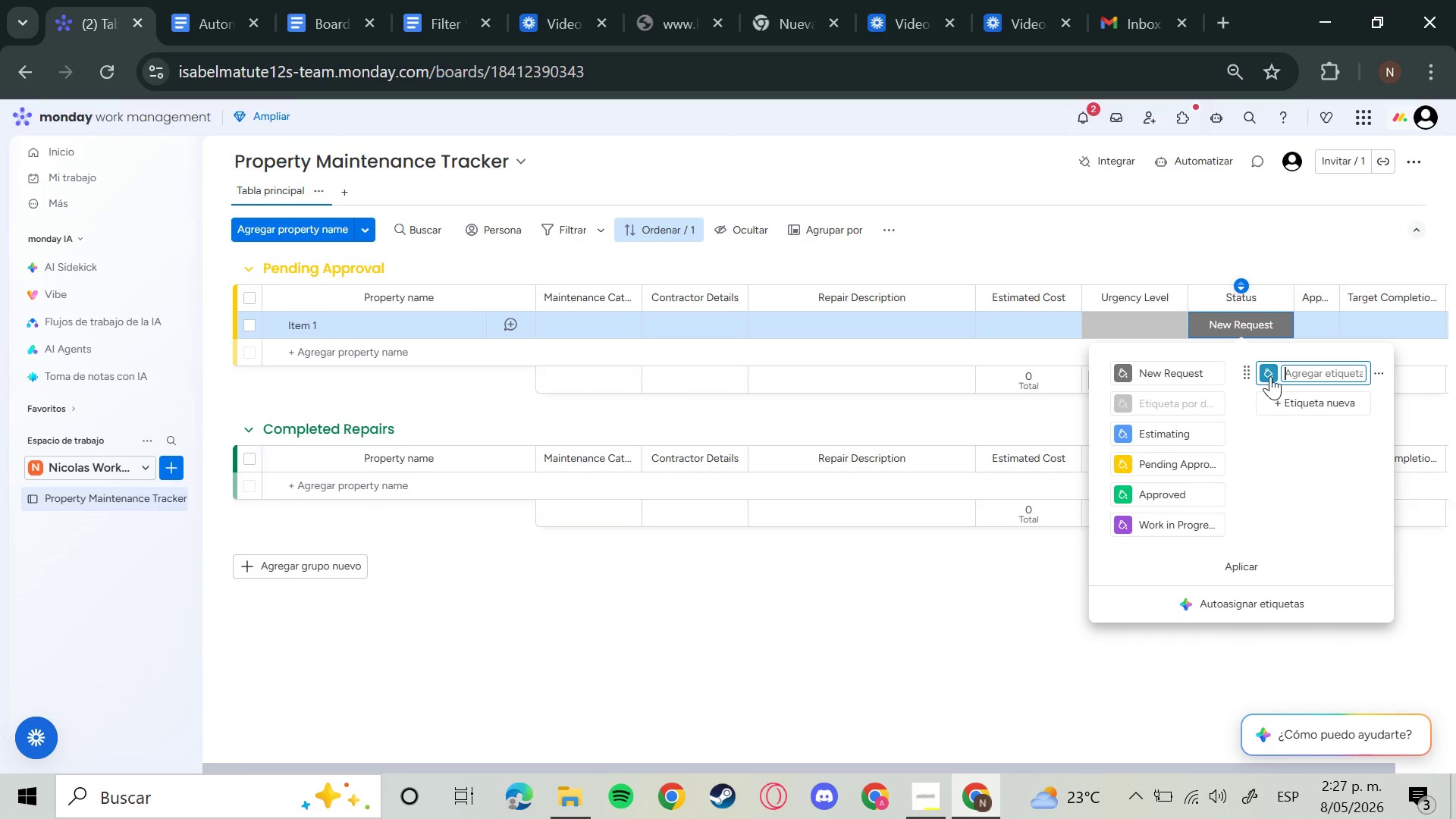 
left_click([1270, 375])
 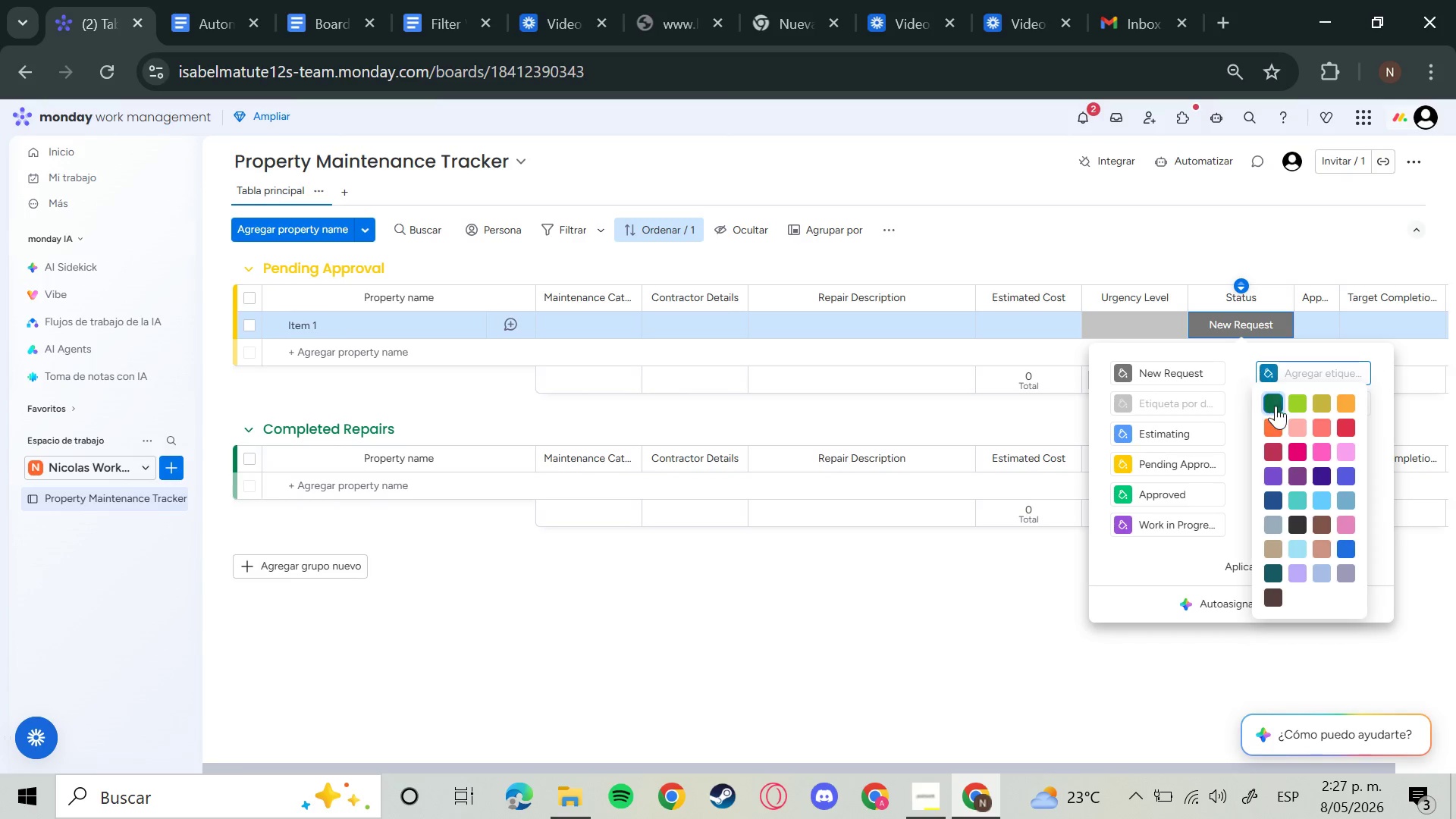 
left_click([1278, 406])
 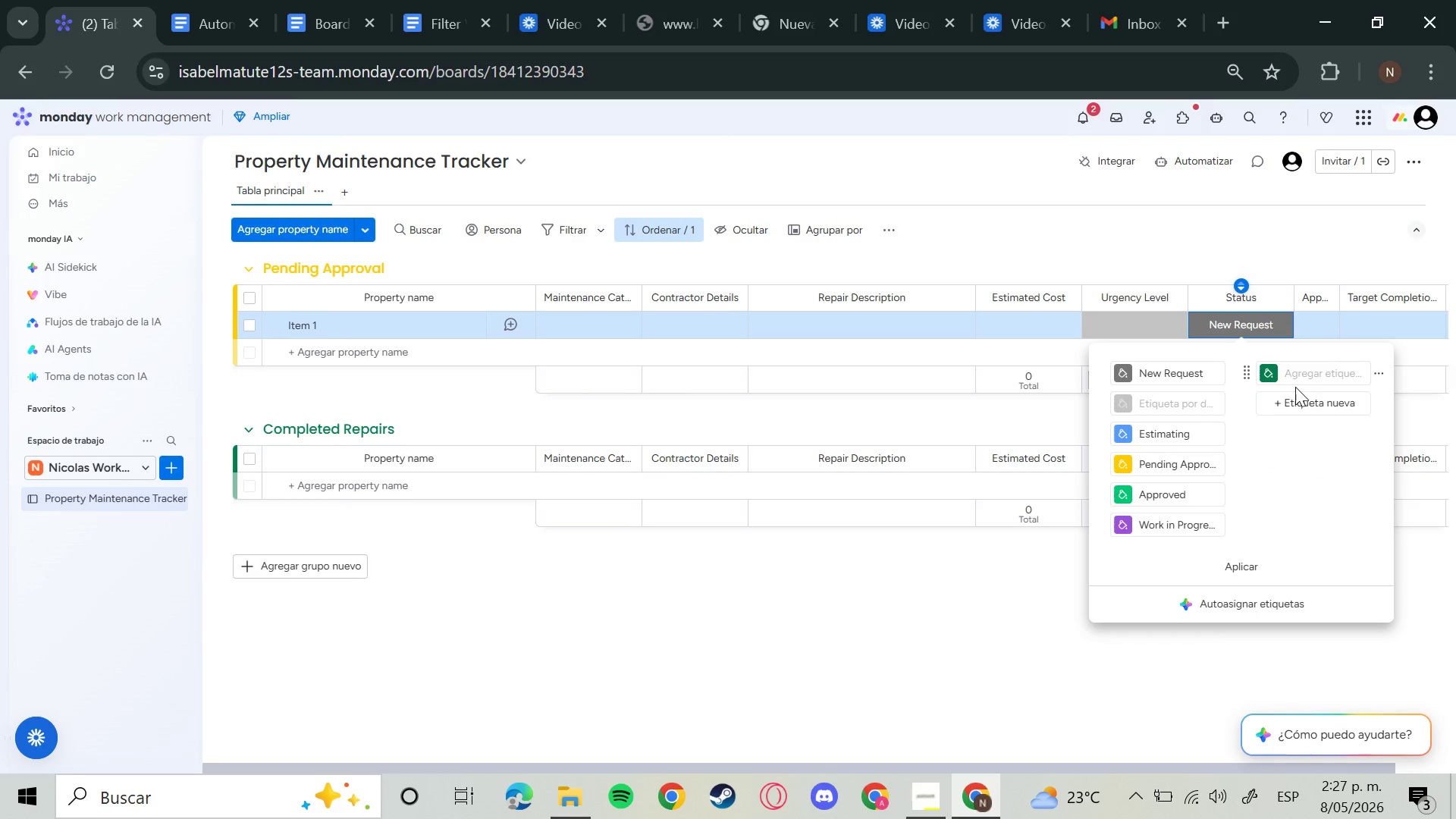 
left_click([1315, 372])
 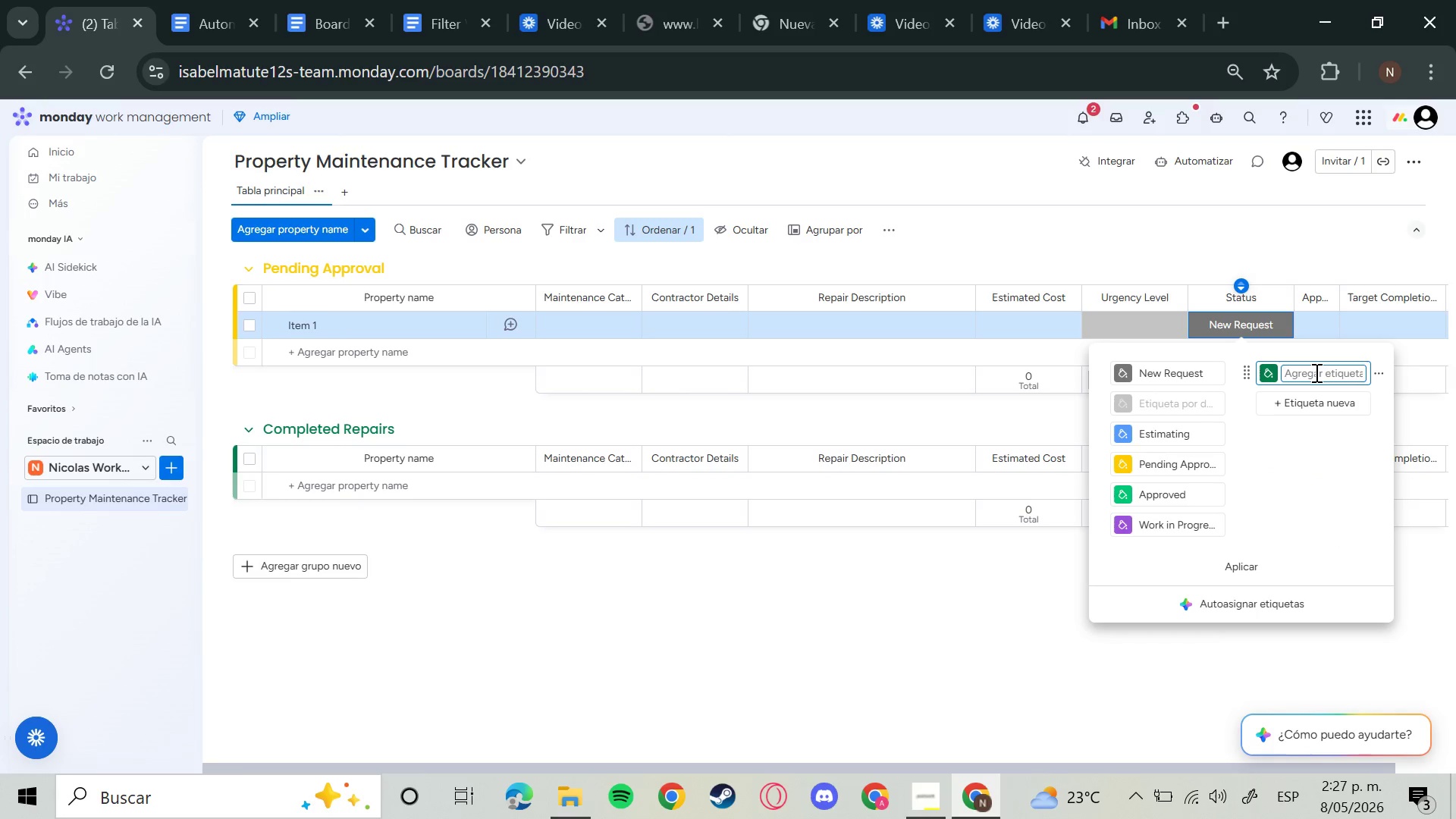 
type(Completed)
 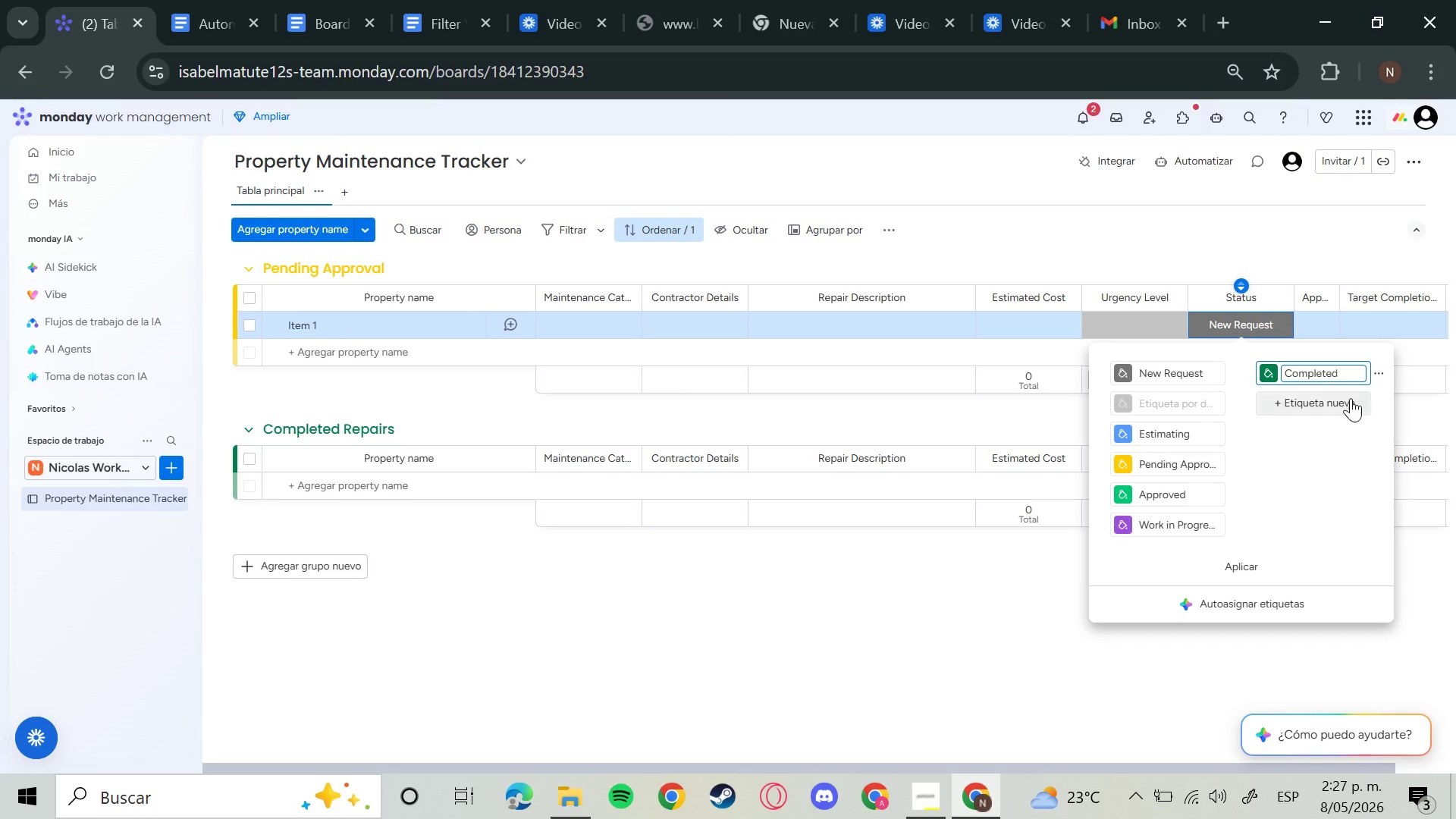 
left_click([1348, 399])
 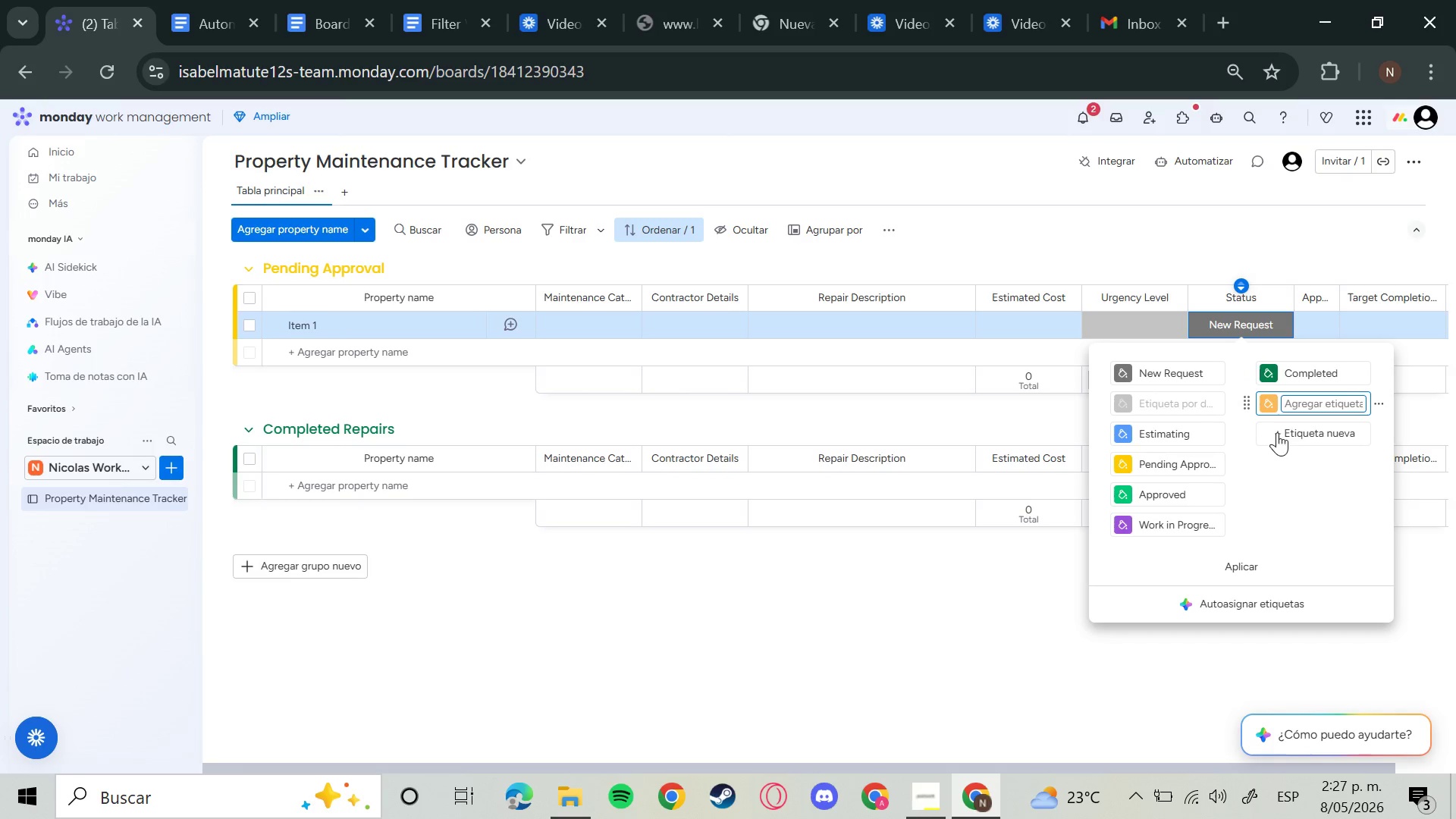 
left_click([1266, 408])
 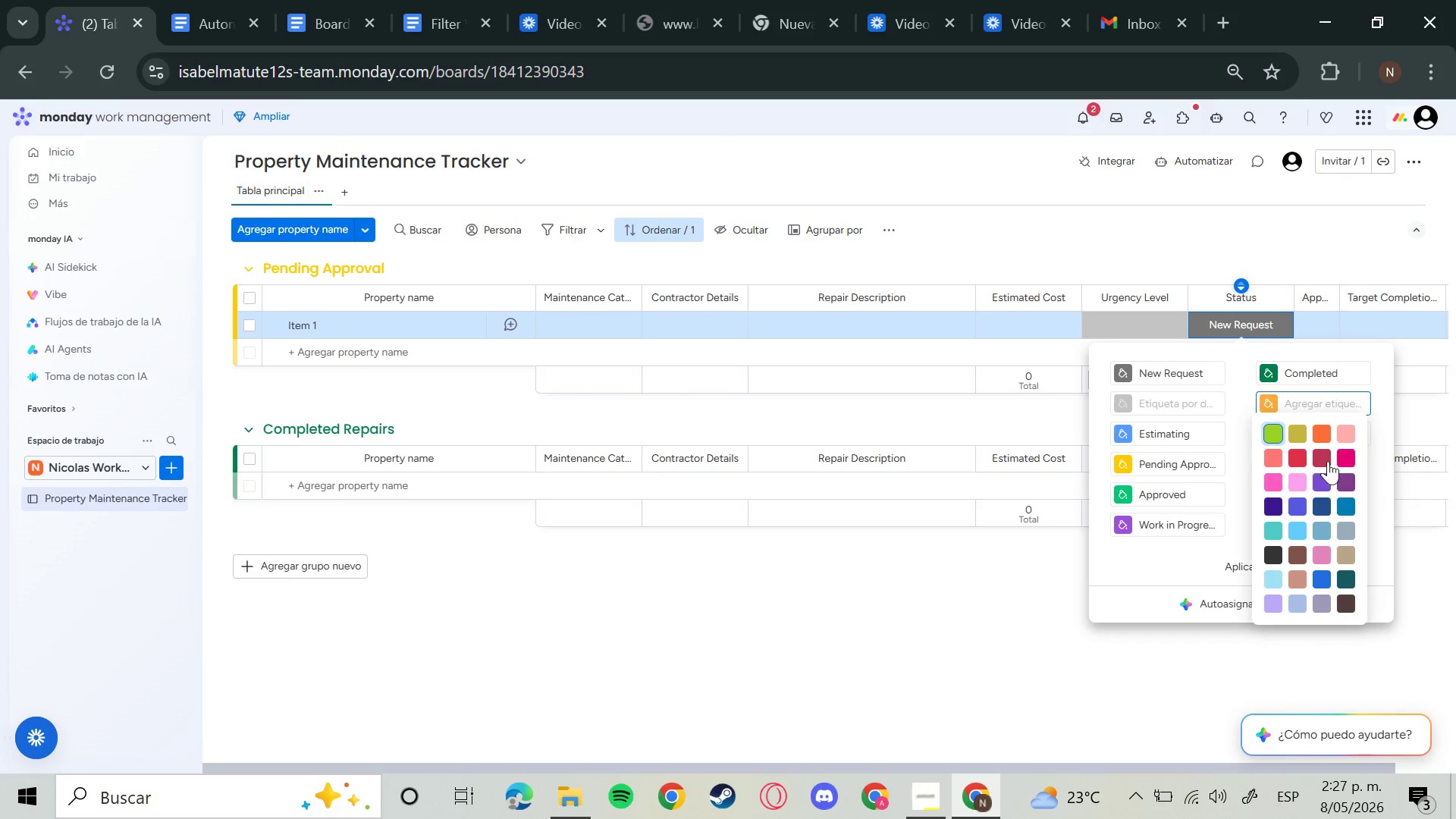 
left_click([1298, 453])
 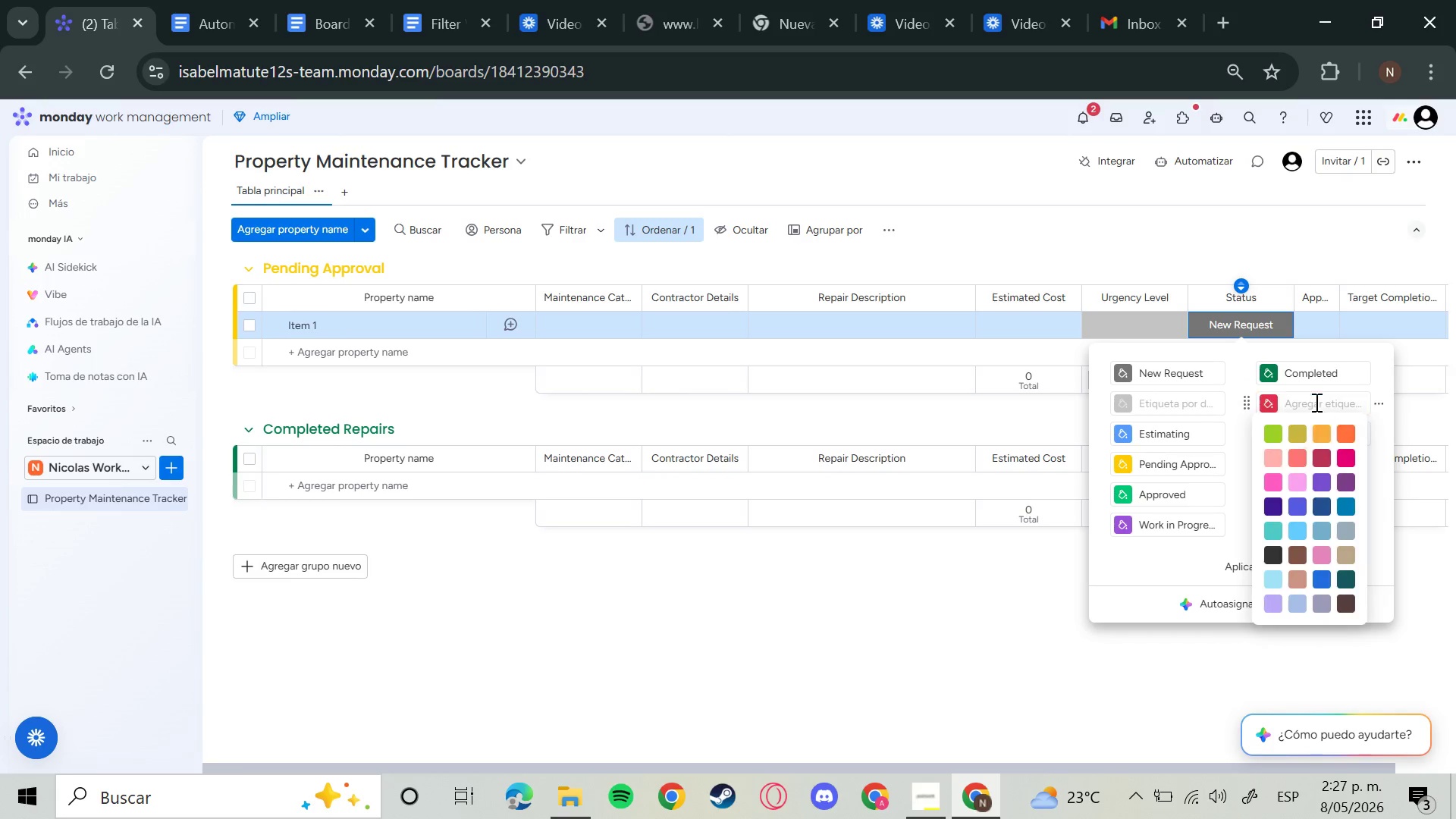 
left_click([1313, 398])
 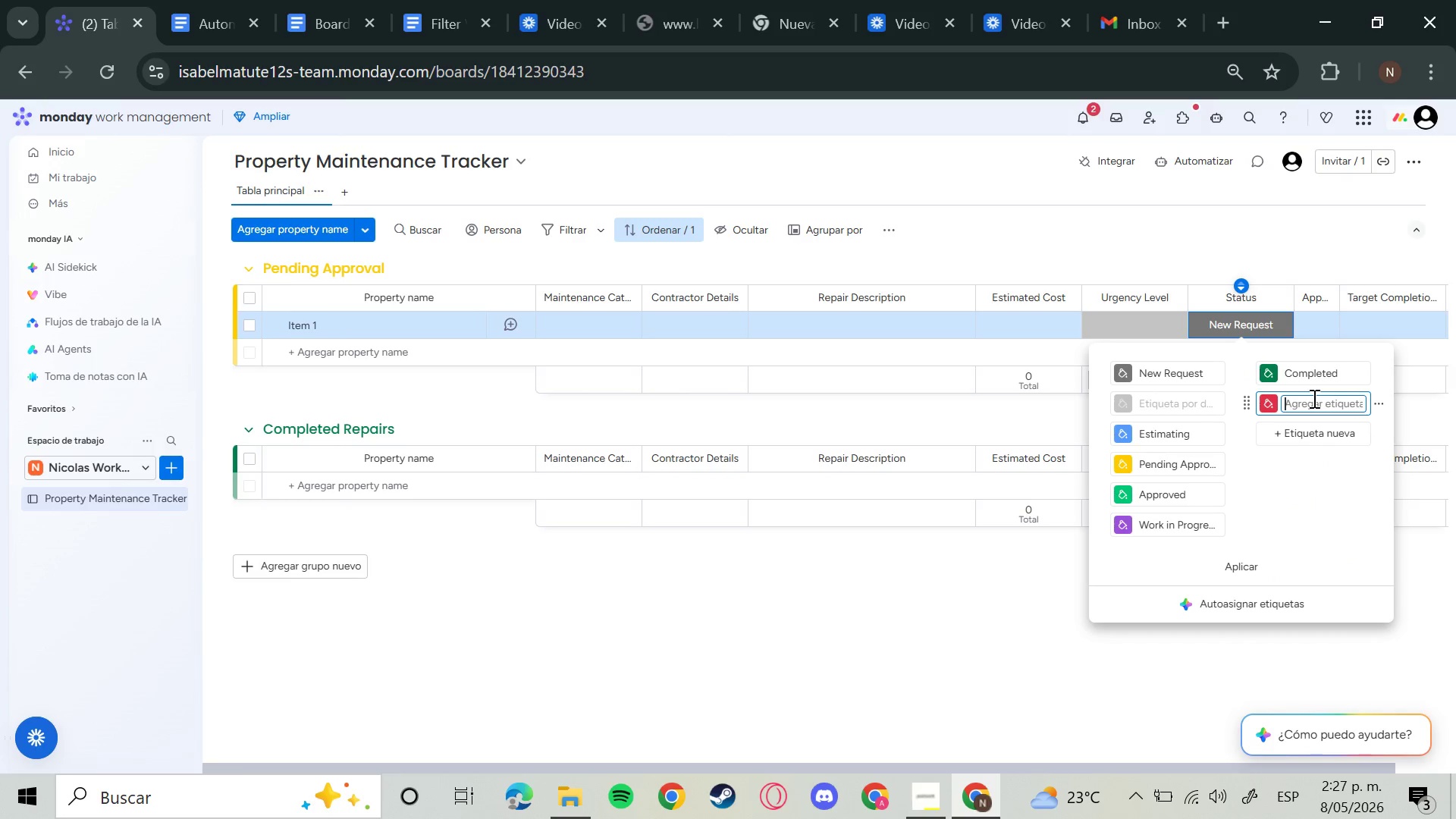 
type(Overdue)
 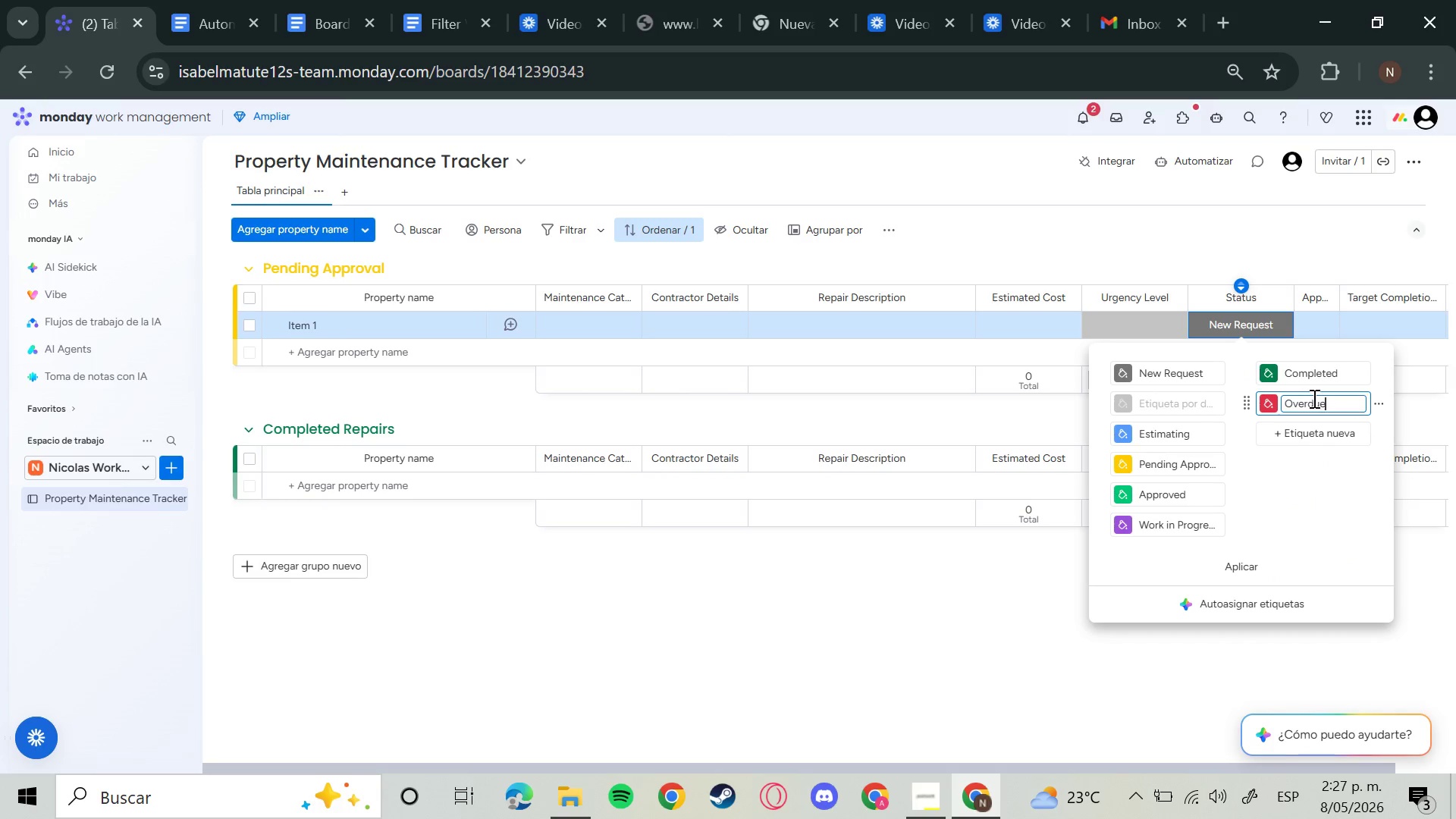 
key(Enter)
 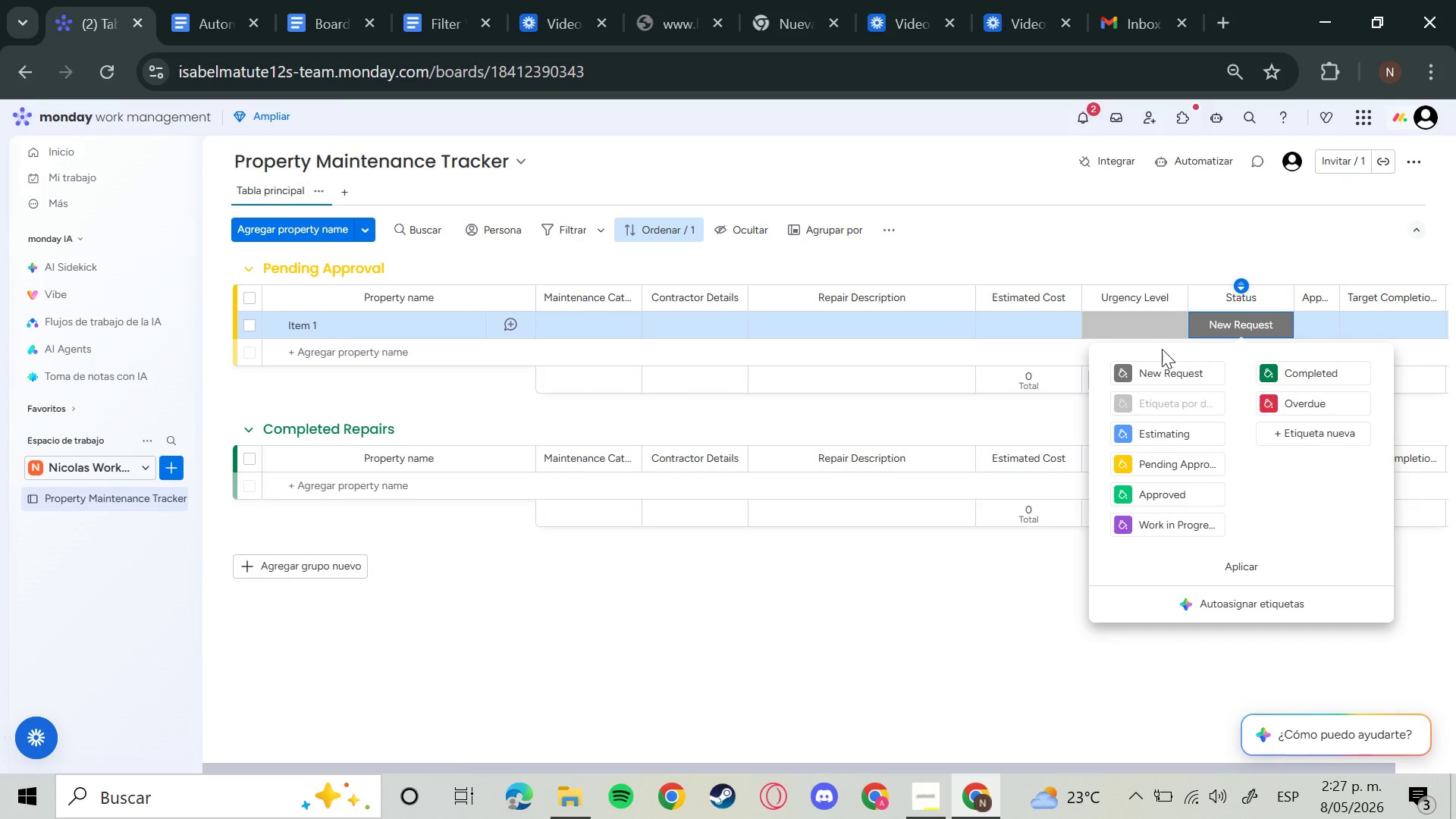 
left_click([1124, 321])
 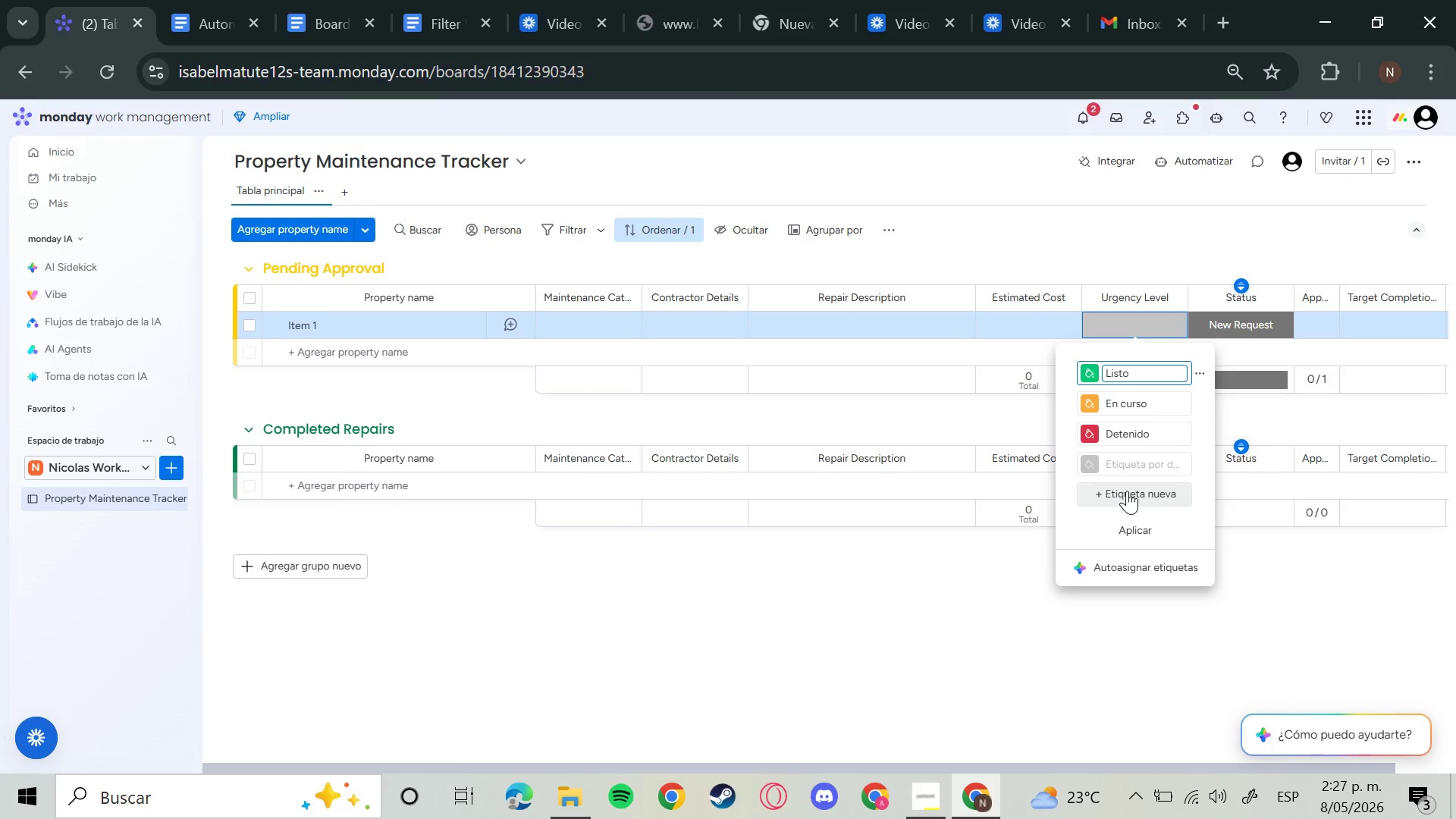 
wait(24.56)
 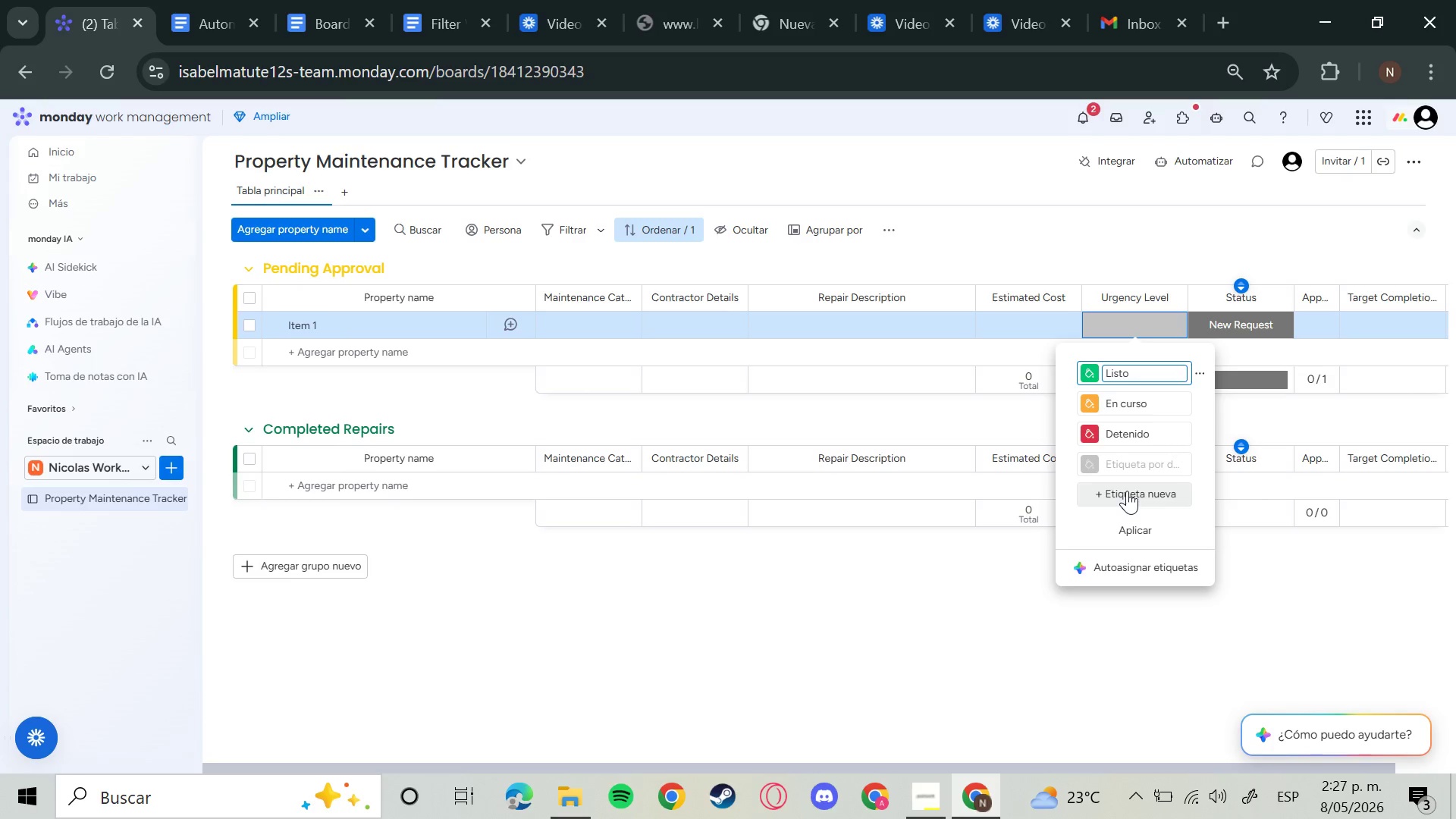 
left_click([618, 325])
 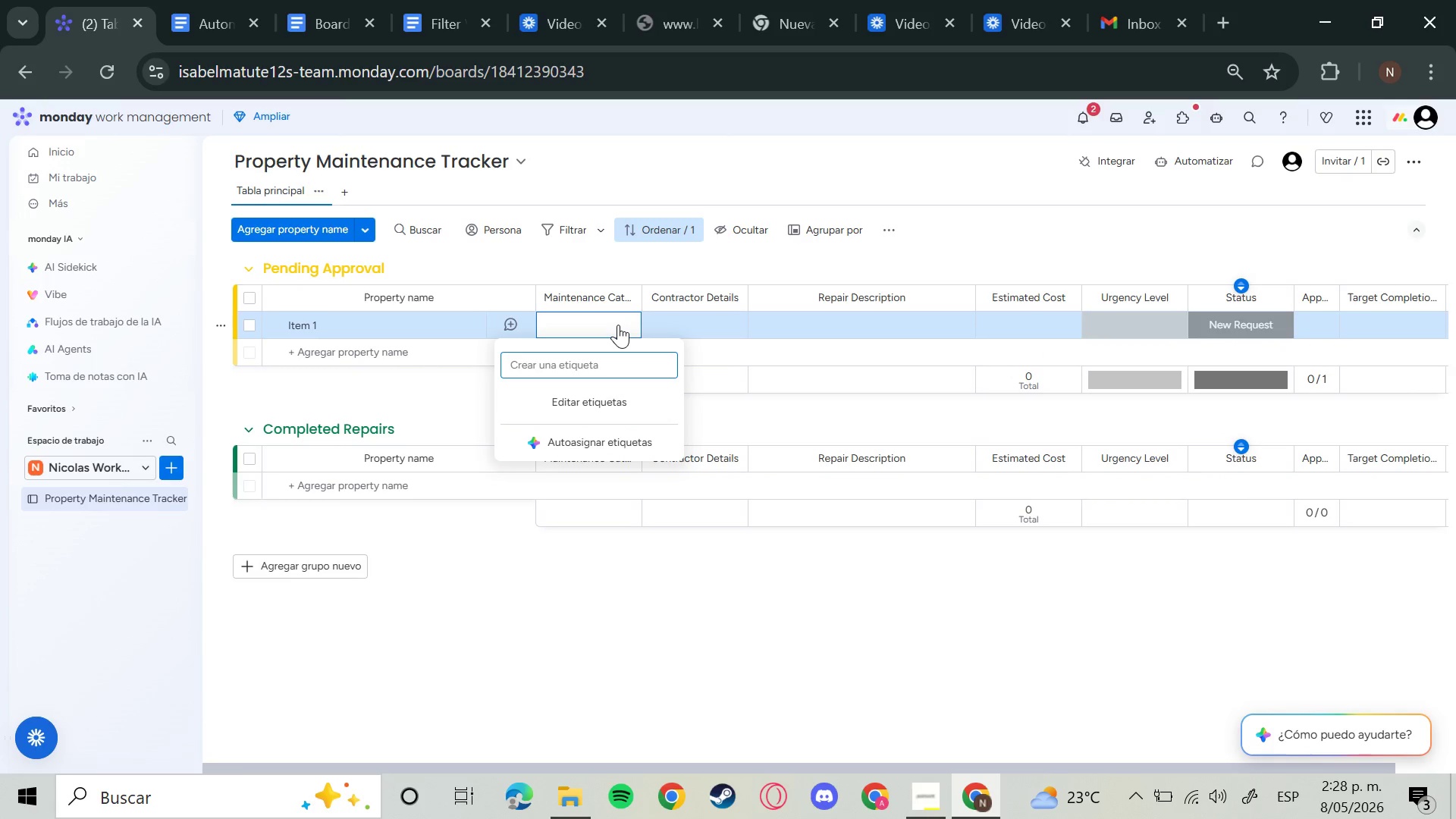 
type(Pu)
key(Backspace)
type(lumbing)
 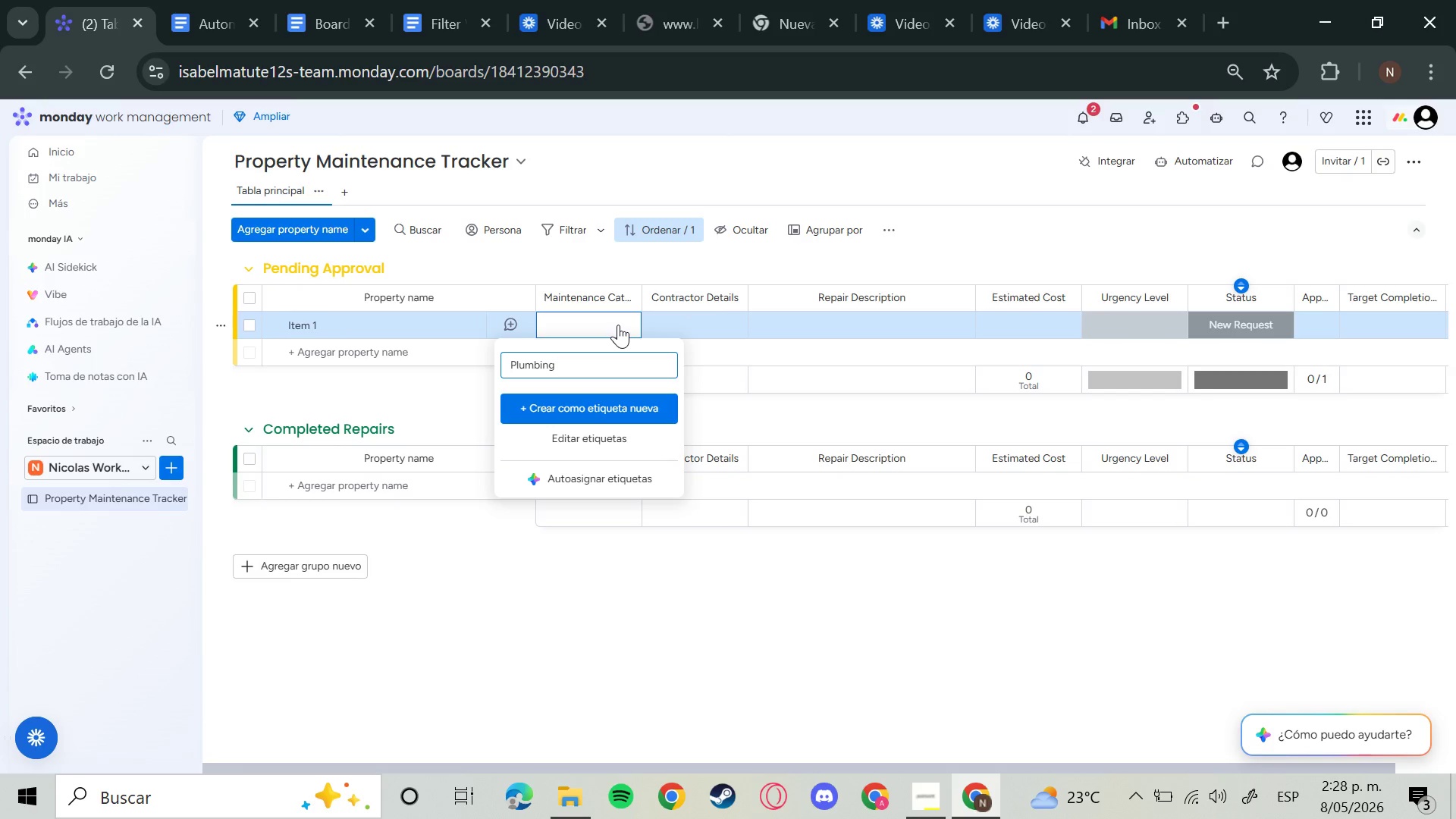 
key(Enter)
 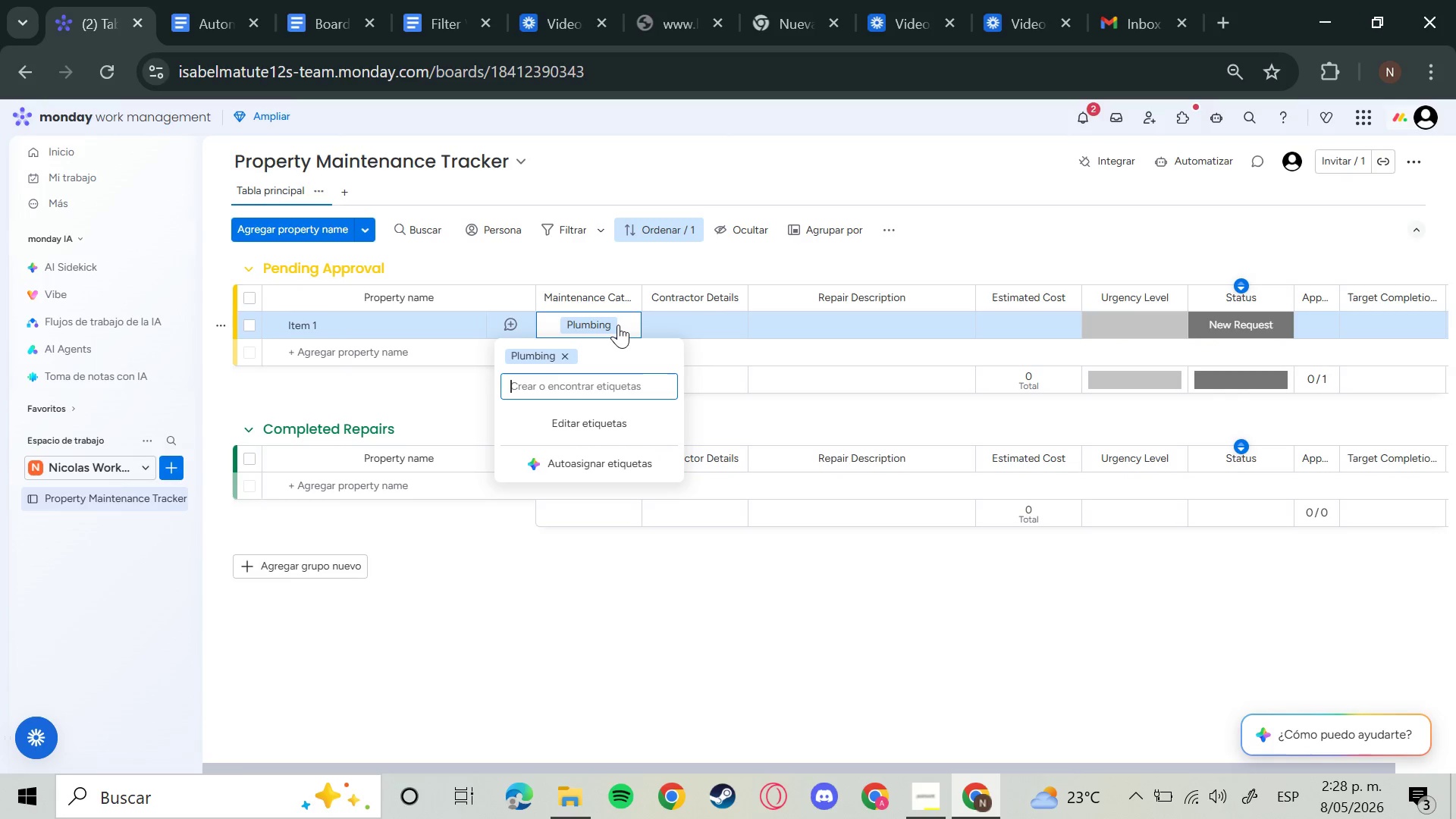 
type(L)
key(Backspace)
type(Electrical)
 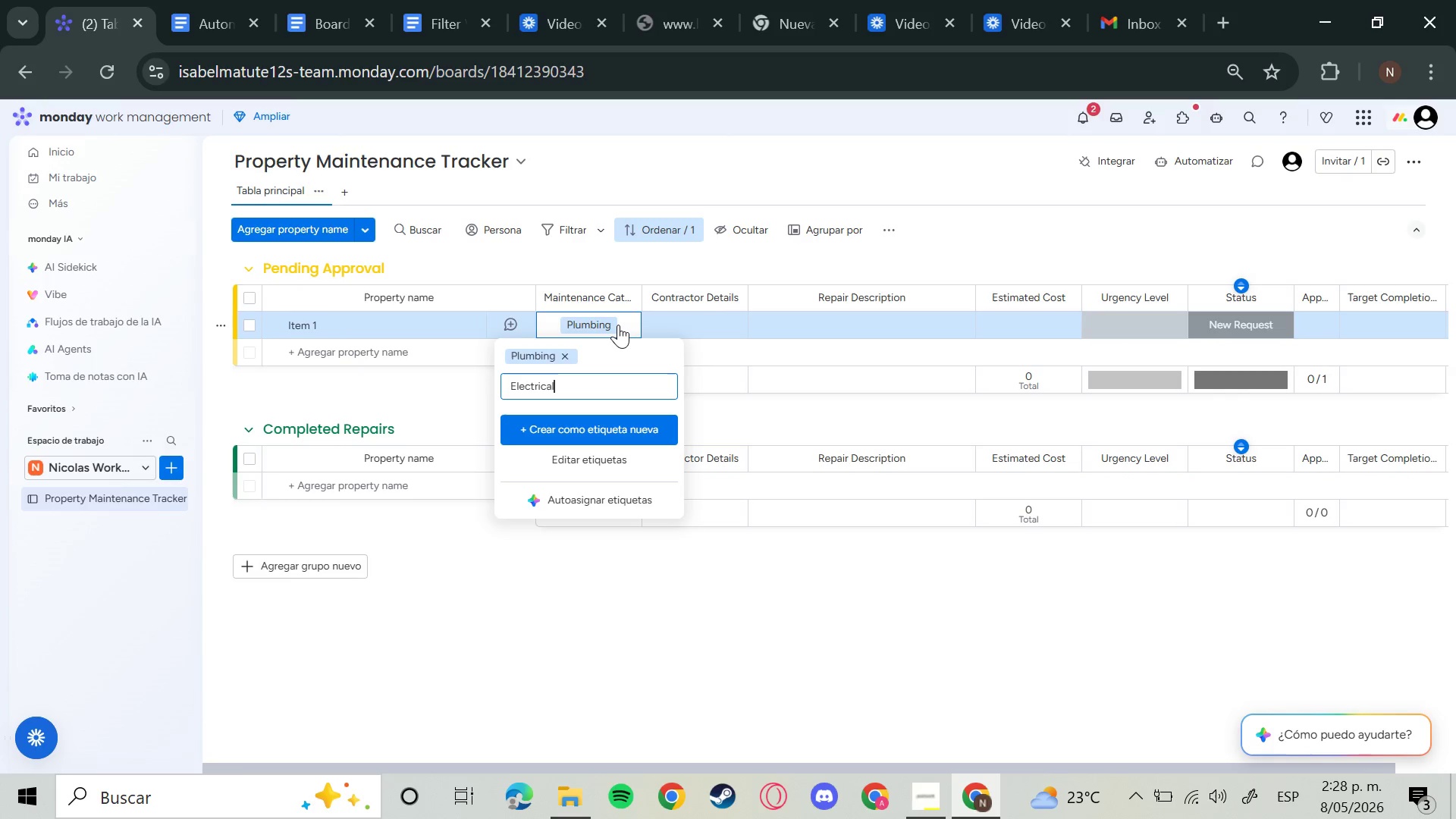 
key(Enter)
 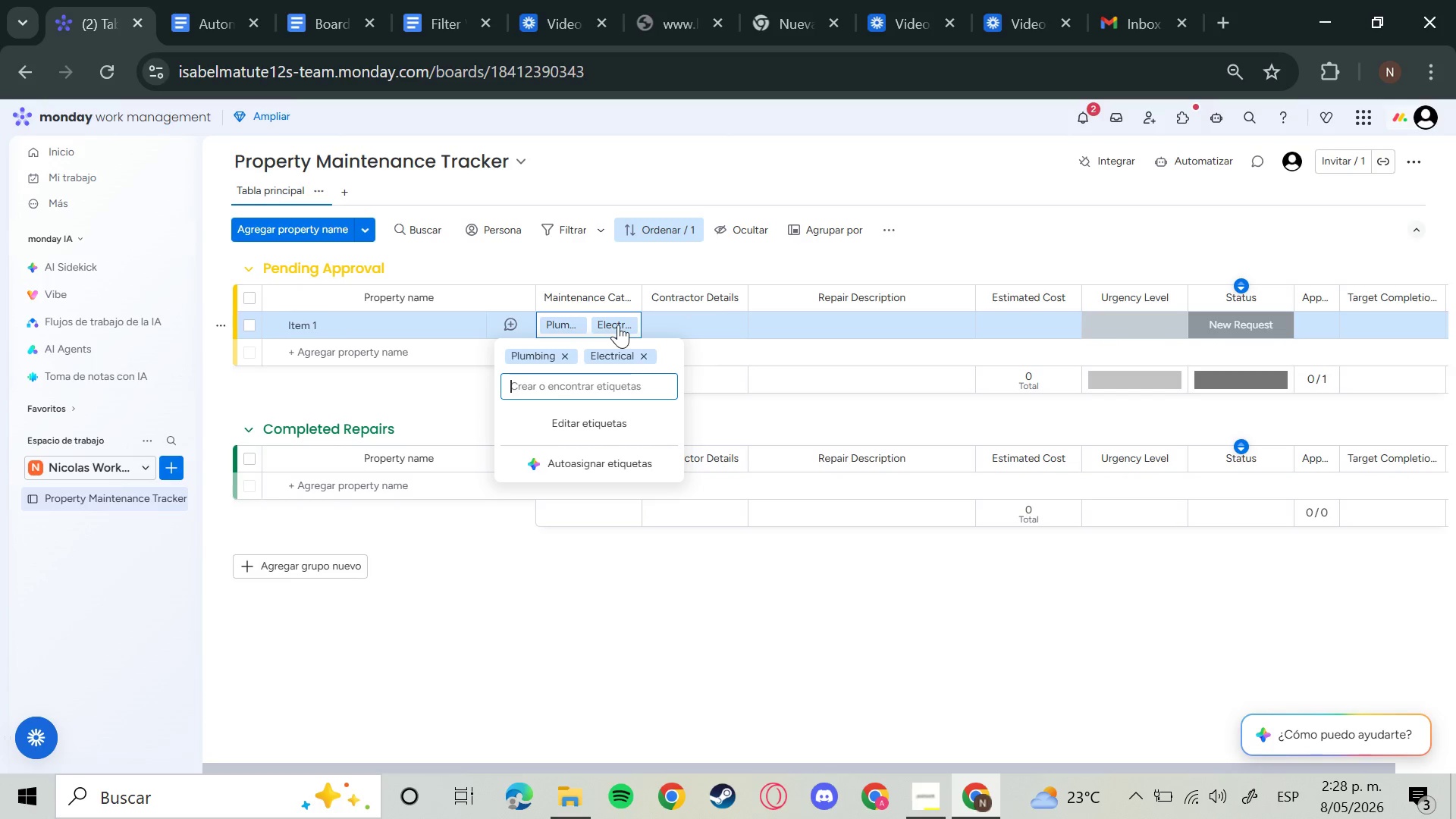 
wait(8.94)
 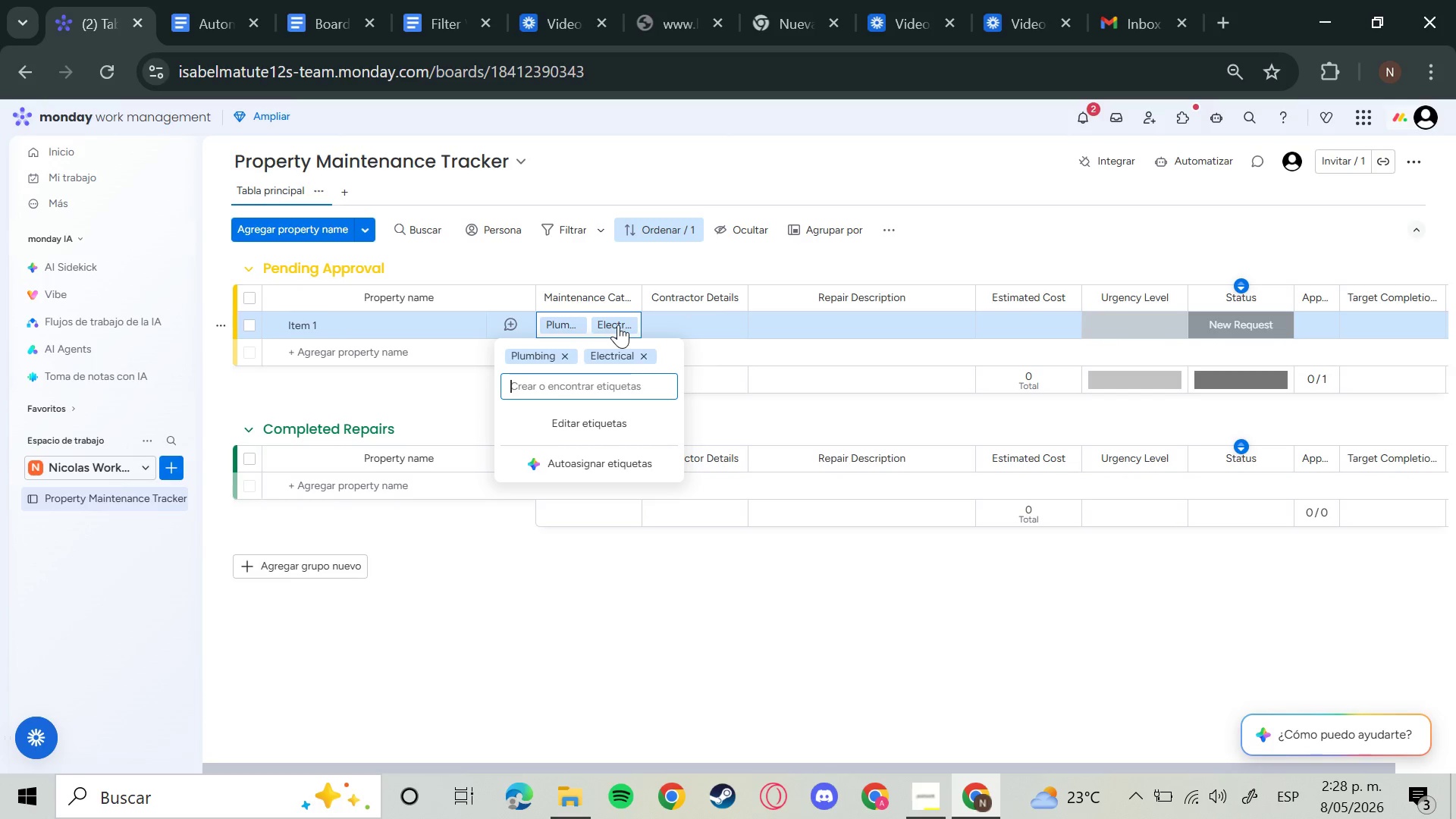 
type(HVAC)
 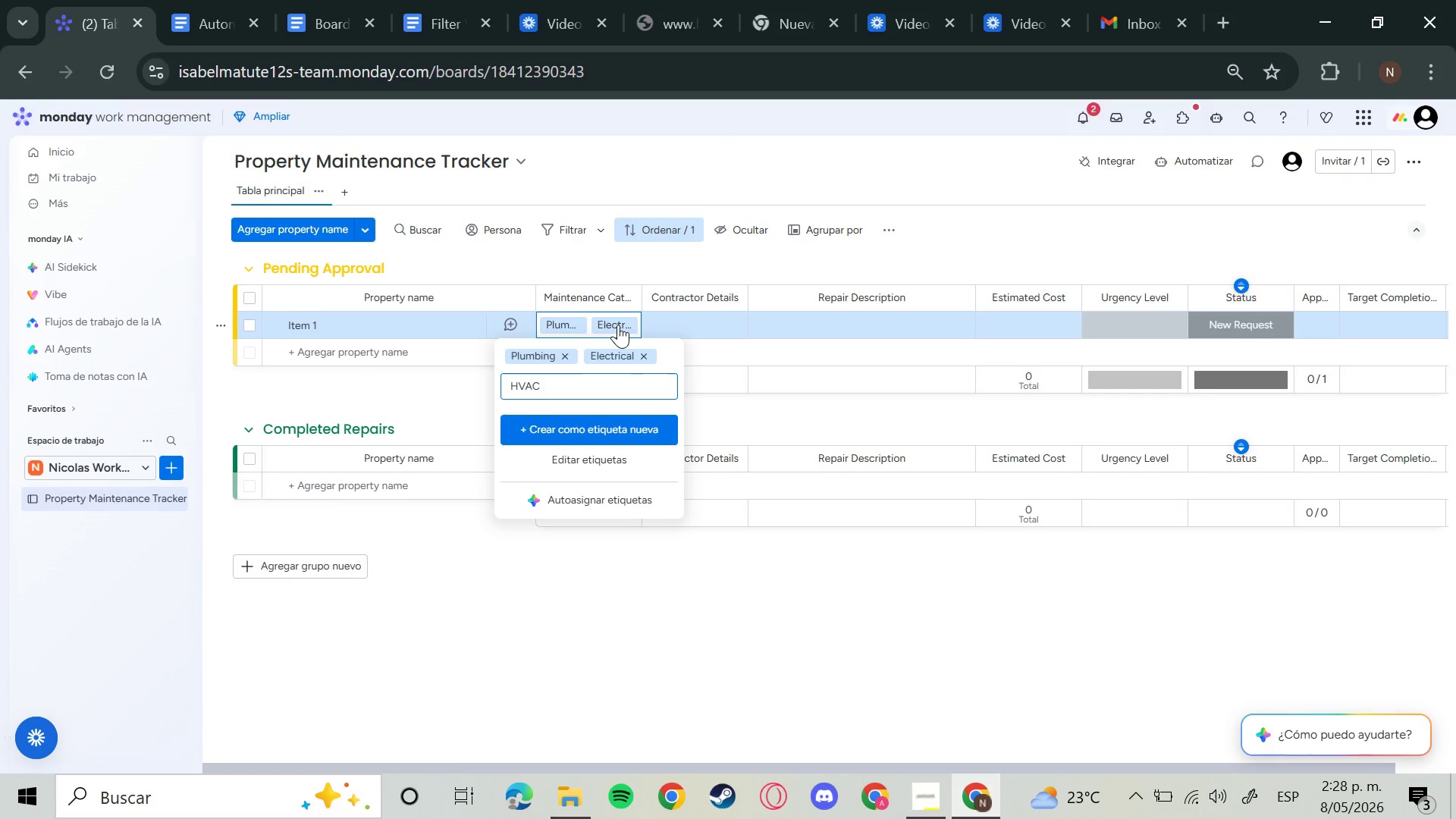 
key(Enter)
 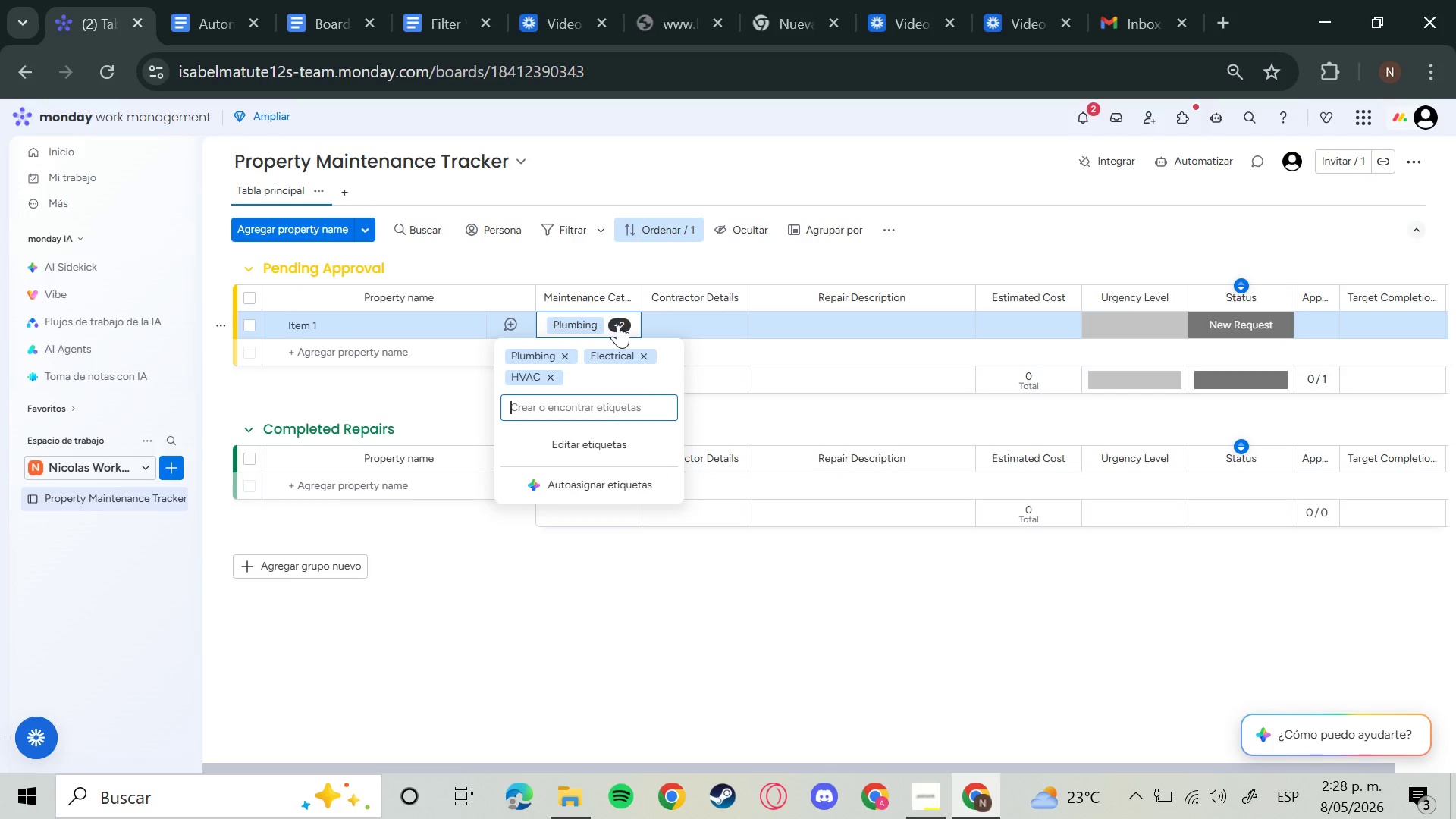 
type(Landscaping)
 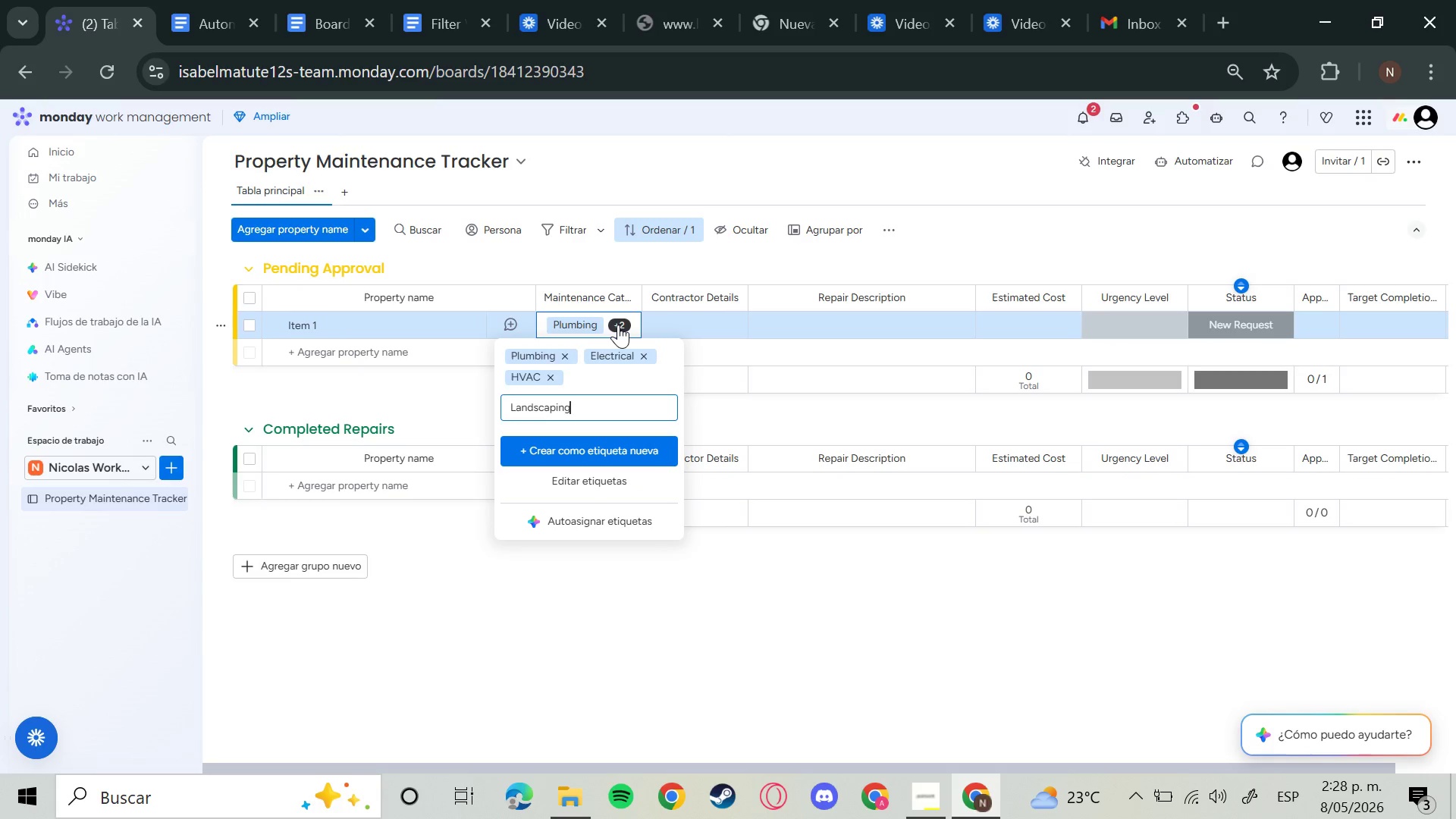 
key(Enter)
 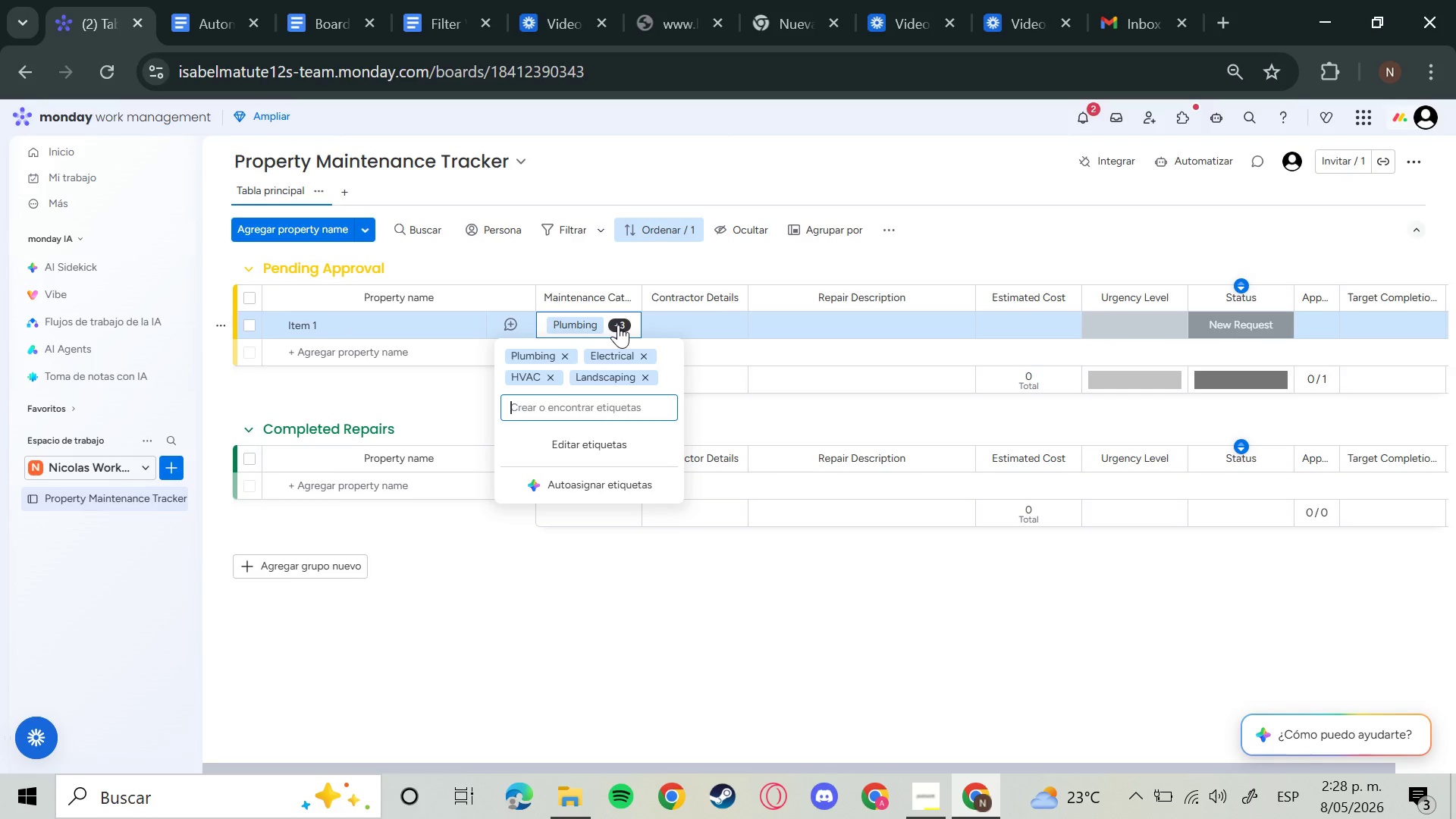 
type(General Mainta)
key(Backspace)
type(enance)
 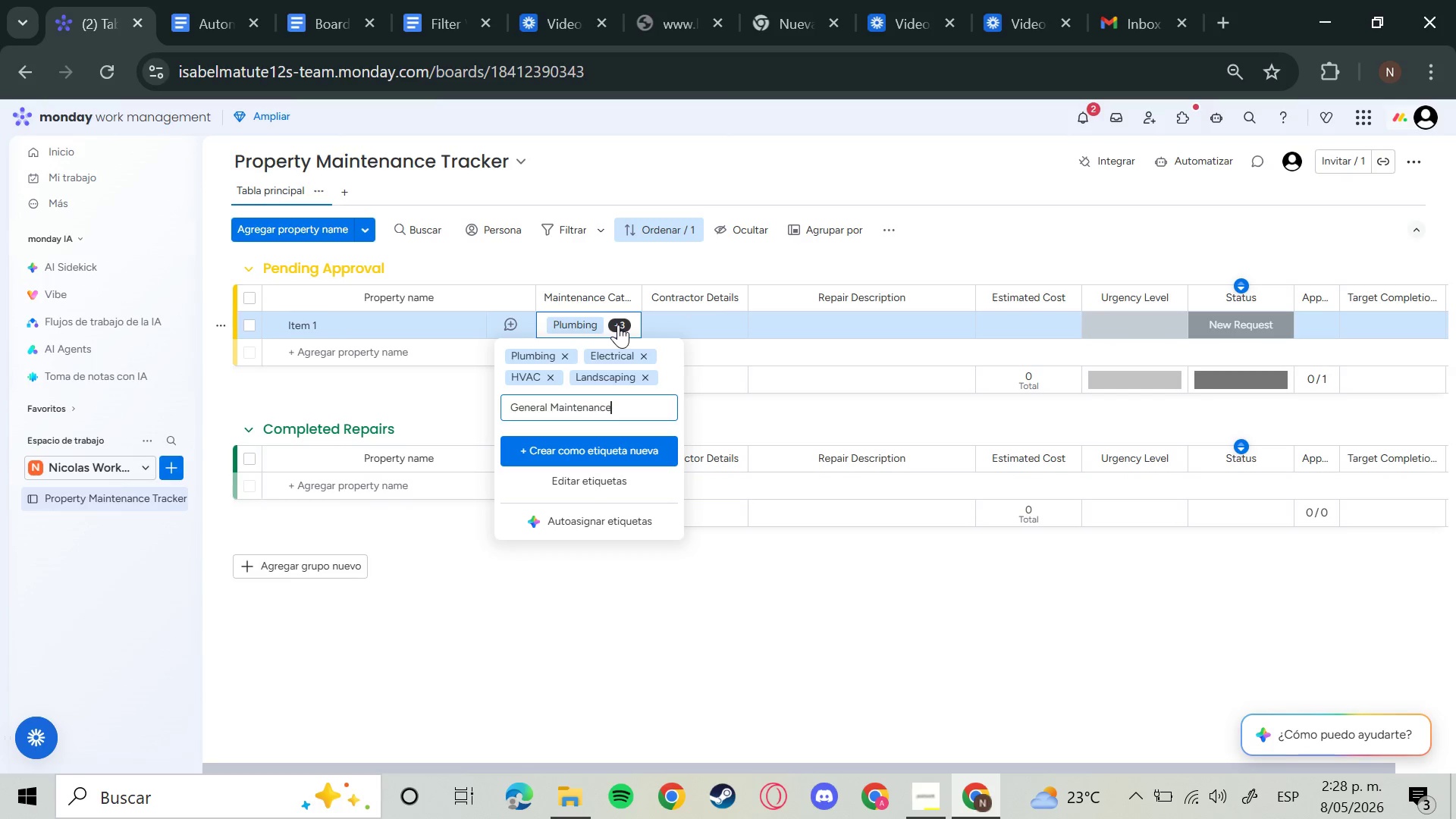 
key(Enter)
 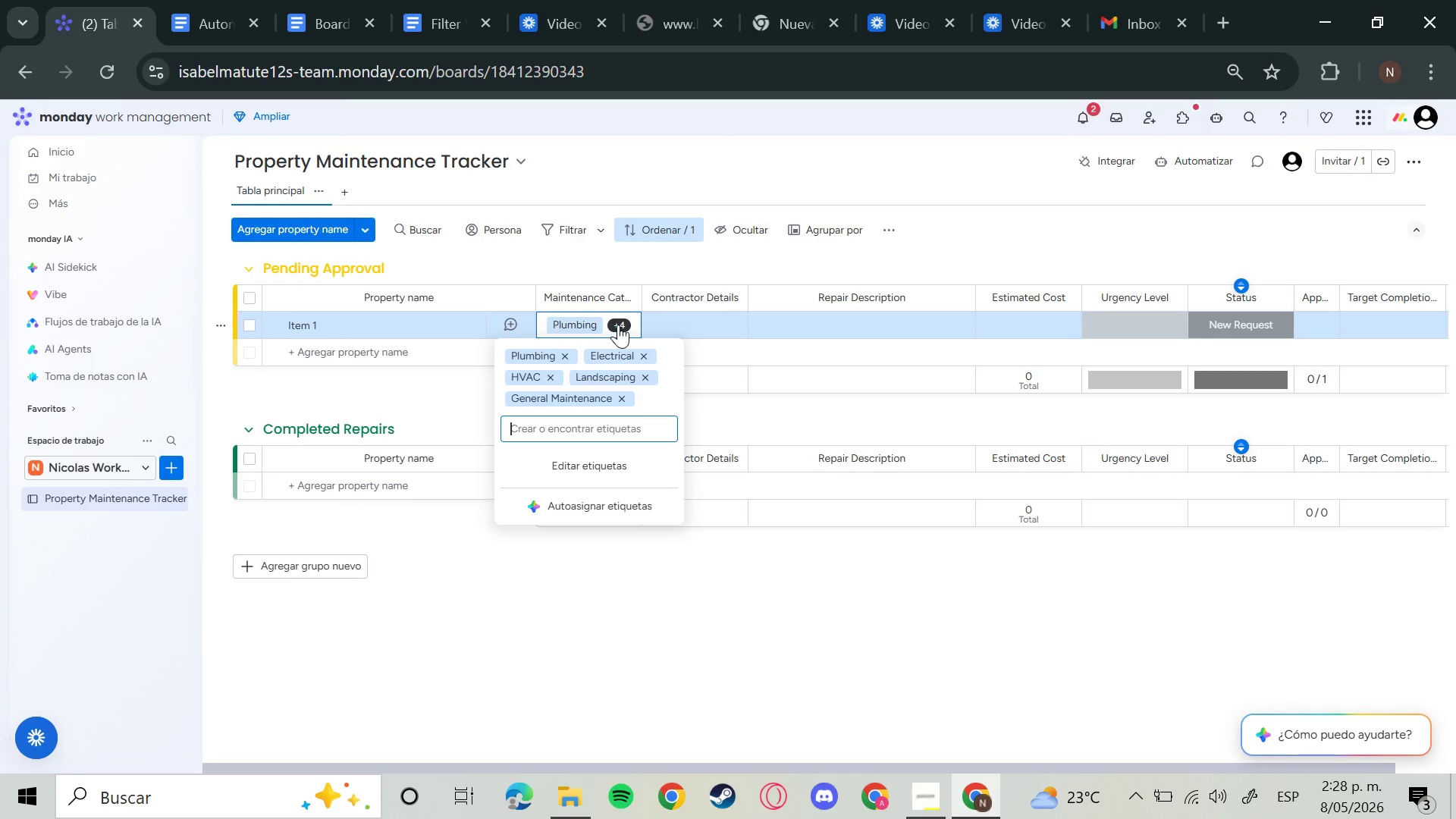 
wait(9.98)
 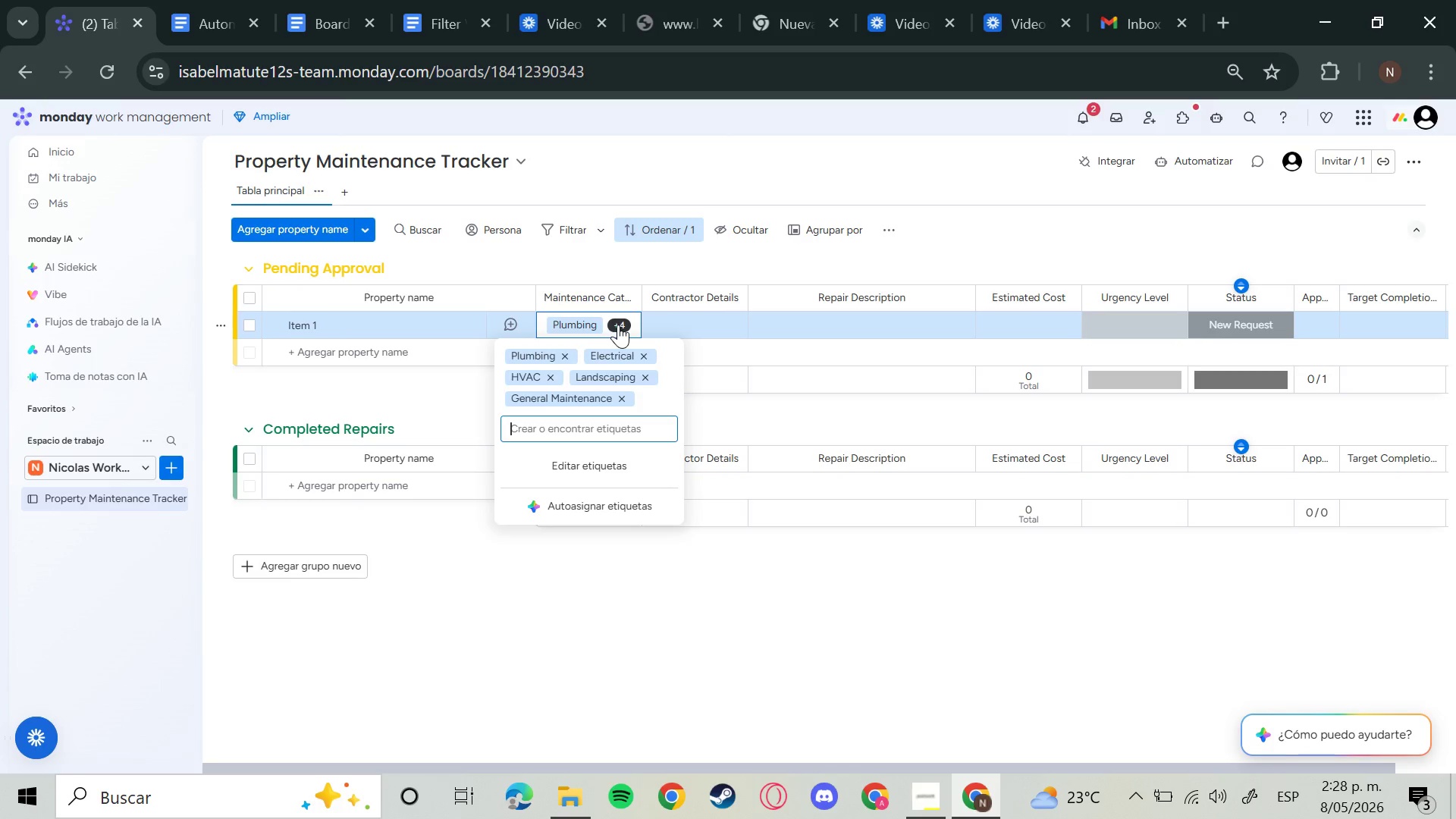 
left_click([1138, 317])
 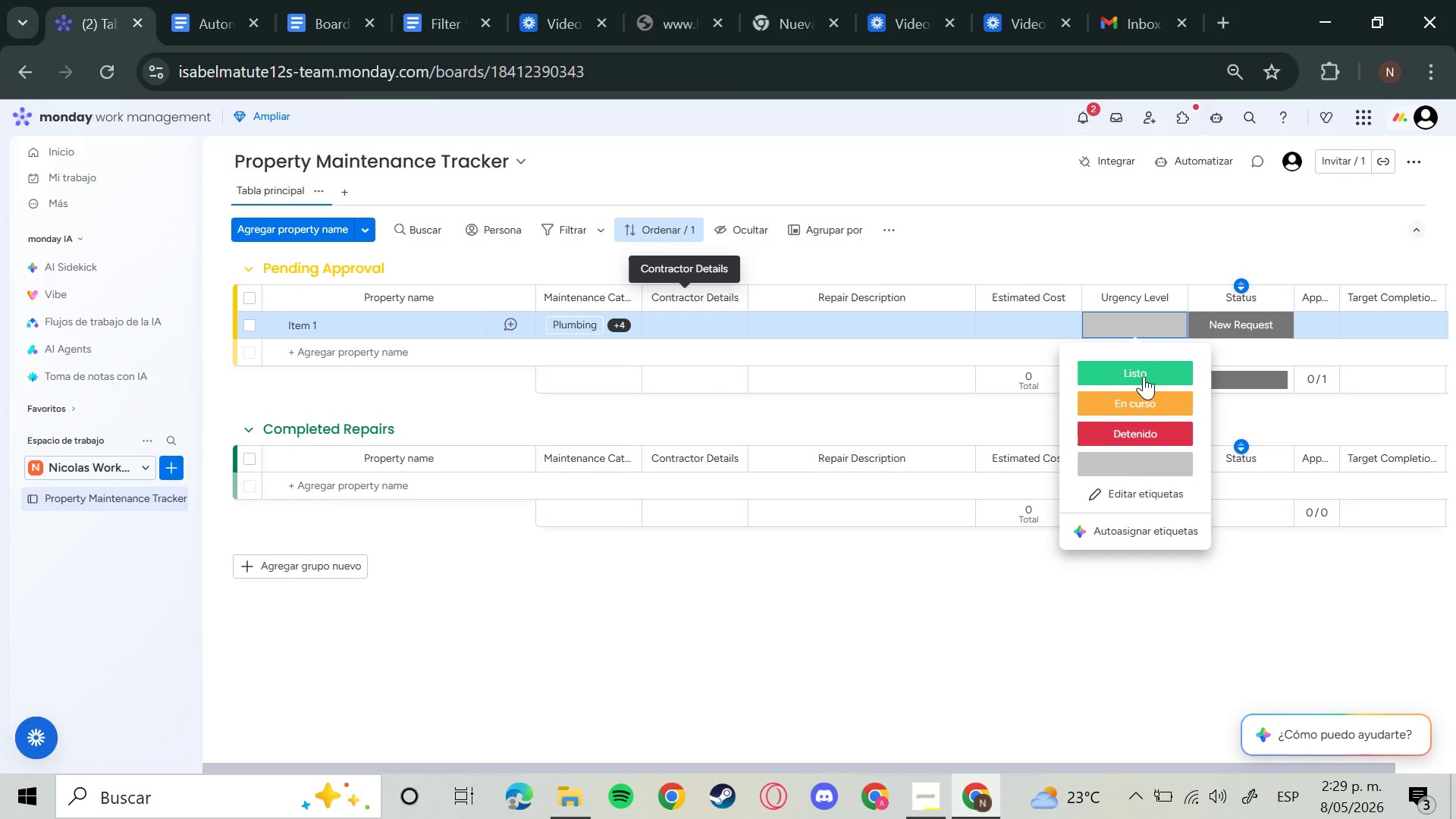 
left_click([1131, 491])
 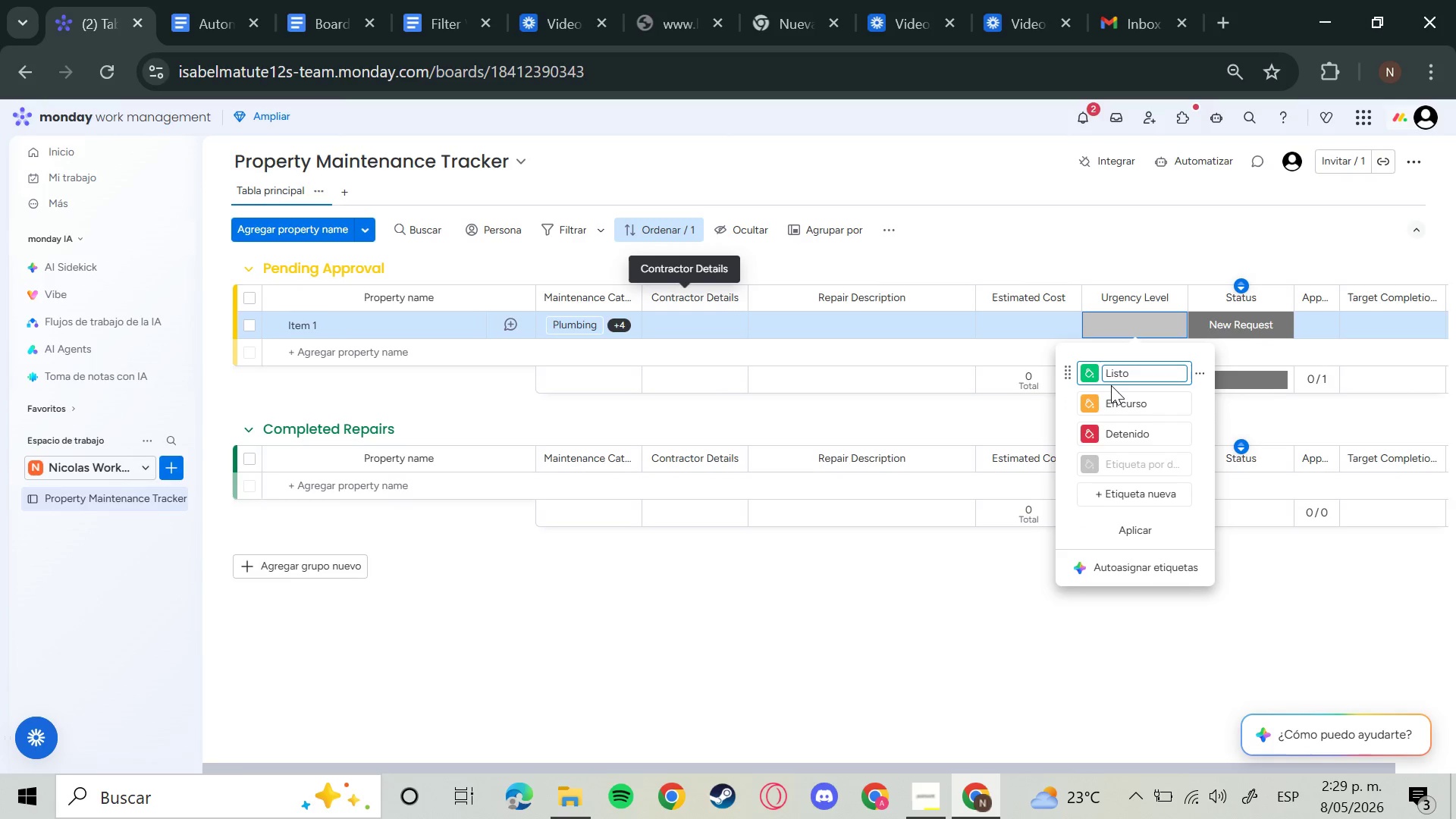 
key(Backspace)
key(Backspace)
key(Backspace)
key(Backspace)
type(ow)
 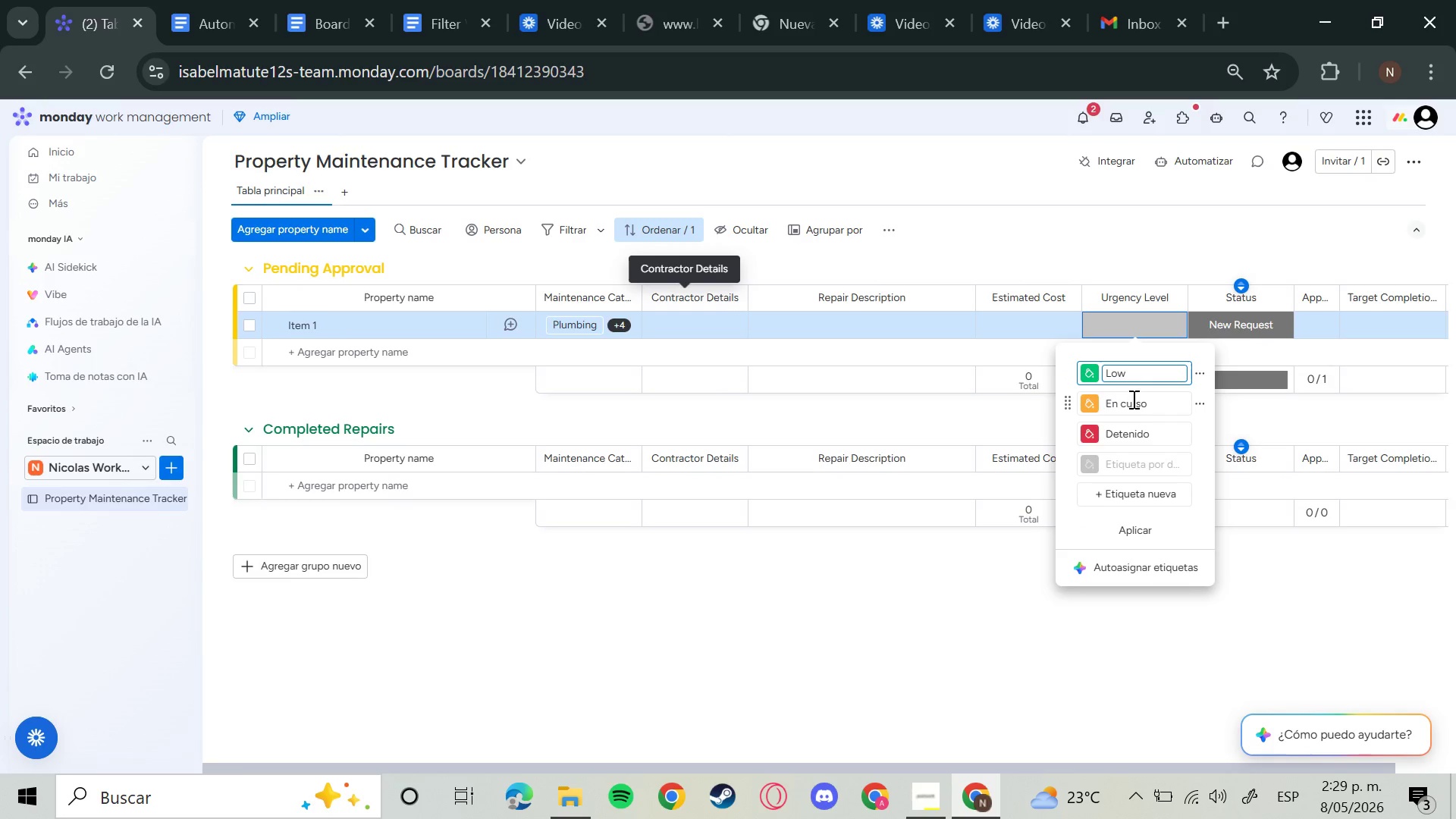 
left_click([1139, 413])
 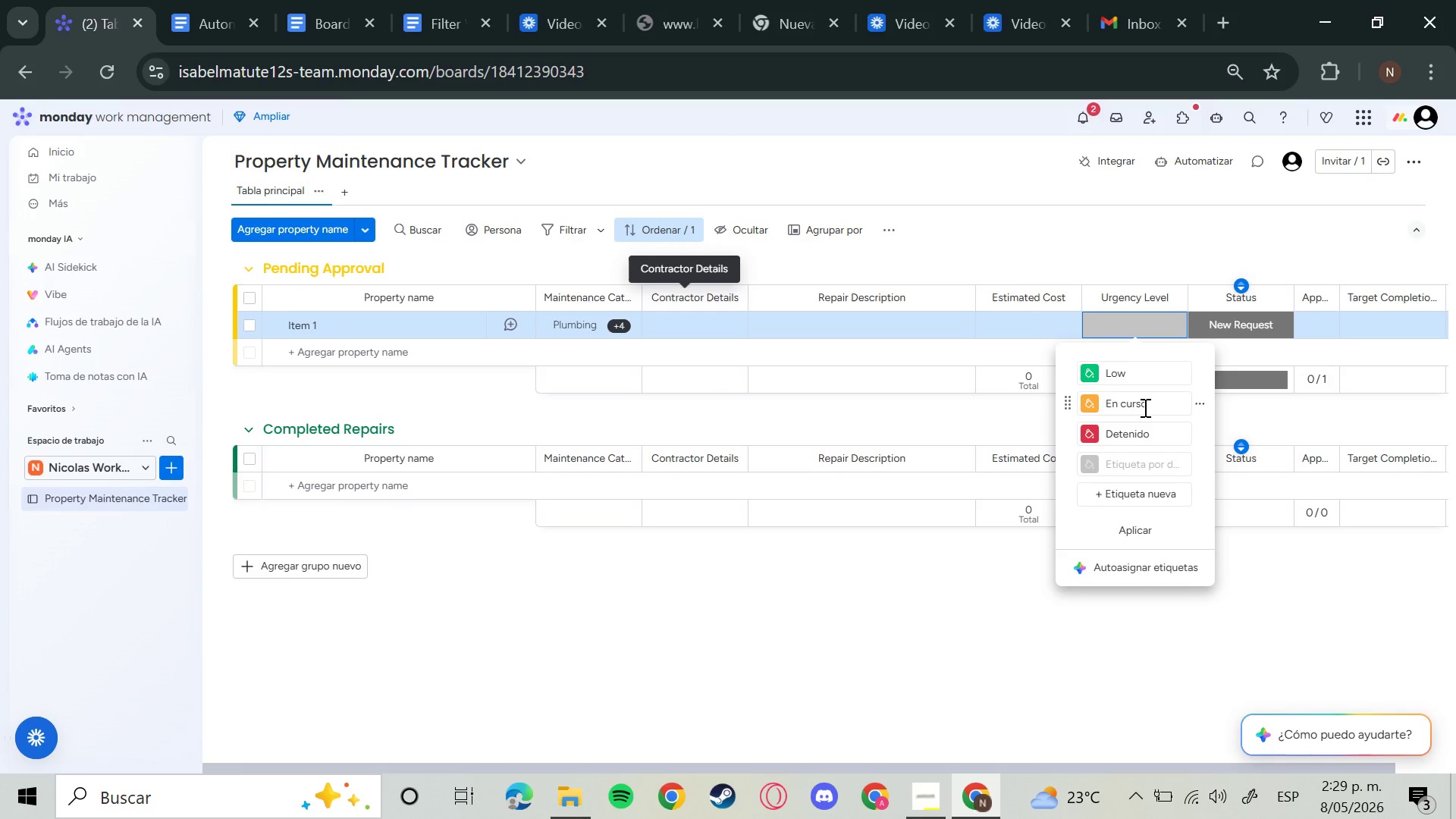 
left_click([1144, 407])
 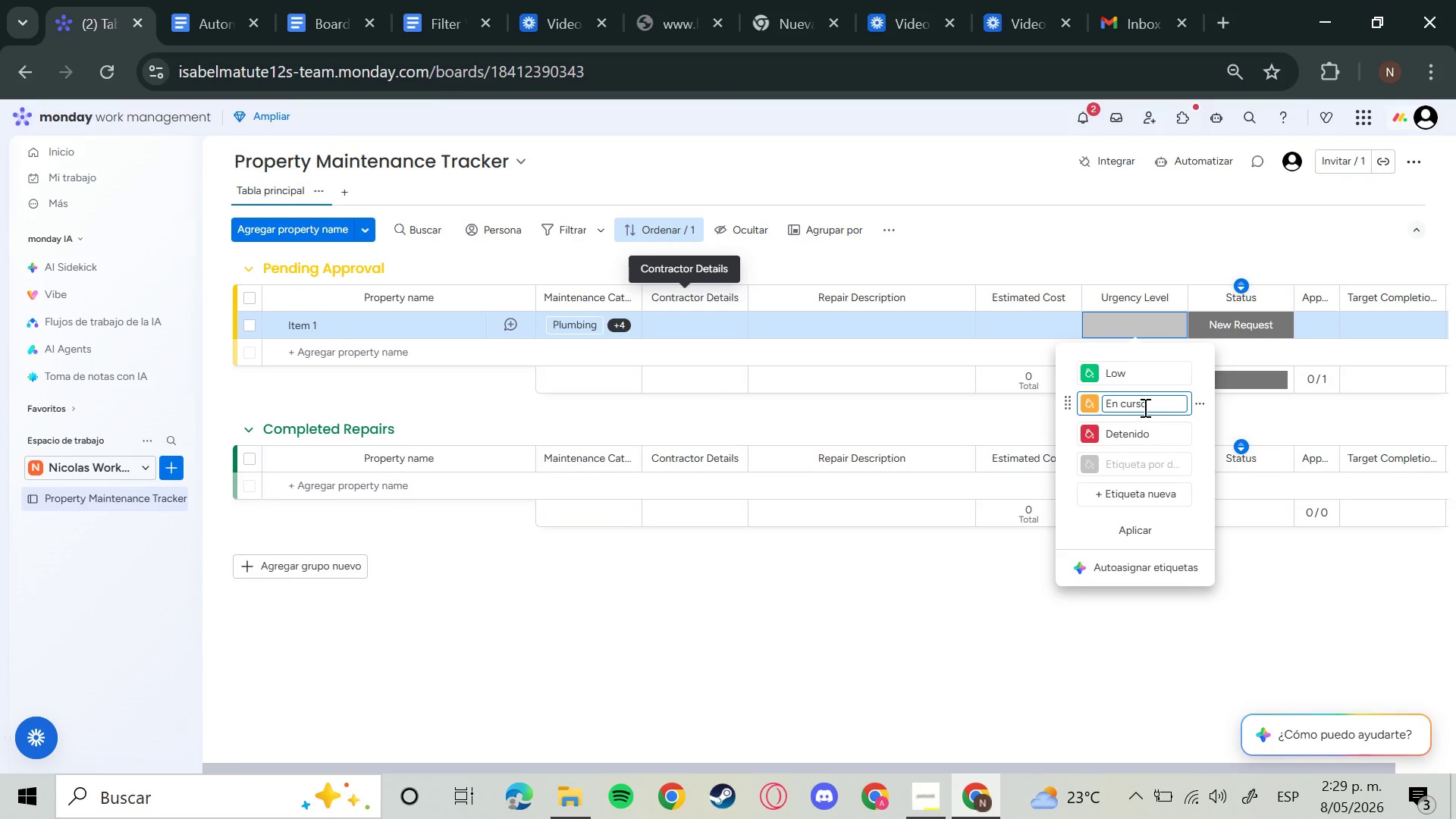 
hold_key(key=Backspace, duration=0.86)
 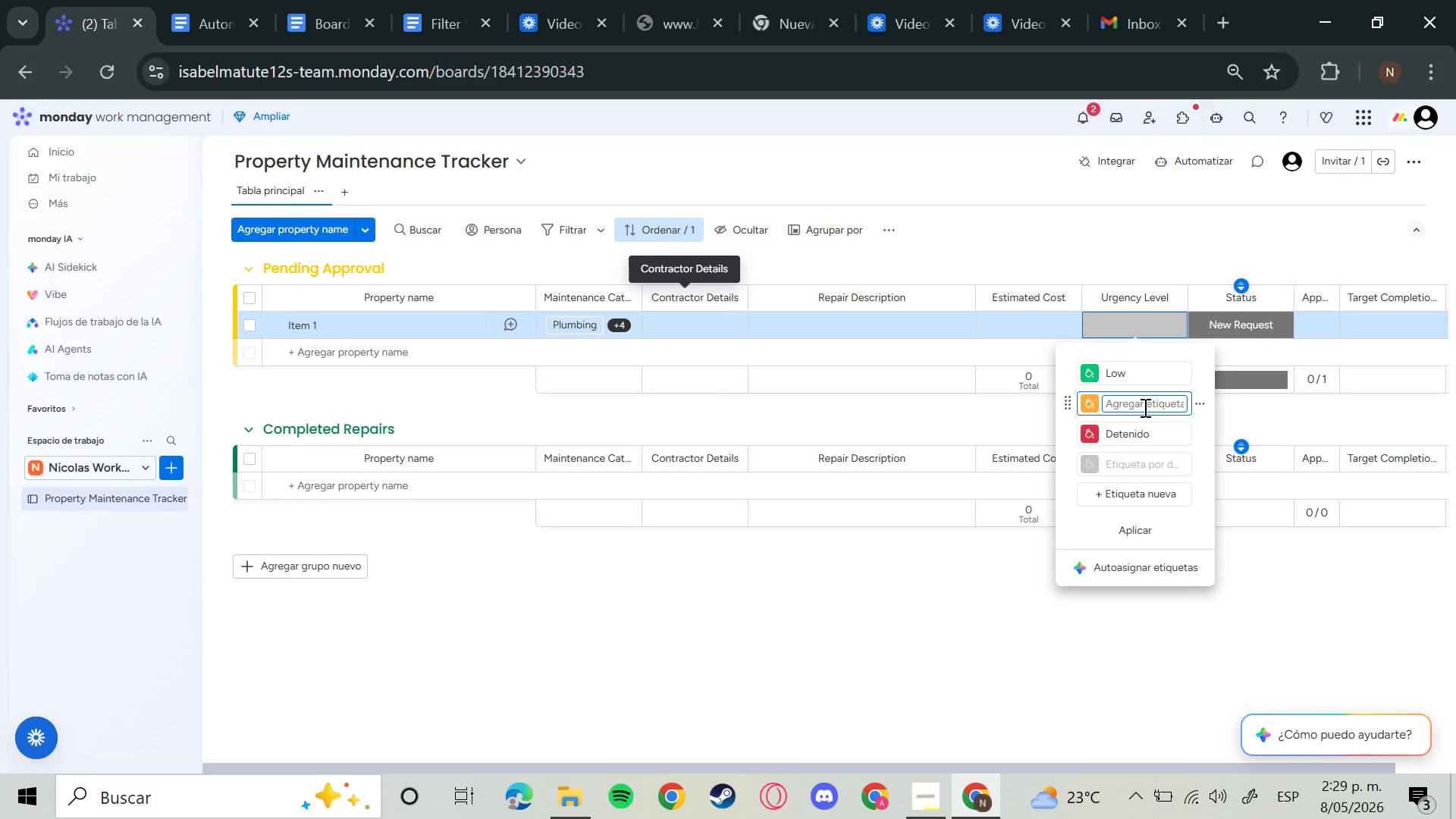 
type(Medium)
 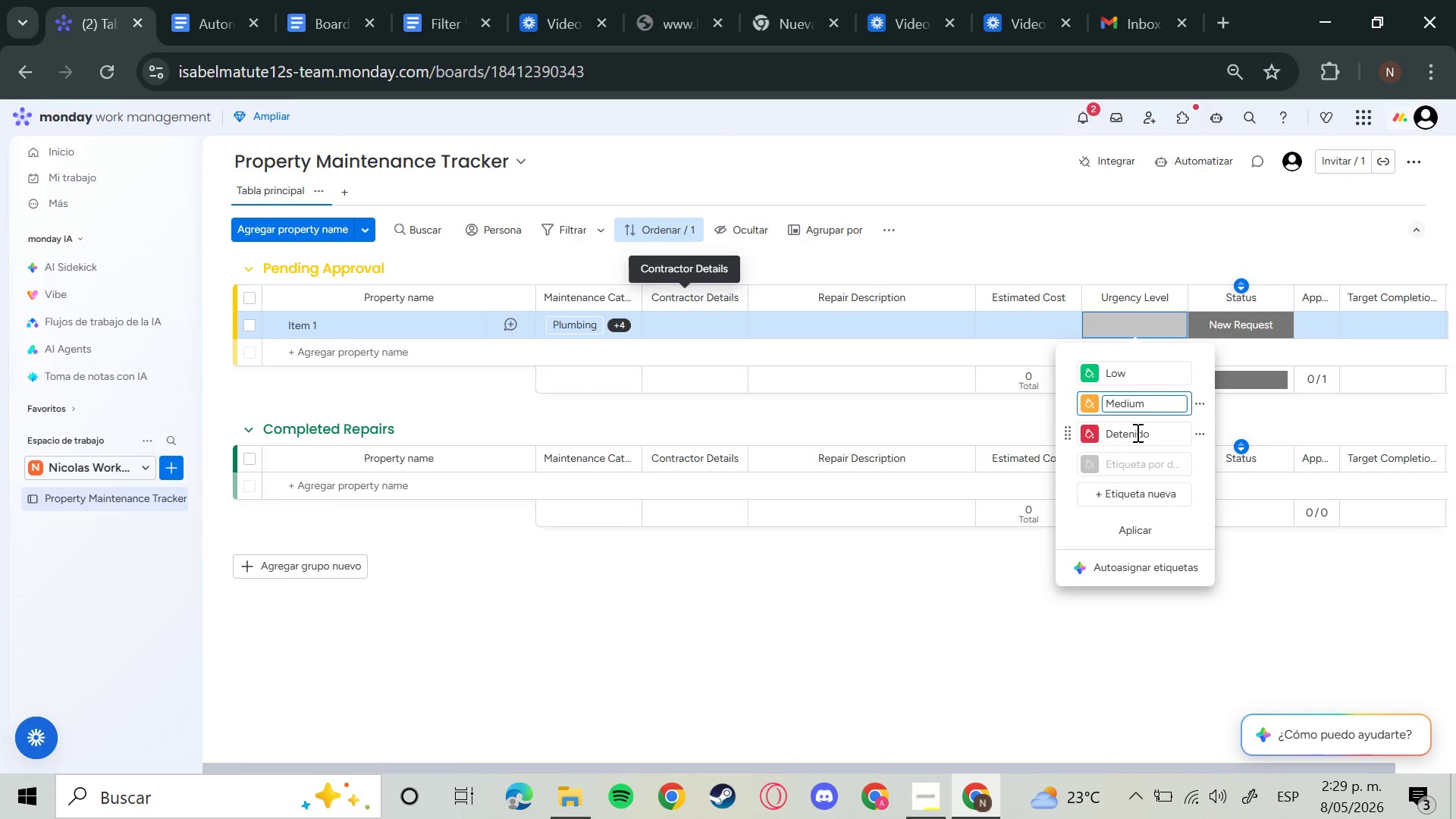 
left_click([1136, 432])
 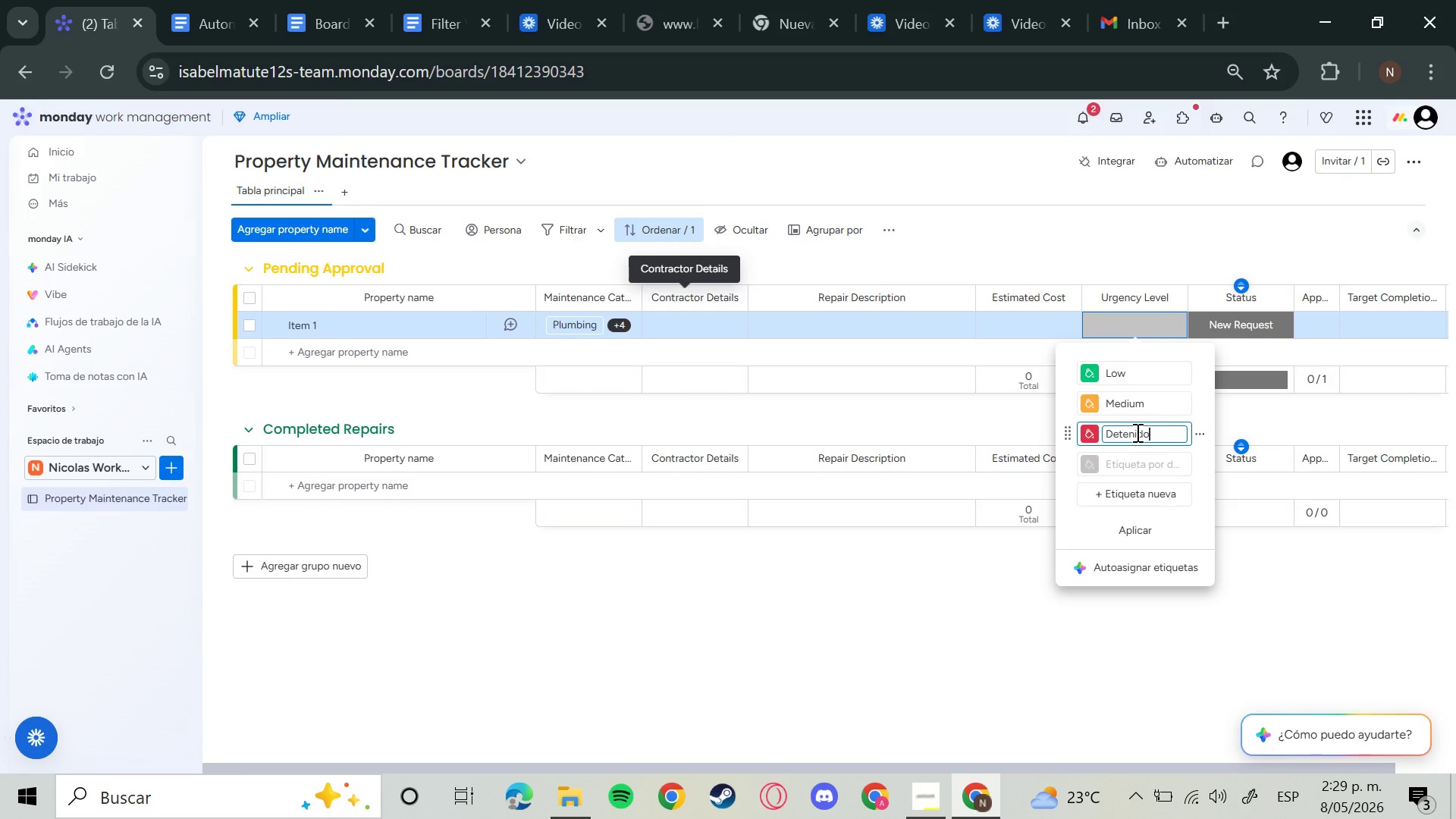 
hold_key(key=Backspace, duration=0.95)
 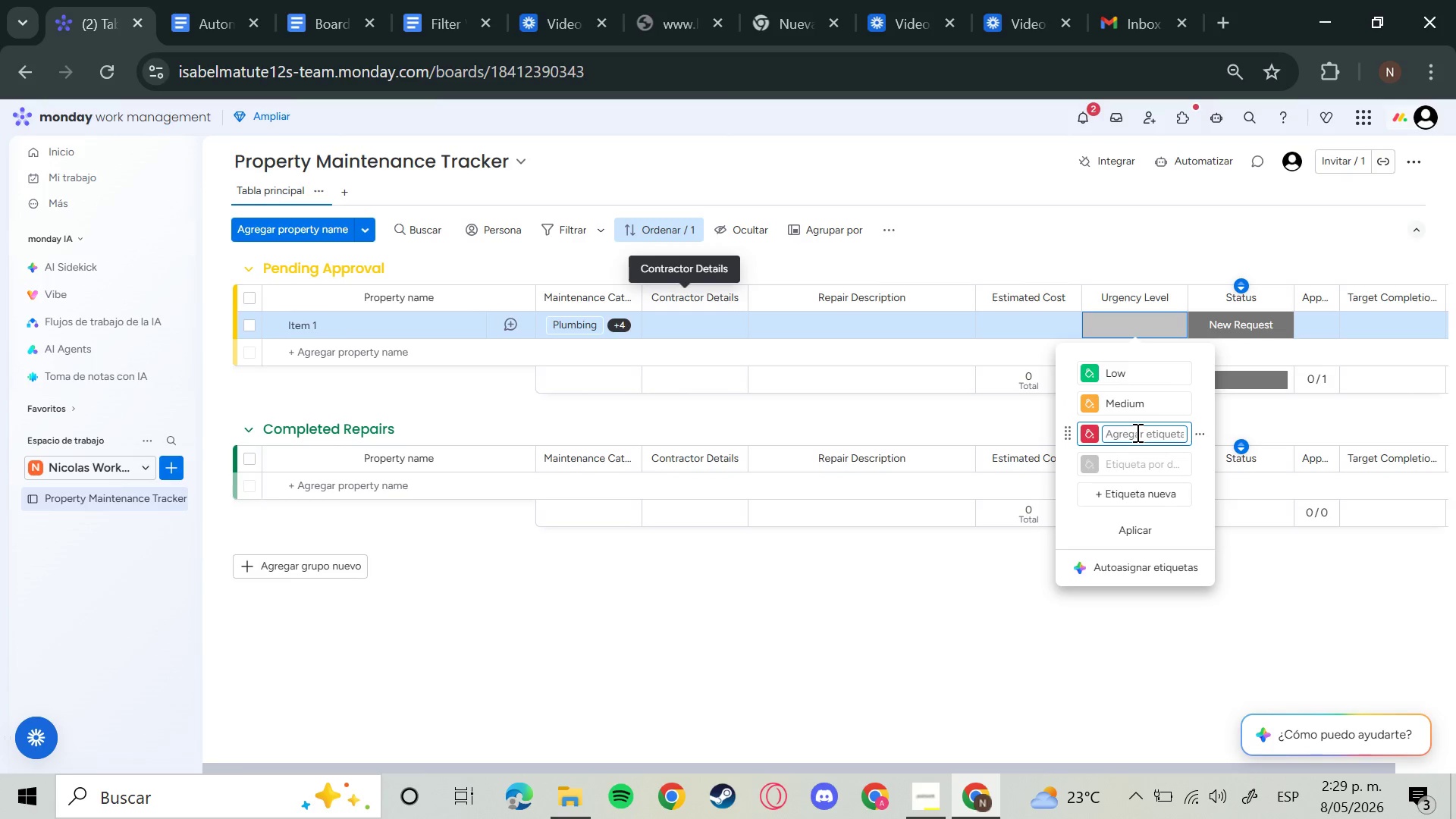 
type(Hifh)
key(Backspace)
key(Backspace)
type(gh)
 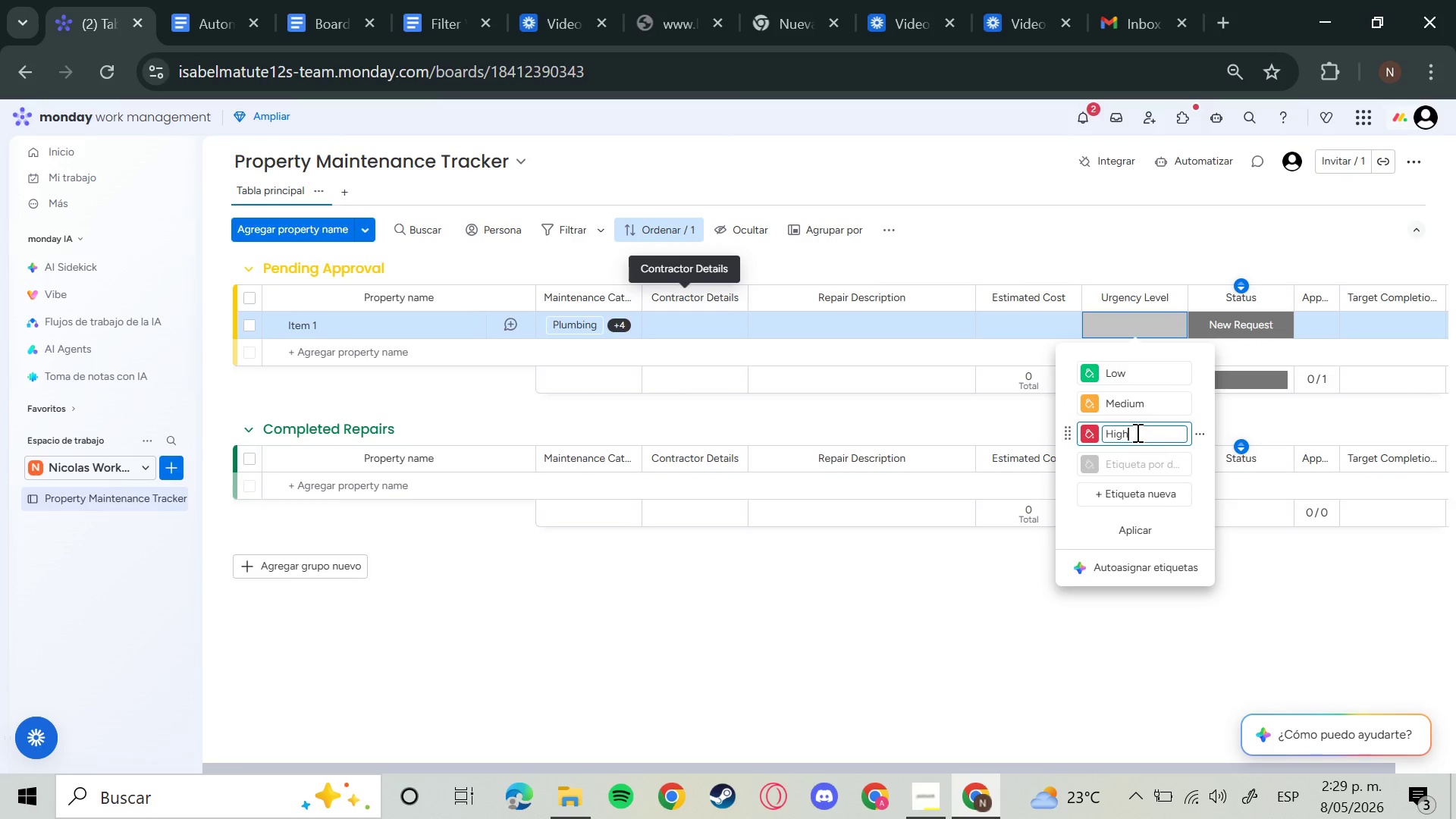 
key(Enter)
 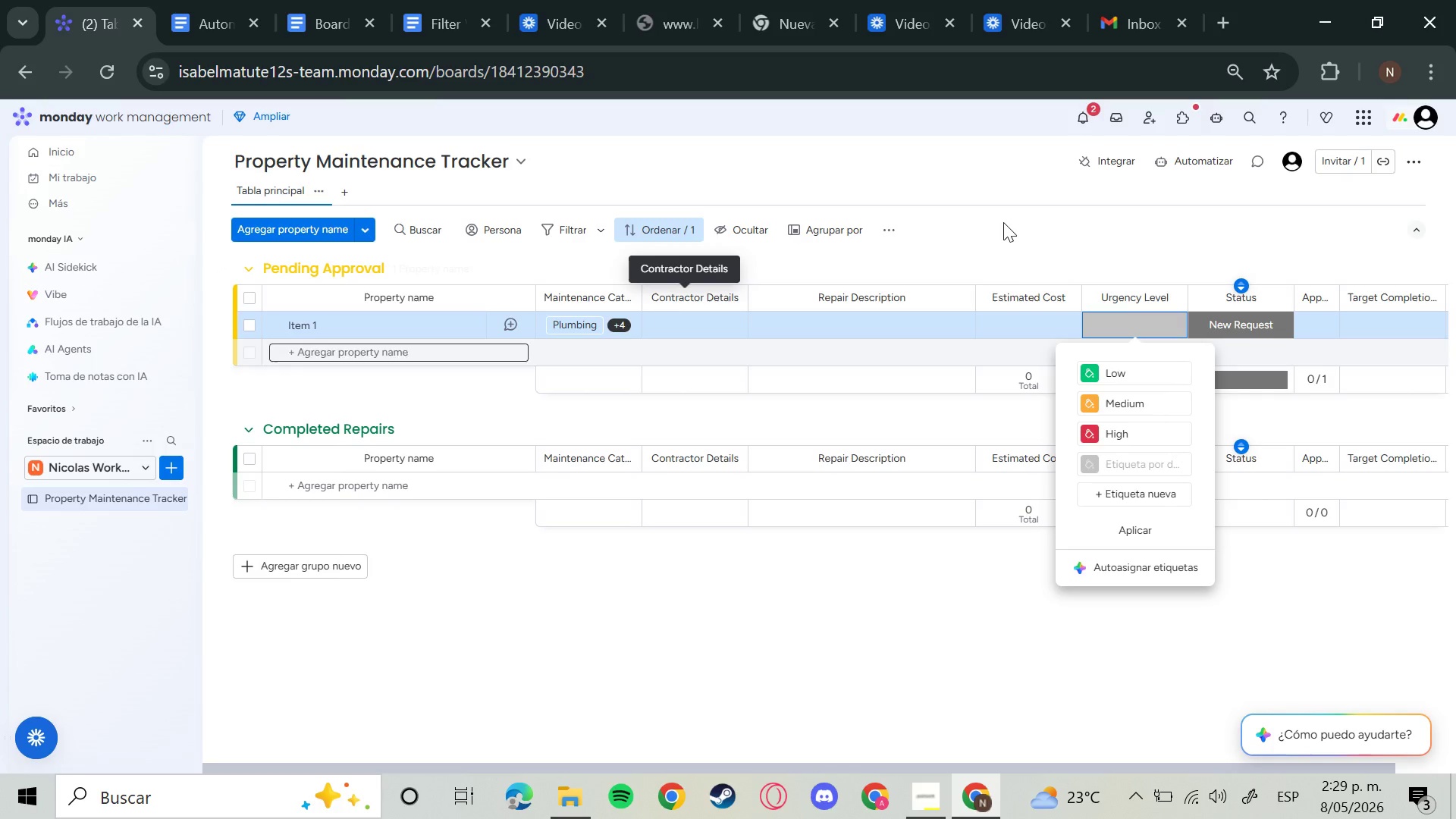 
left_click([1109, 235])
 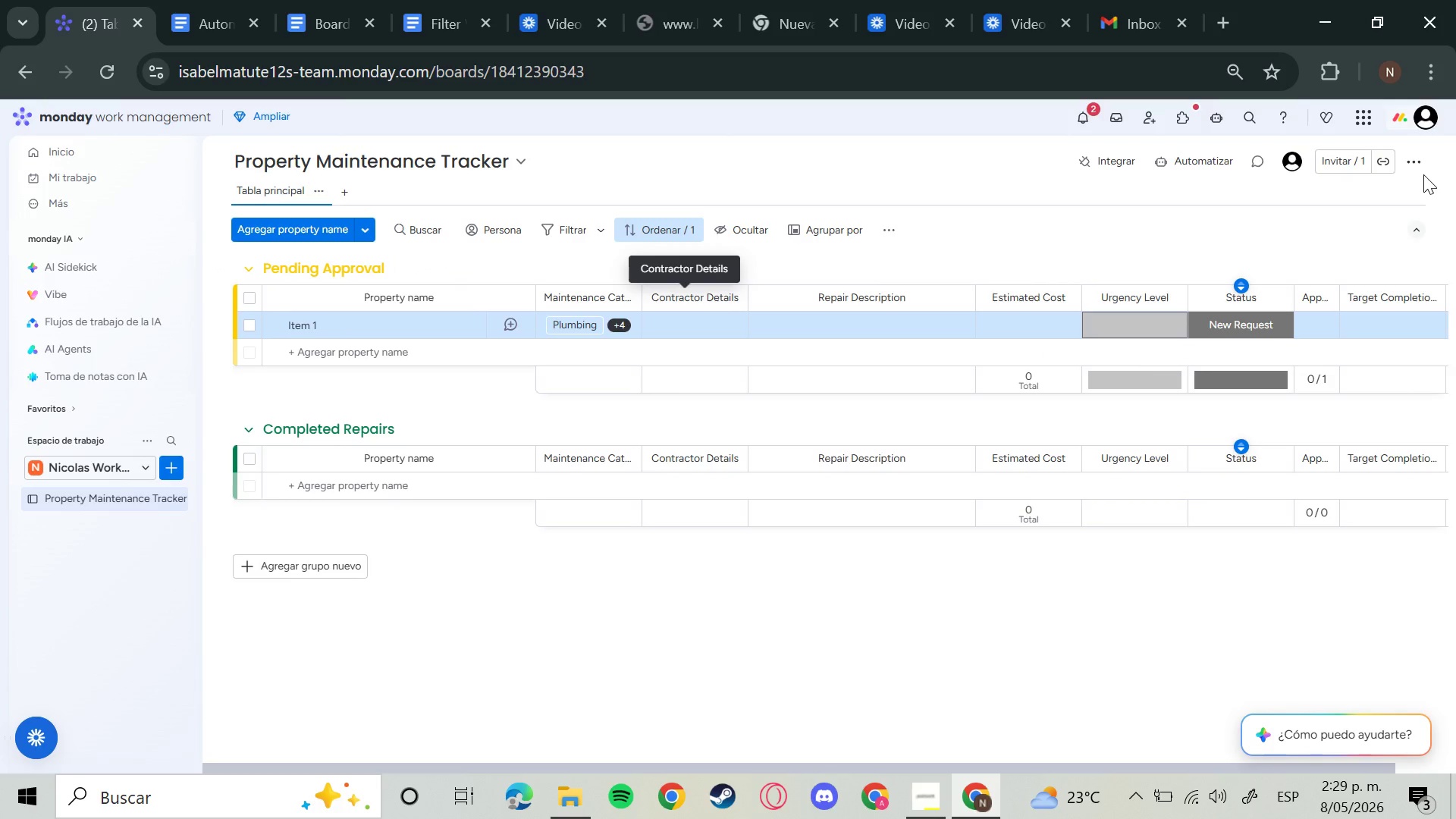 
left_click([1411, 156])
 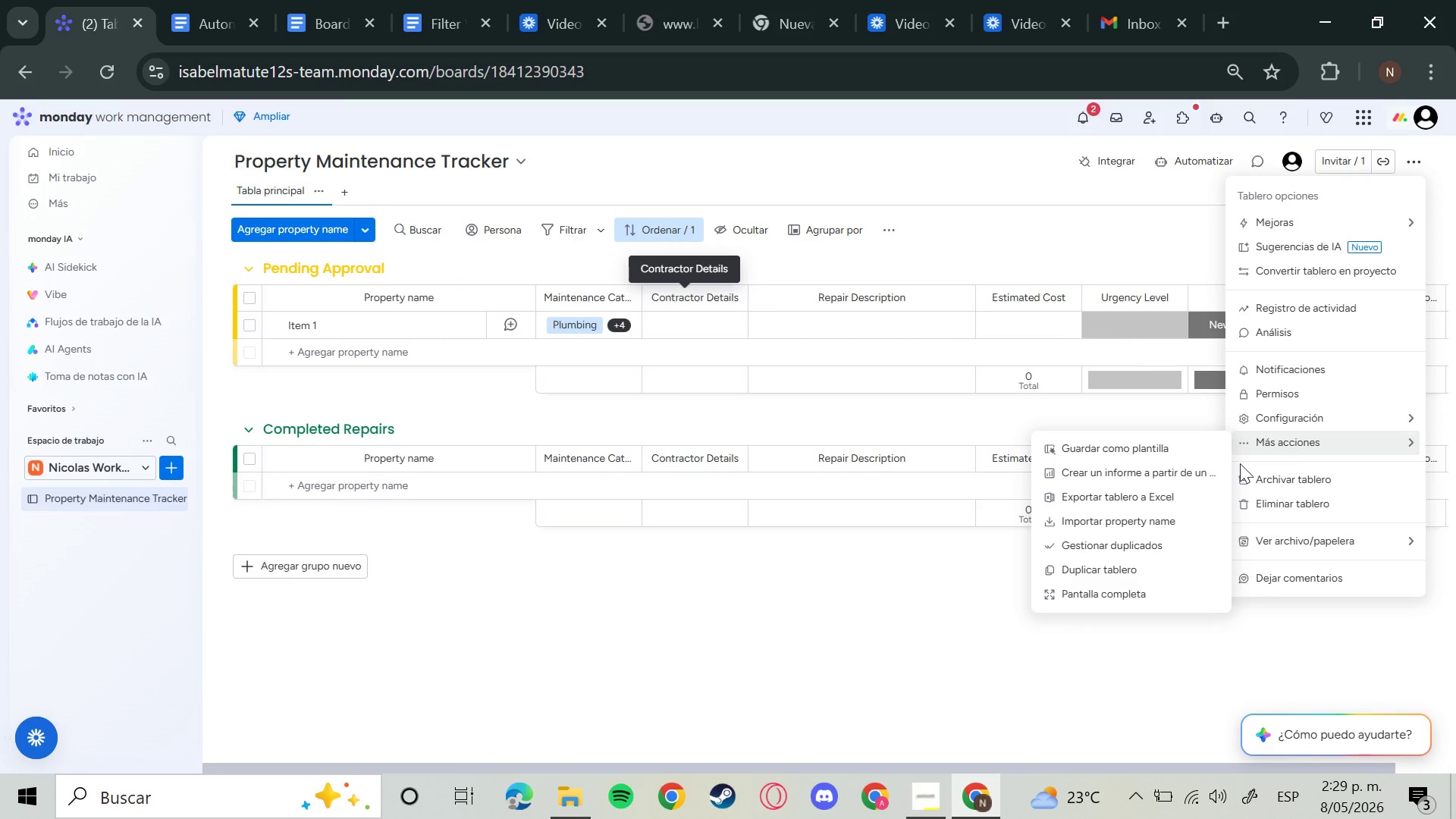 
left_click([1093, 520])
 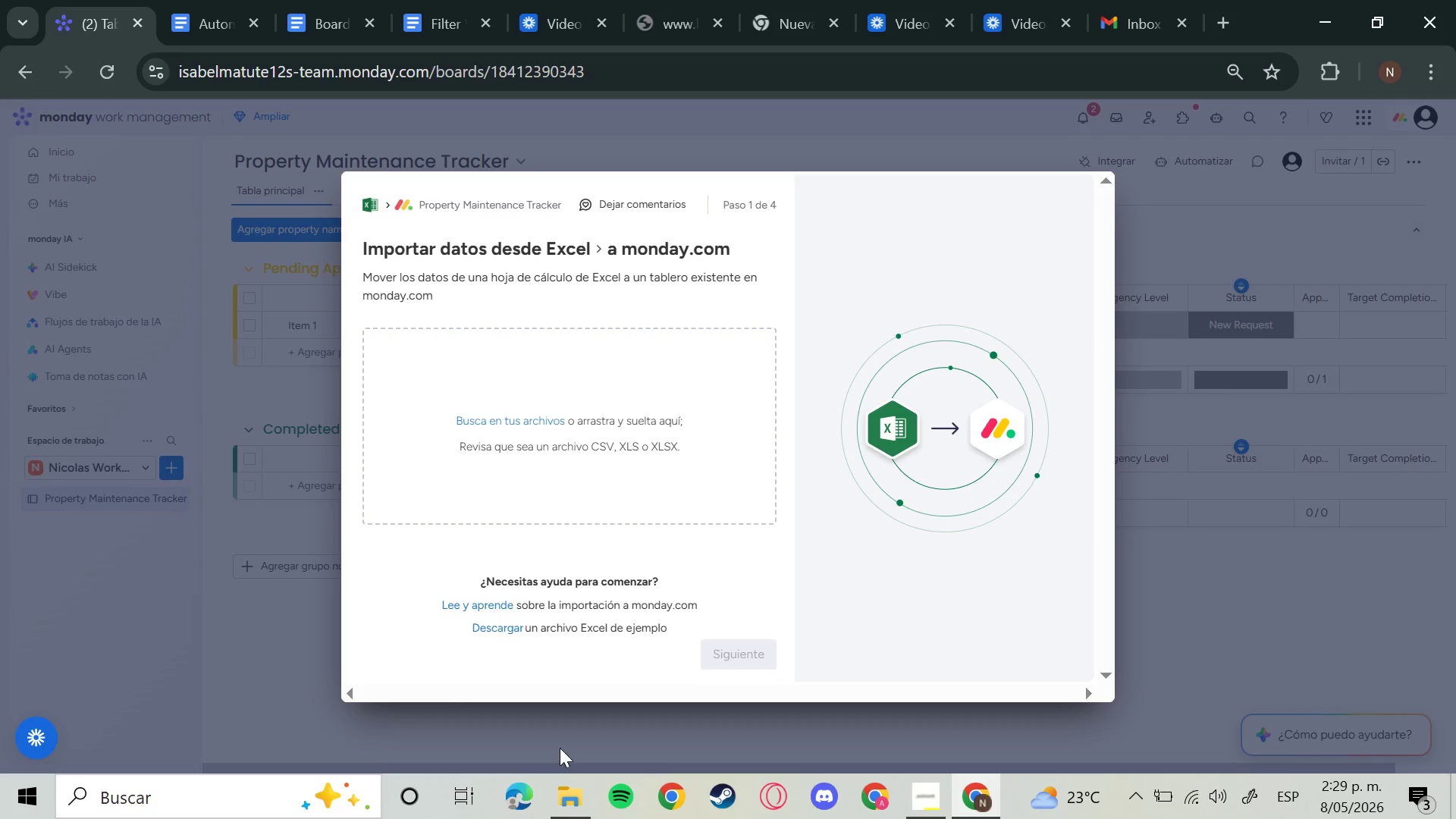 
left_click([573, 795])
 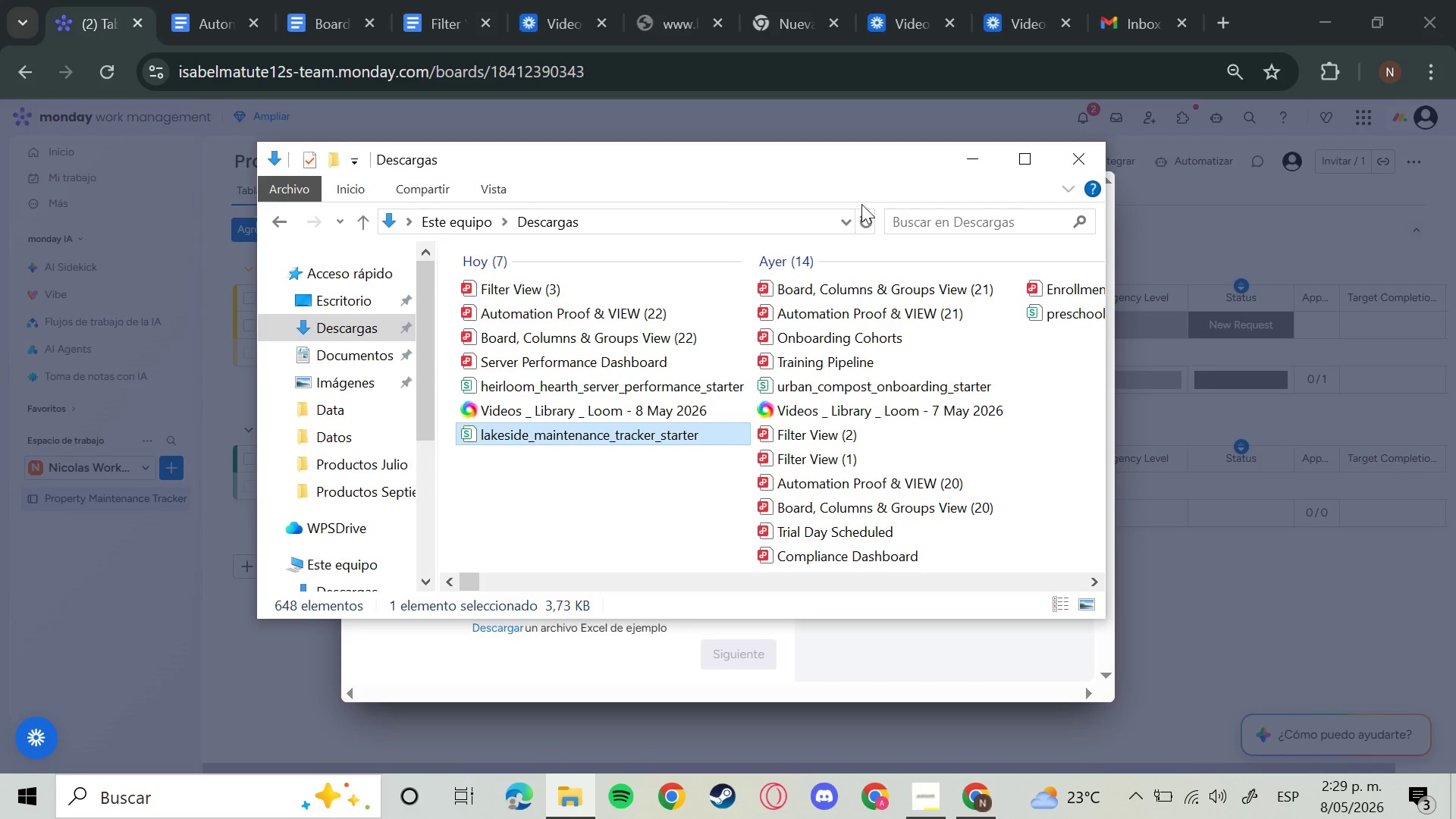 
left_click_drag(start_coordinate=[851, 166], to_coordinate=[1235, 149])
 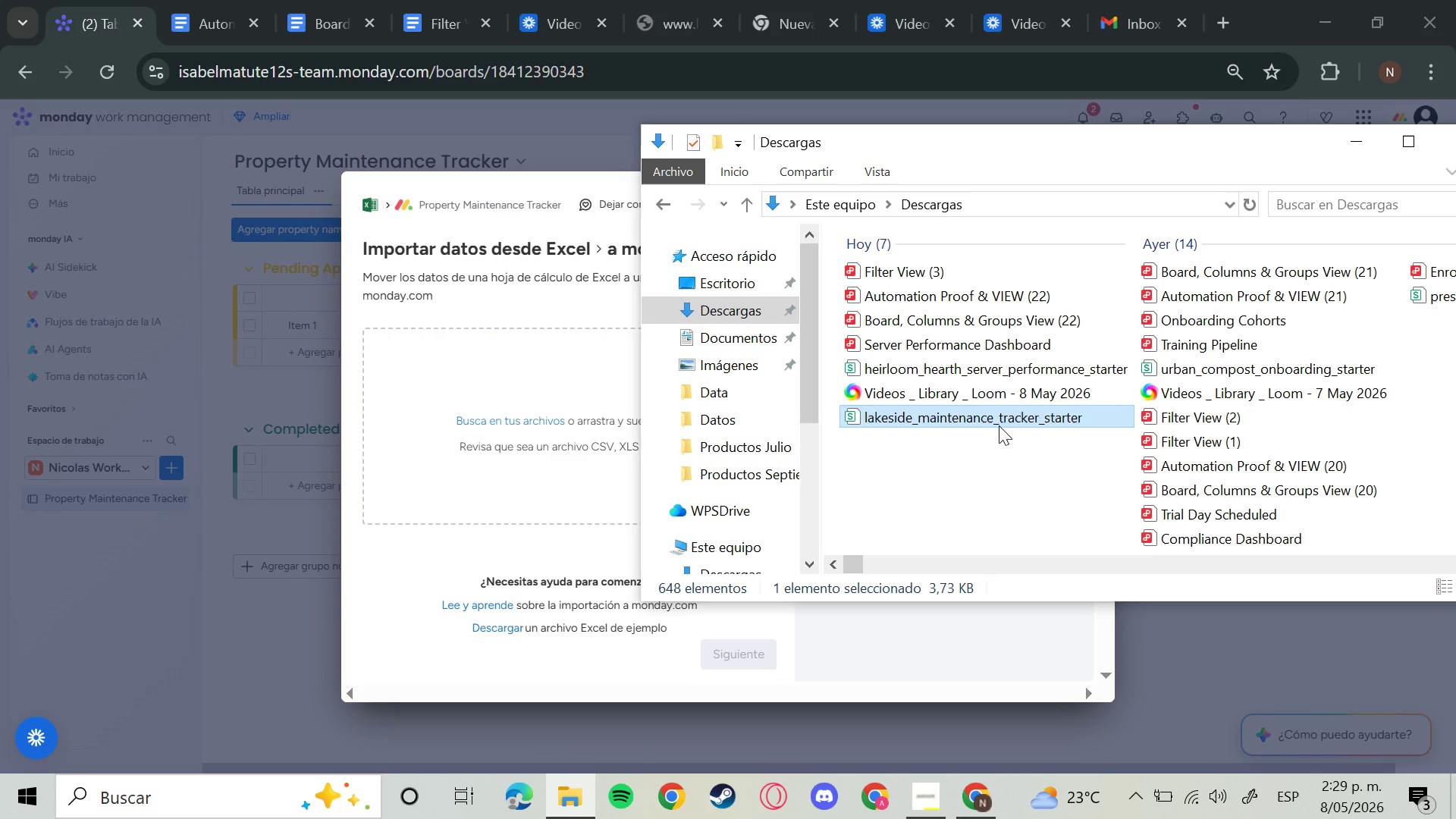 
left_click_drag(start_coordinate=[997, 424], to_coordinate=[519, 428])
 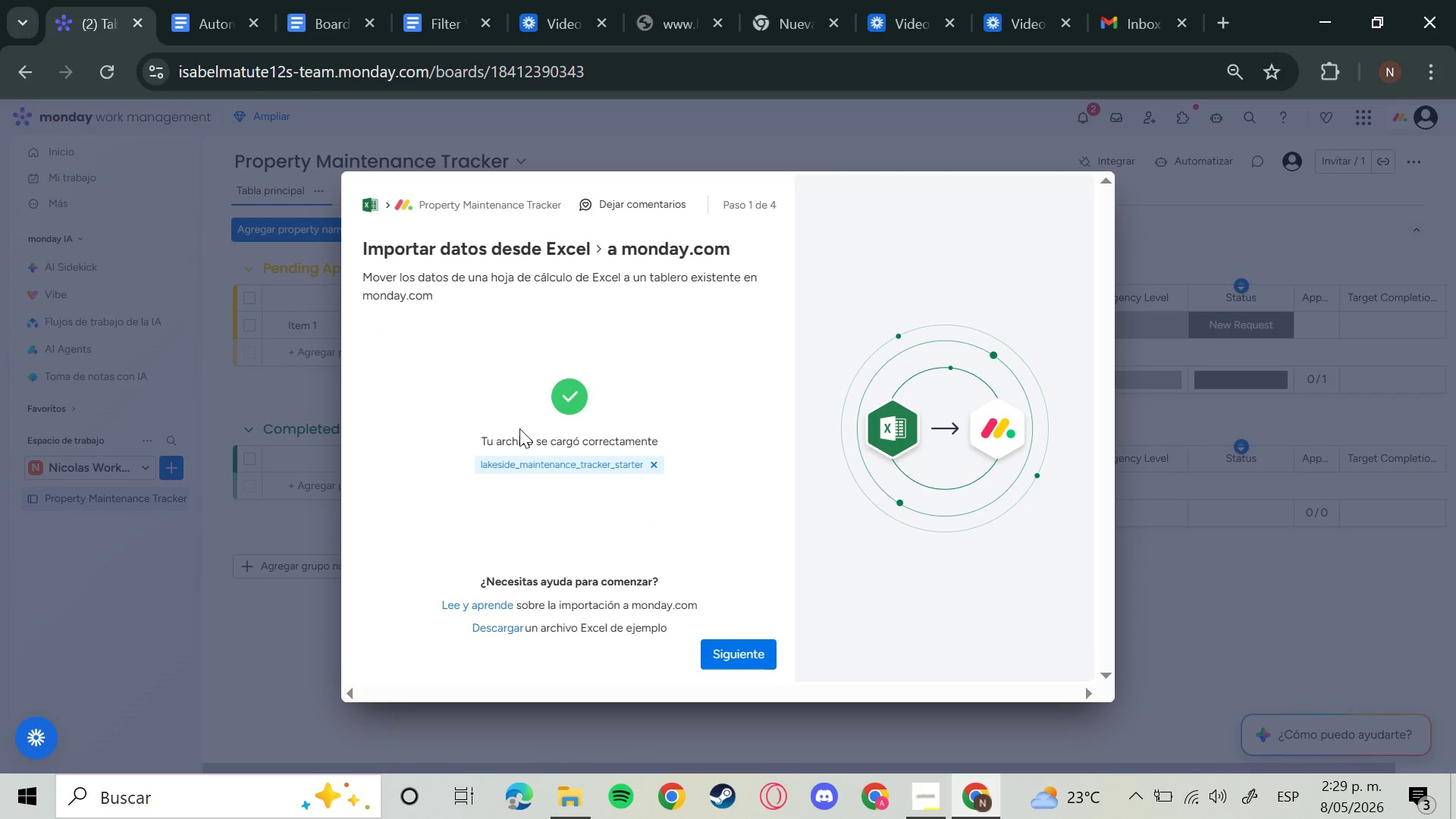 
left_click([711, 642])
 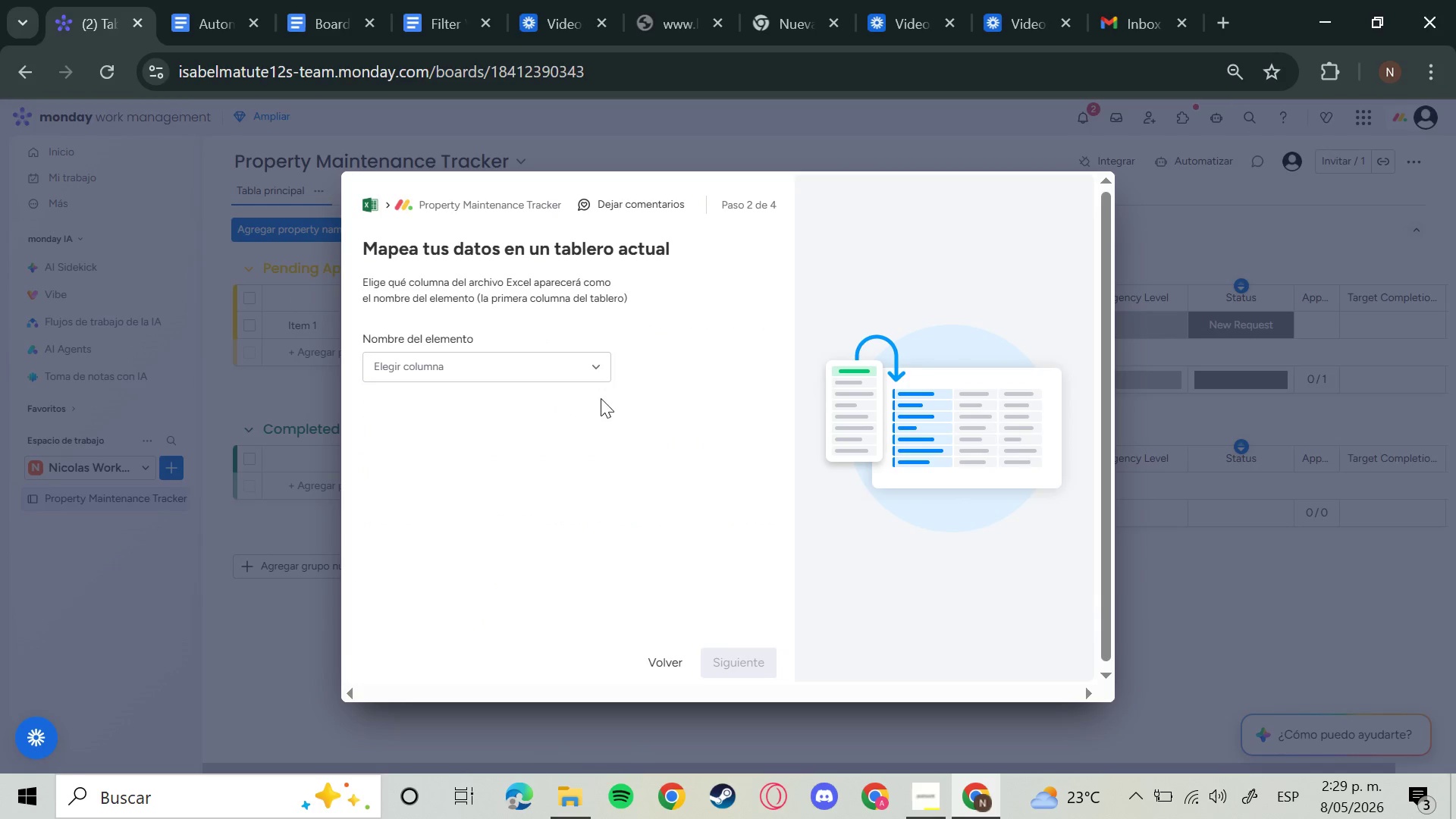 
left_click([585, 359])
 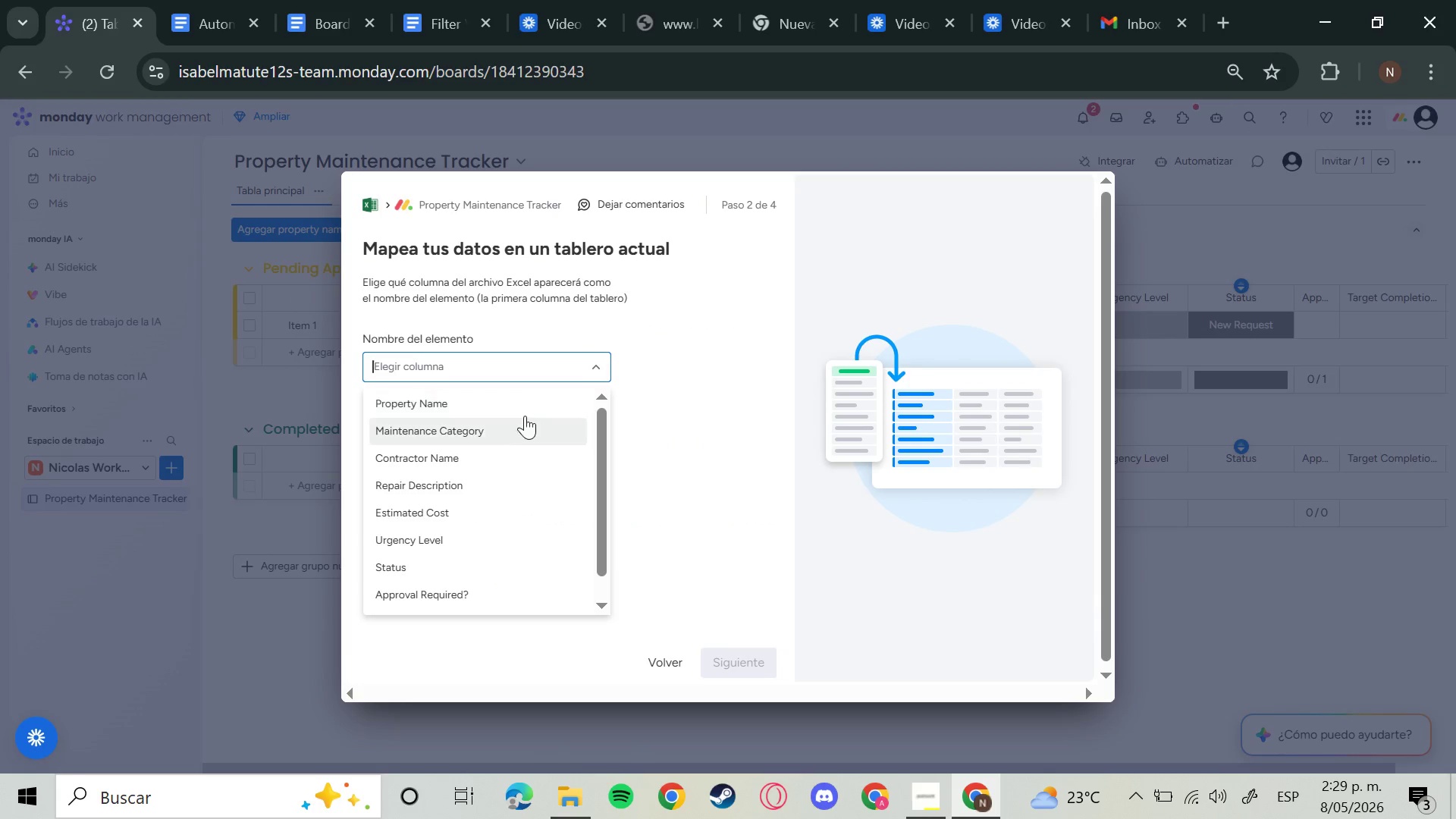 
left_click([533, 403])
 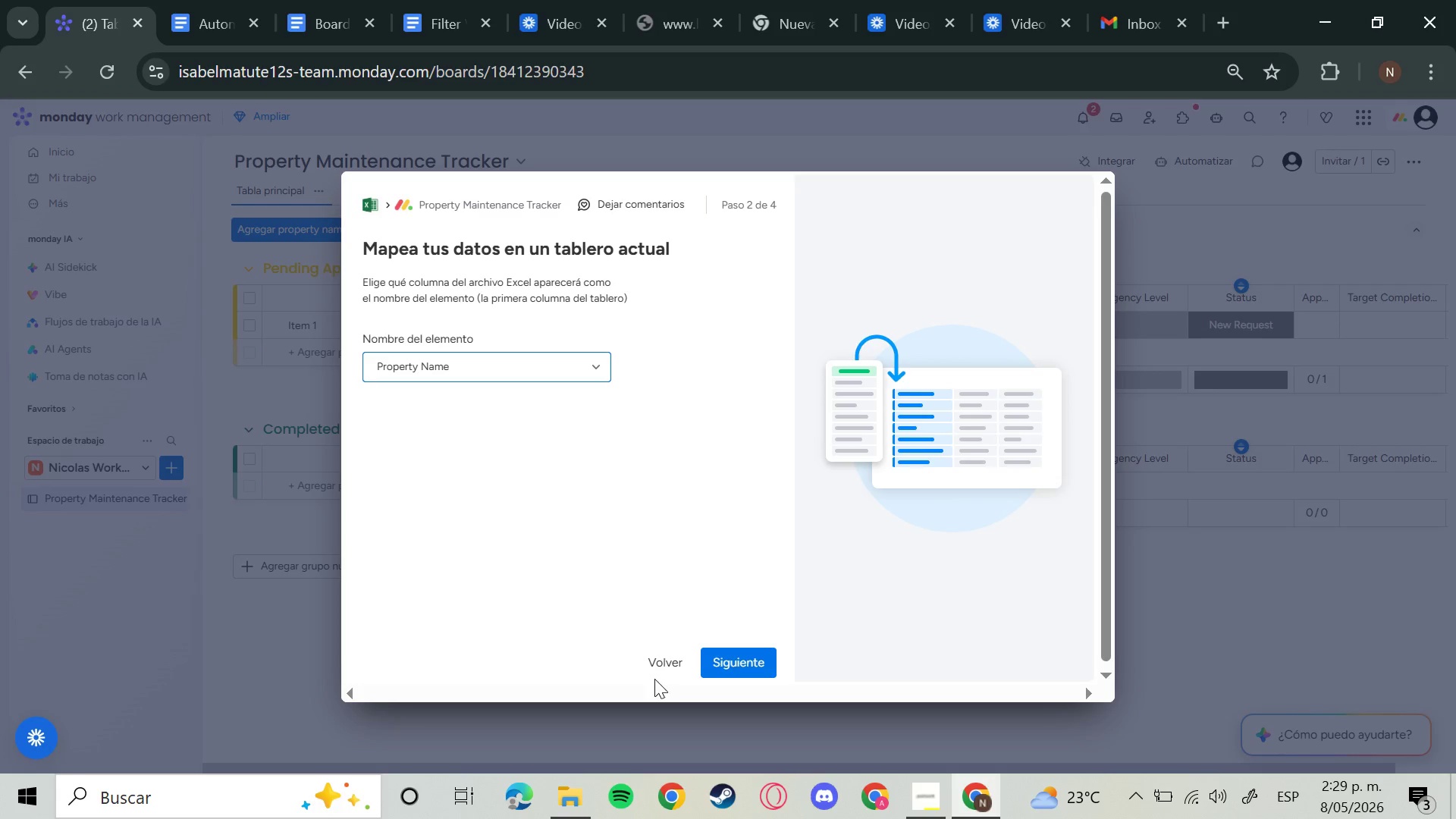 
left_click([742, 665])
 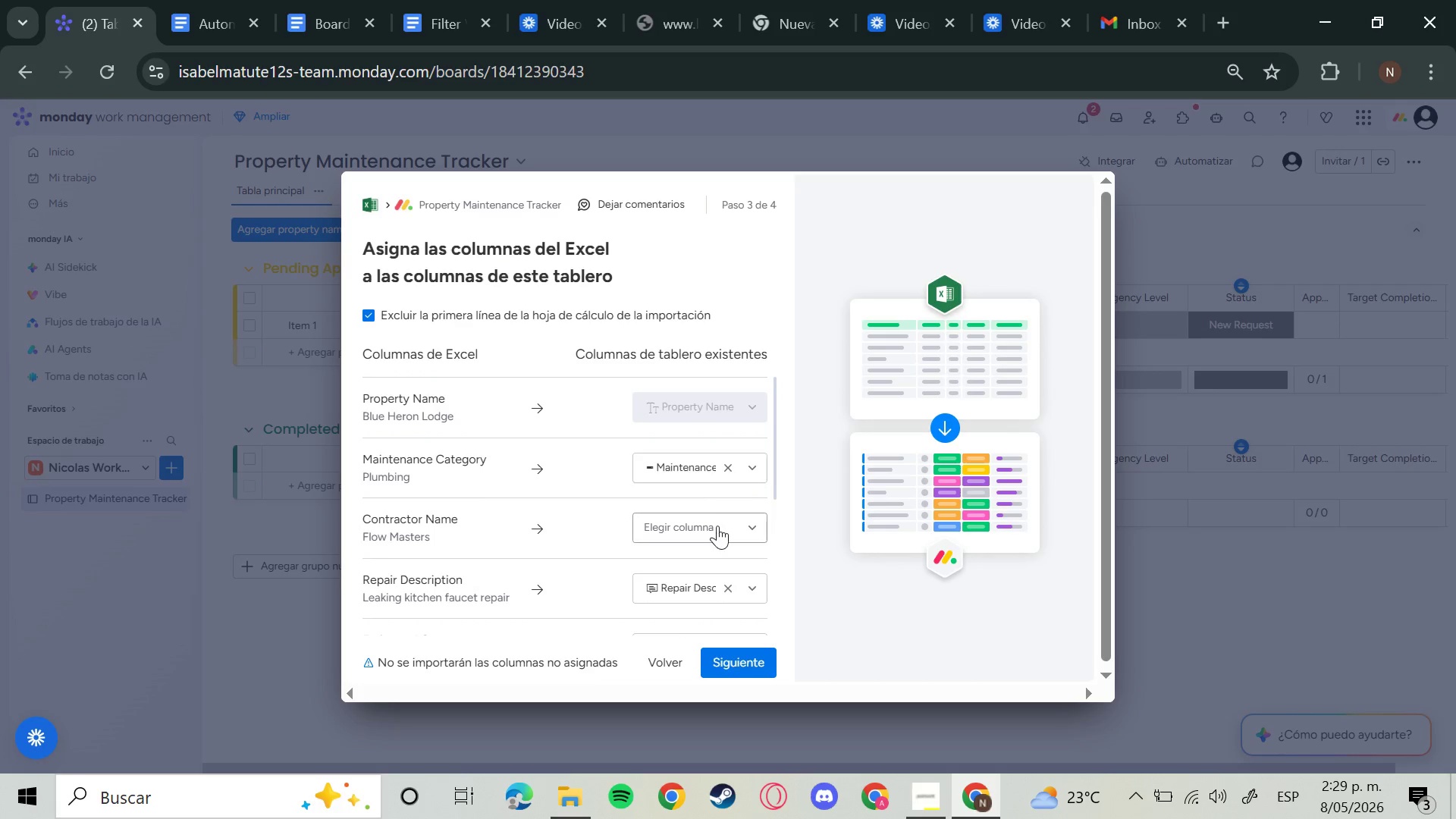 
left_click([717, 528])
 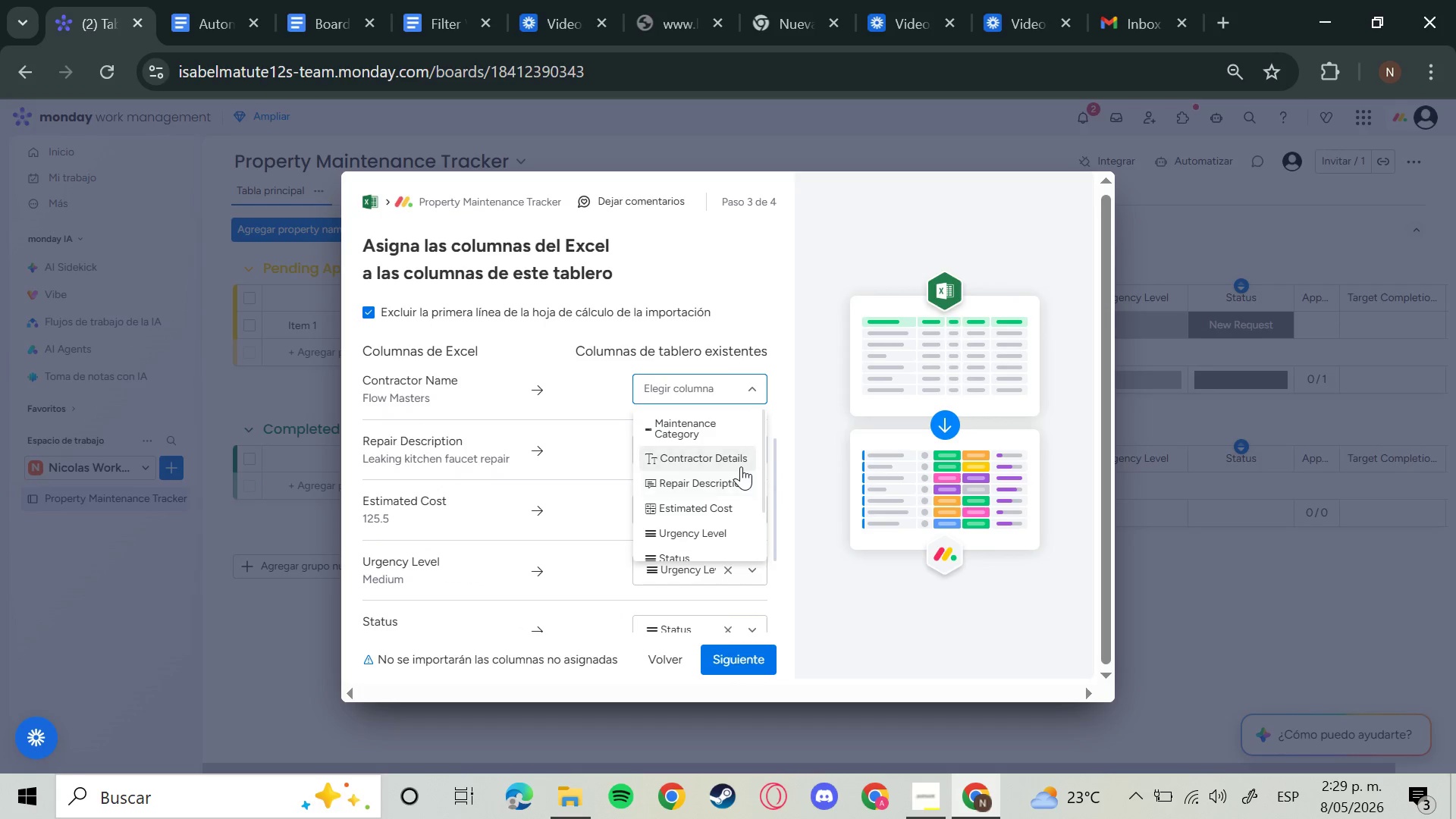 
left_click([732, 457])
 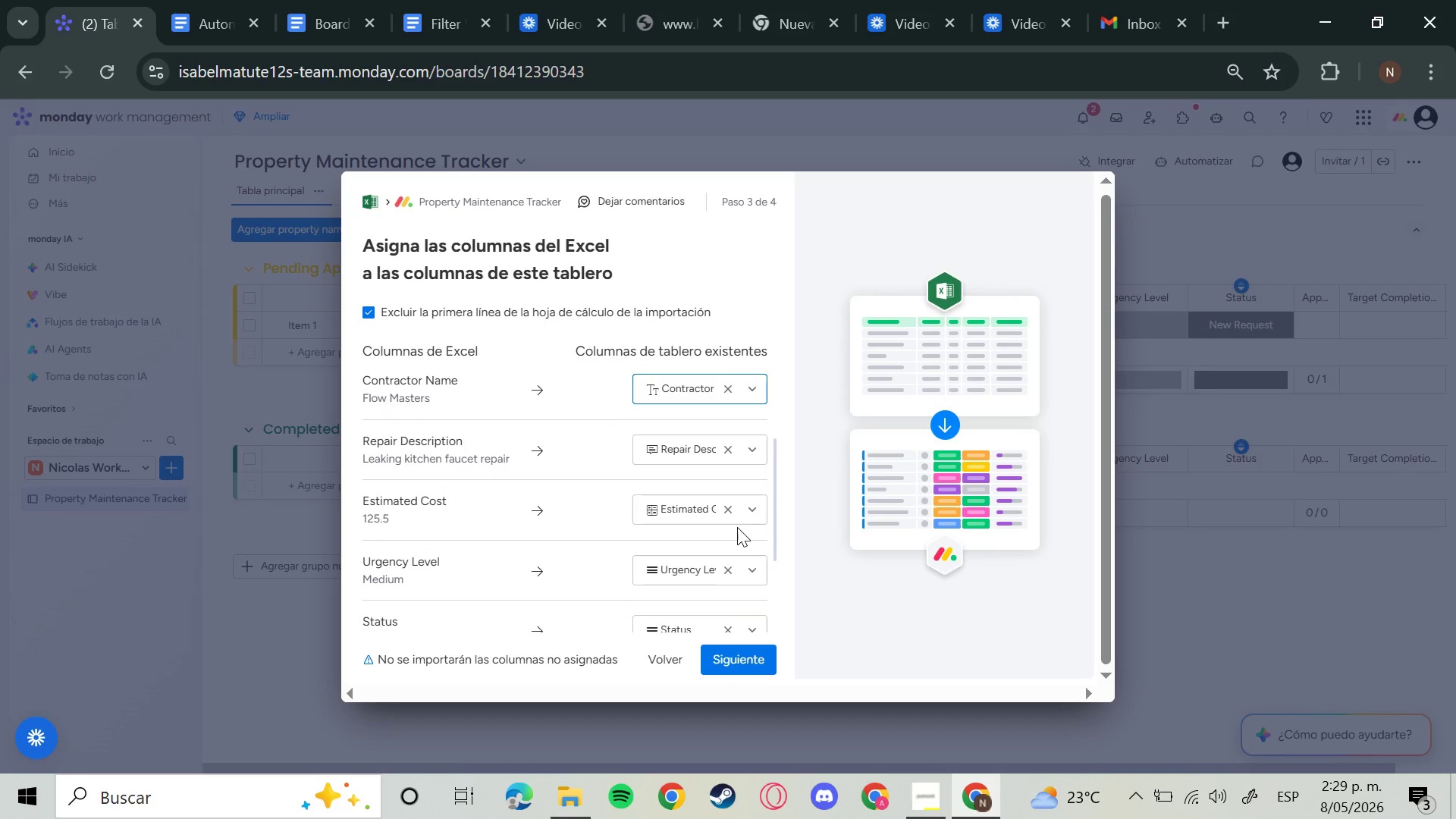 
scroll: coordinate [735, 503], scroll_direction: up, amount: 2.0
 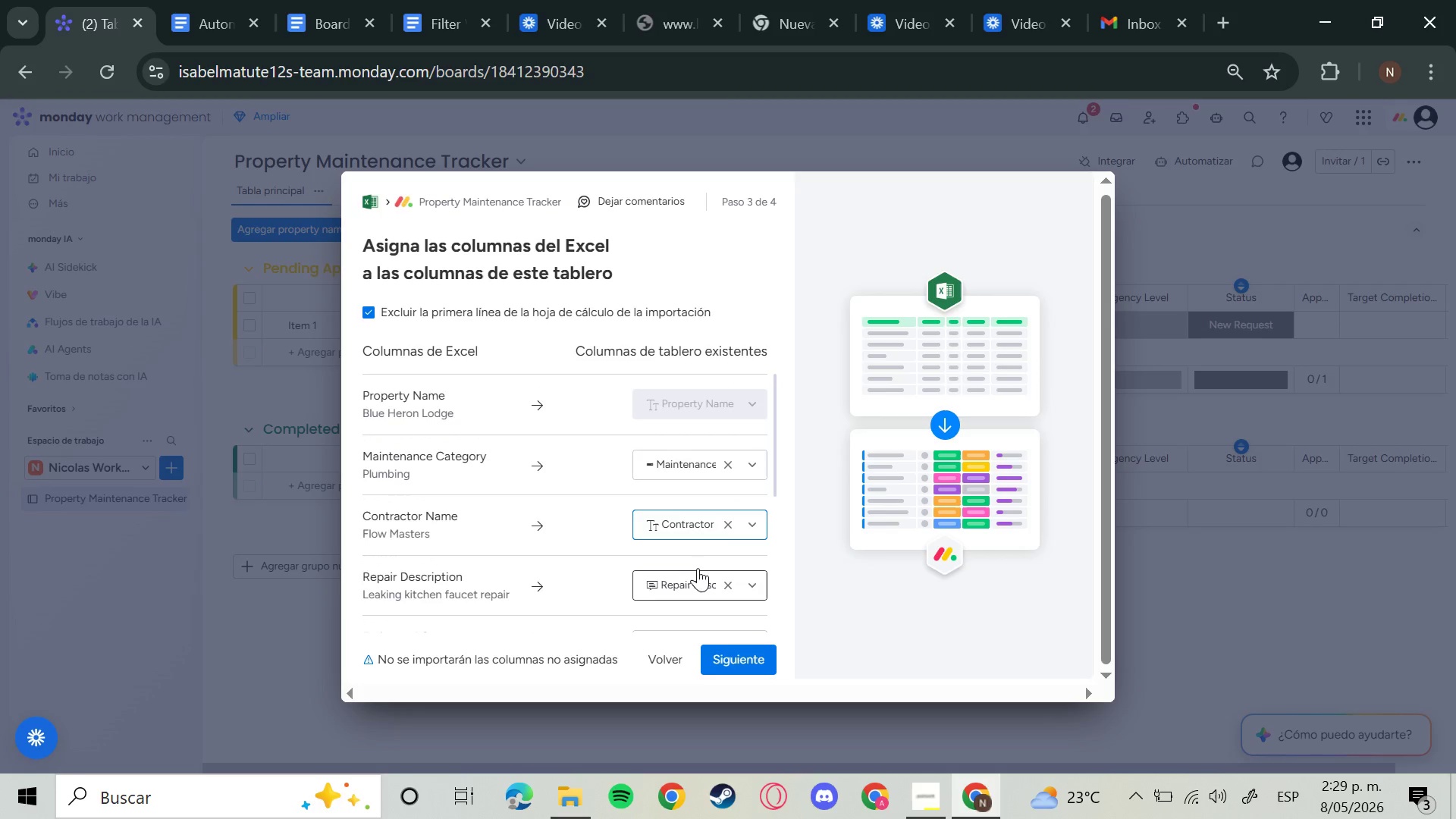 
scroll: coordinate [700, 555], scroll_direction: down, amount: 4.0
 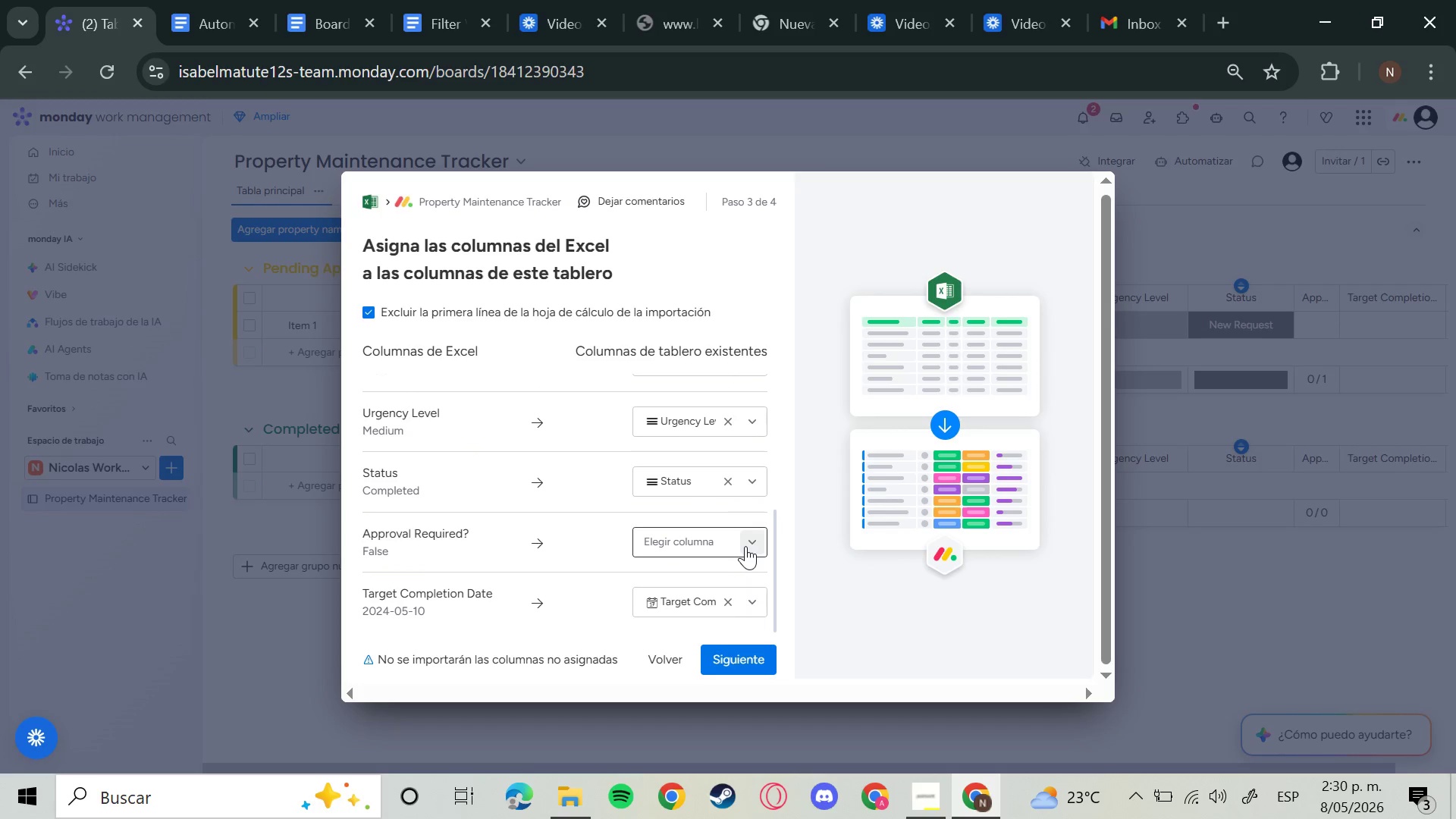 
left_click([745, 546])
 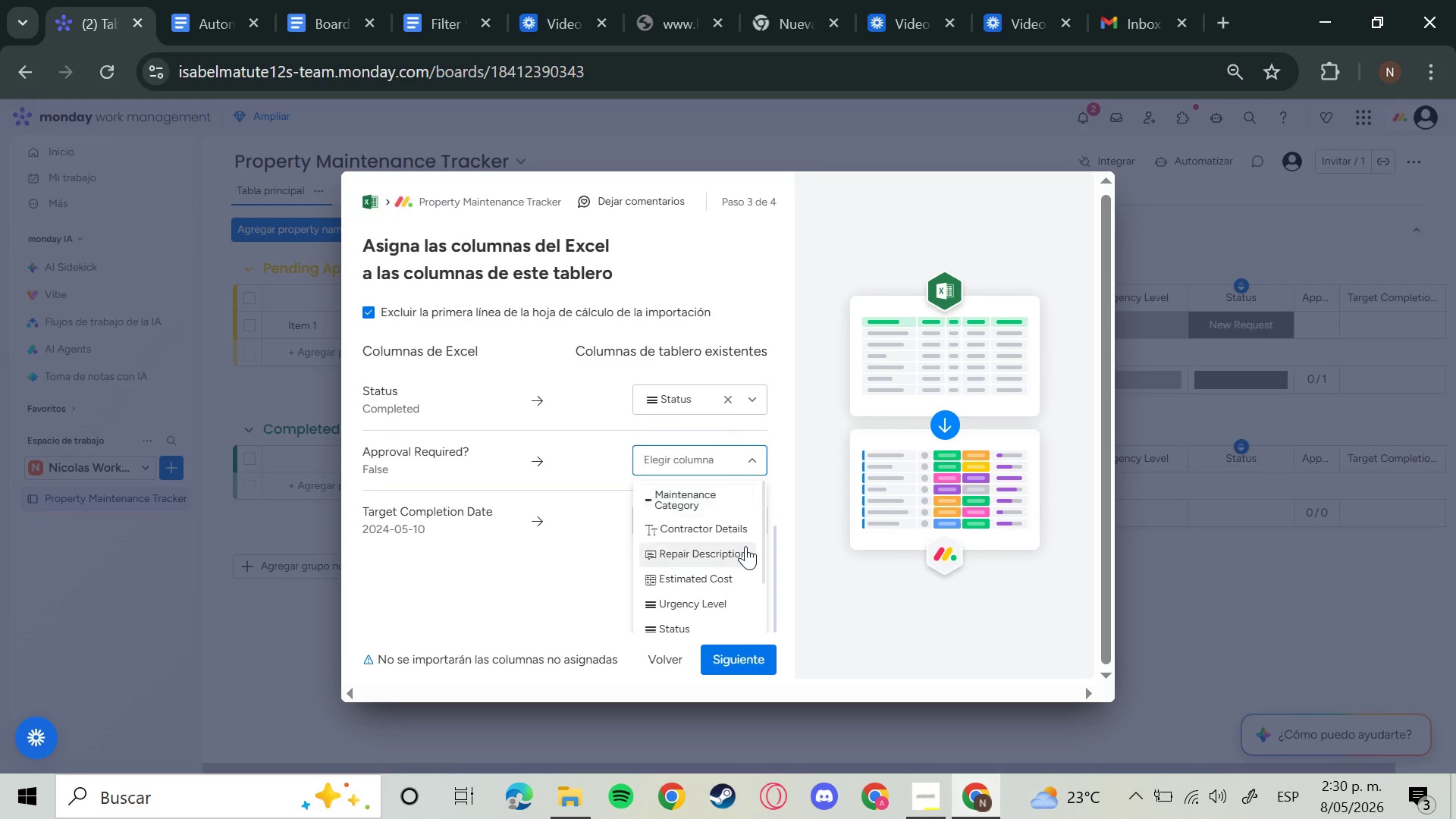 
scroll: coordinate [722, 601], scroll_direction: down, amount: 4.0
 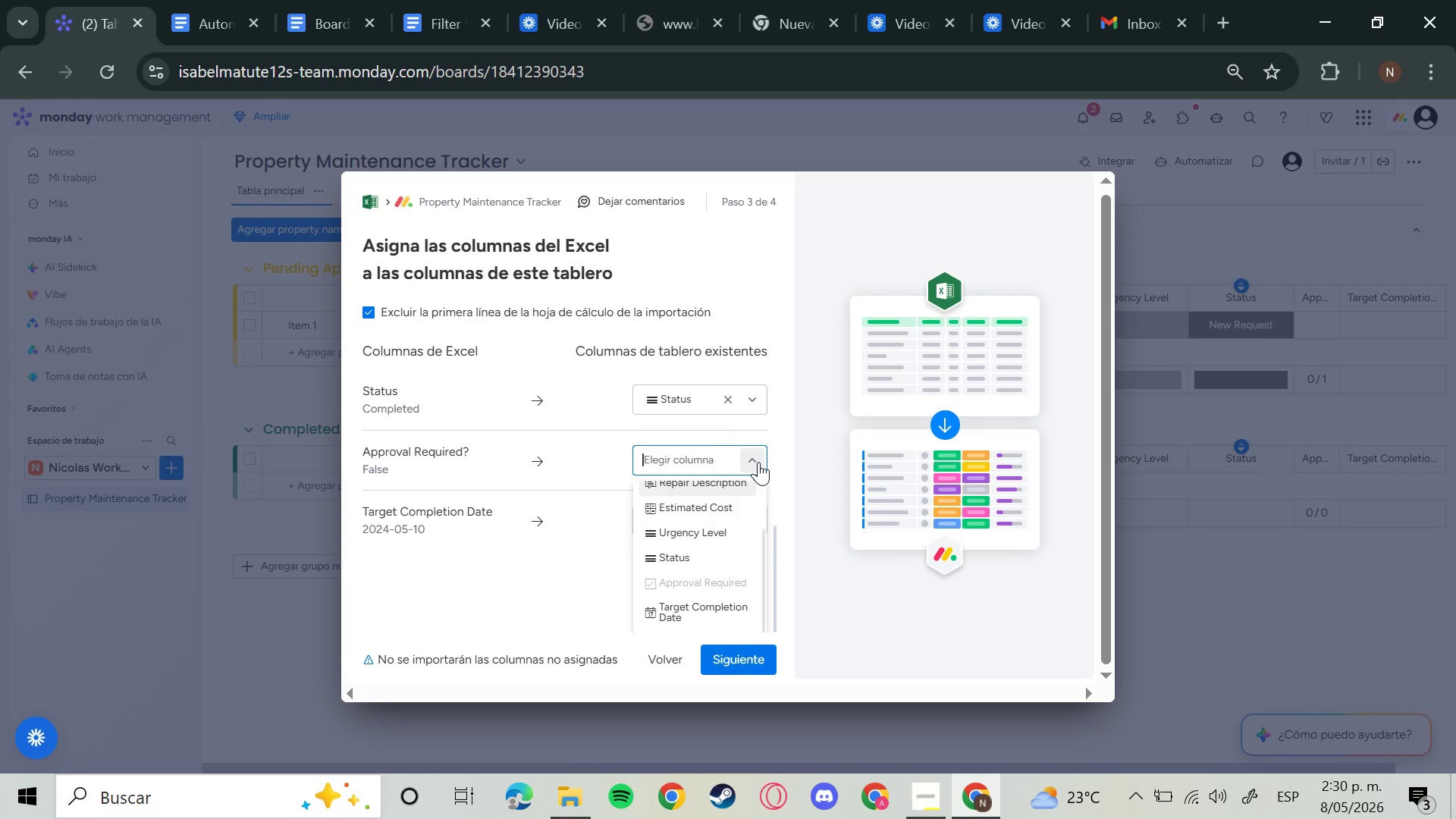 
left_click([758, 462])
 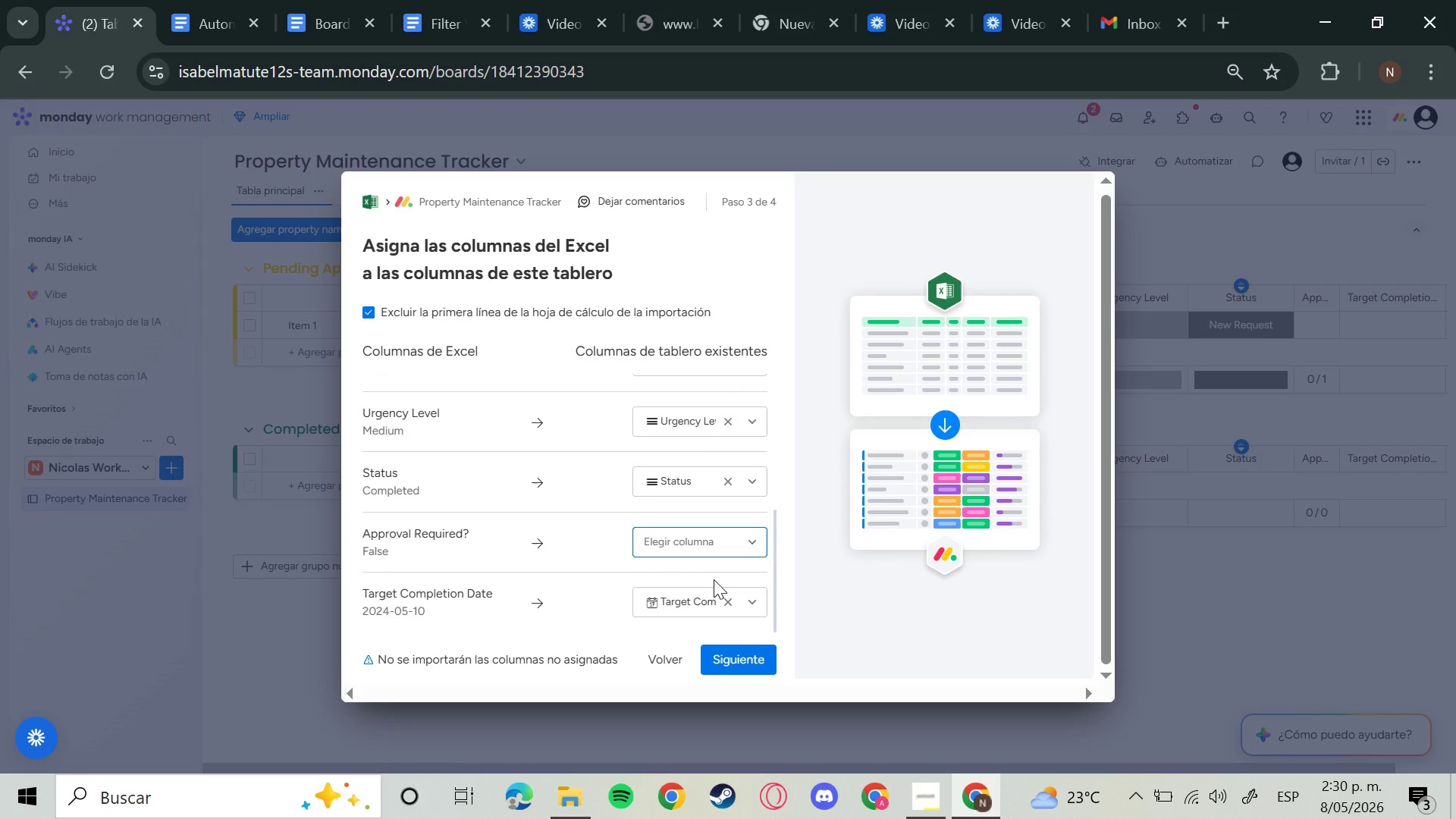 
scroll: coordinate [723, 704], scroll_direction: down, amount: 2.0
 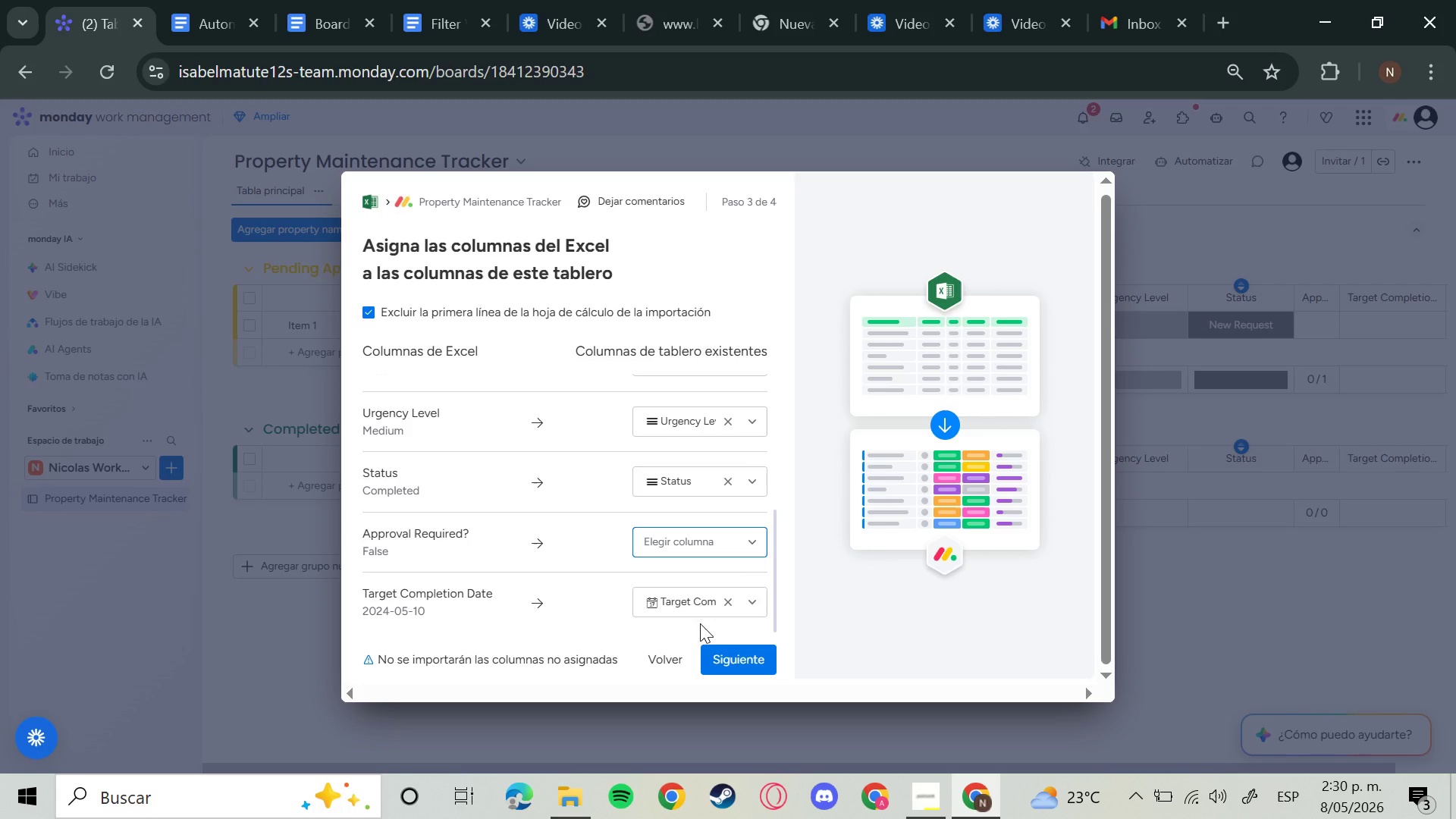 
left_click([719, 544])
 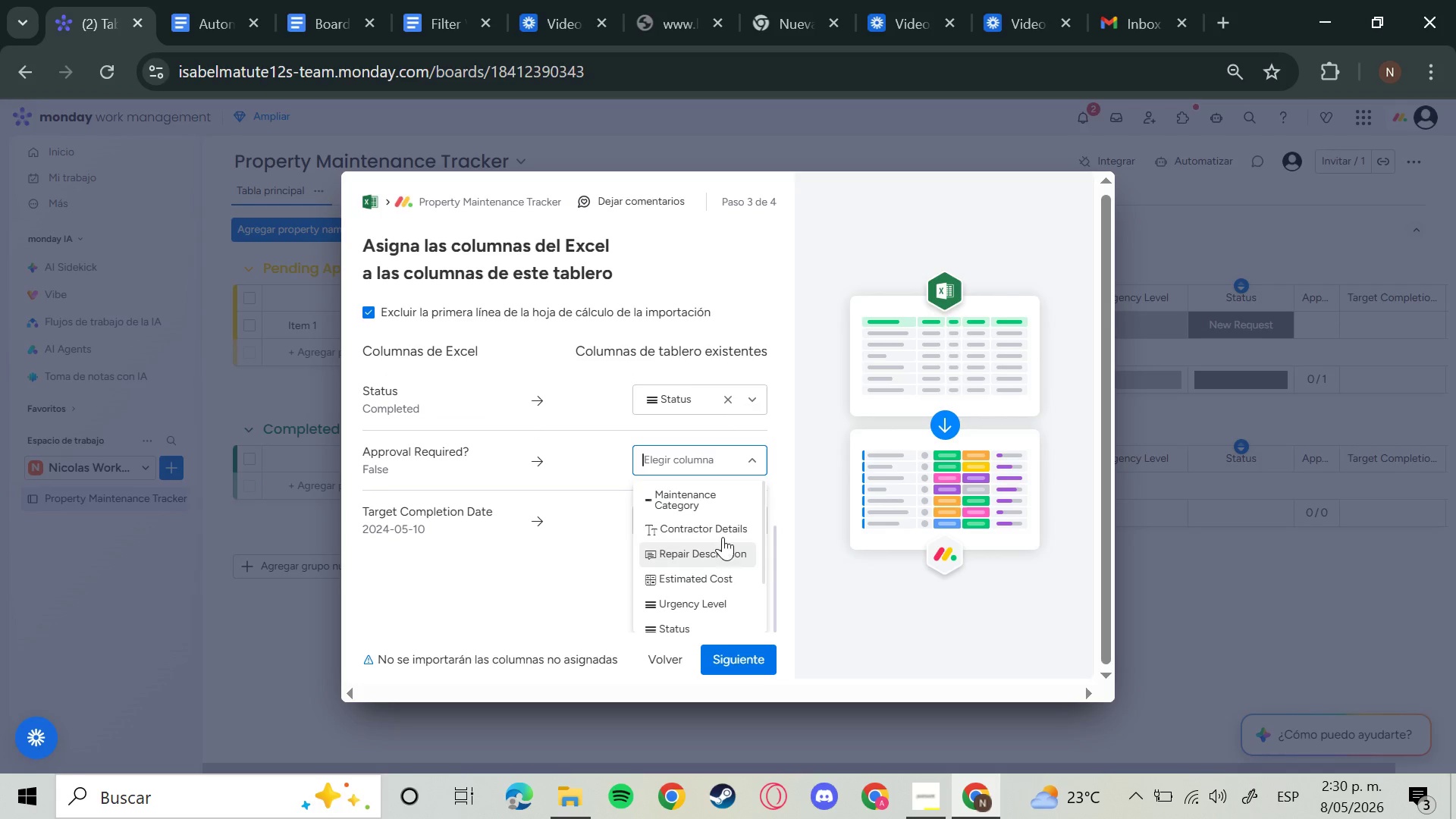 
scroll: coordinate [758, 585], scroll_direction: down, amount: 8.0
 